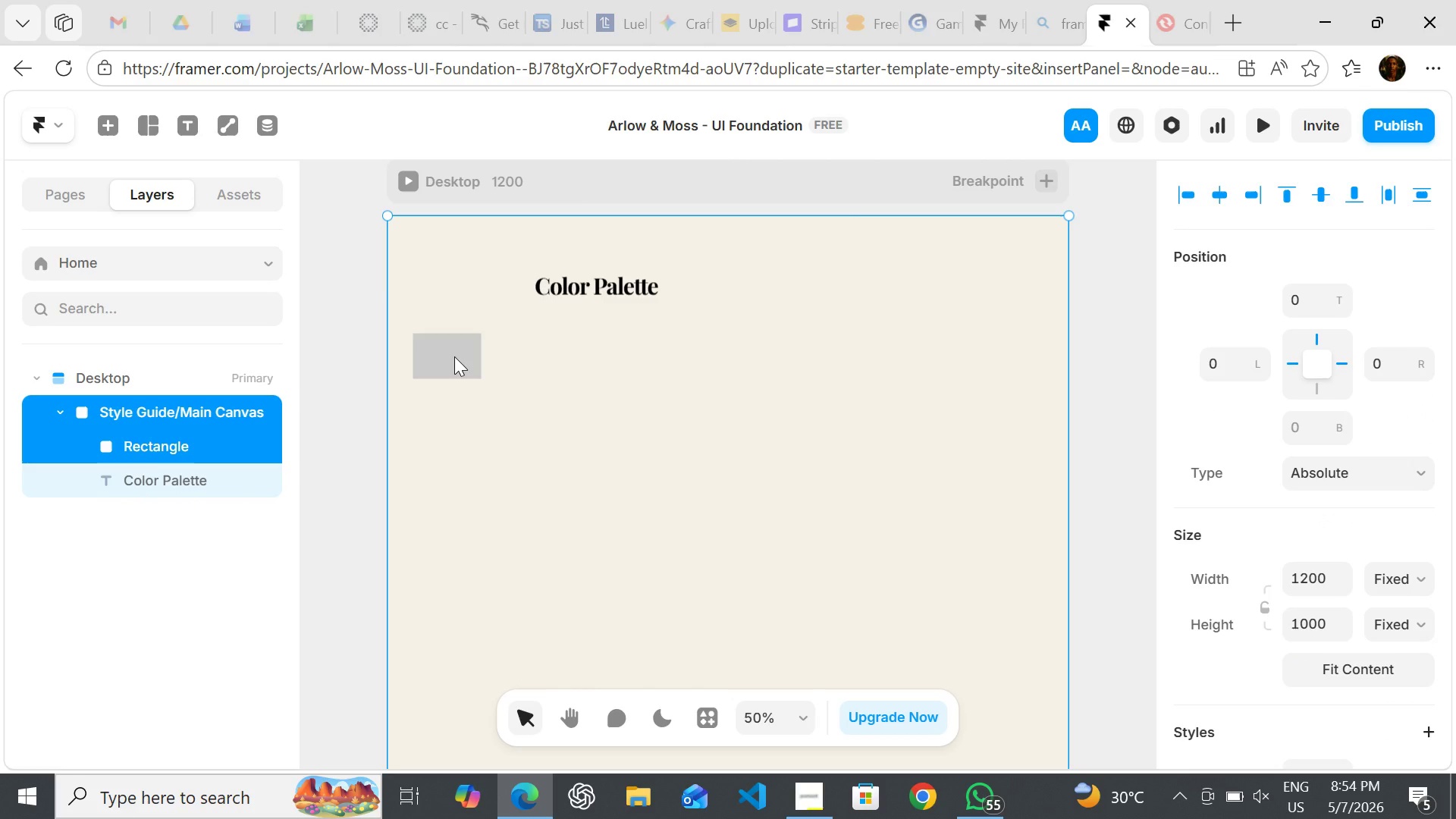 
key(Shift+ShiftLeft)
 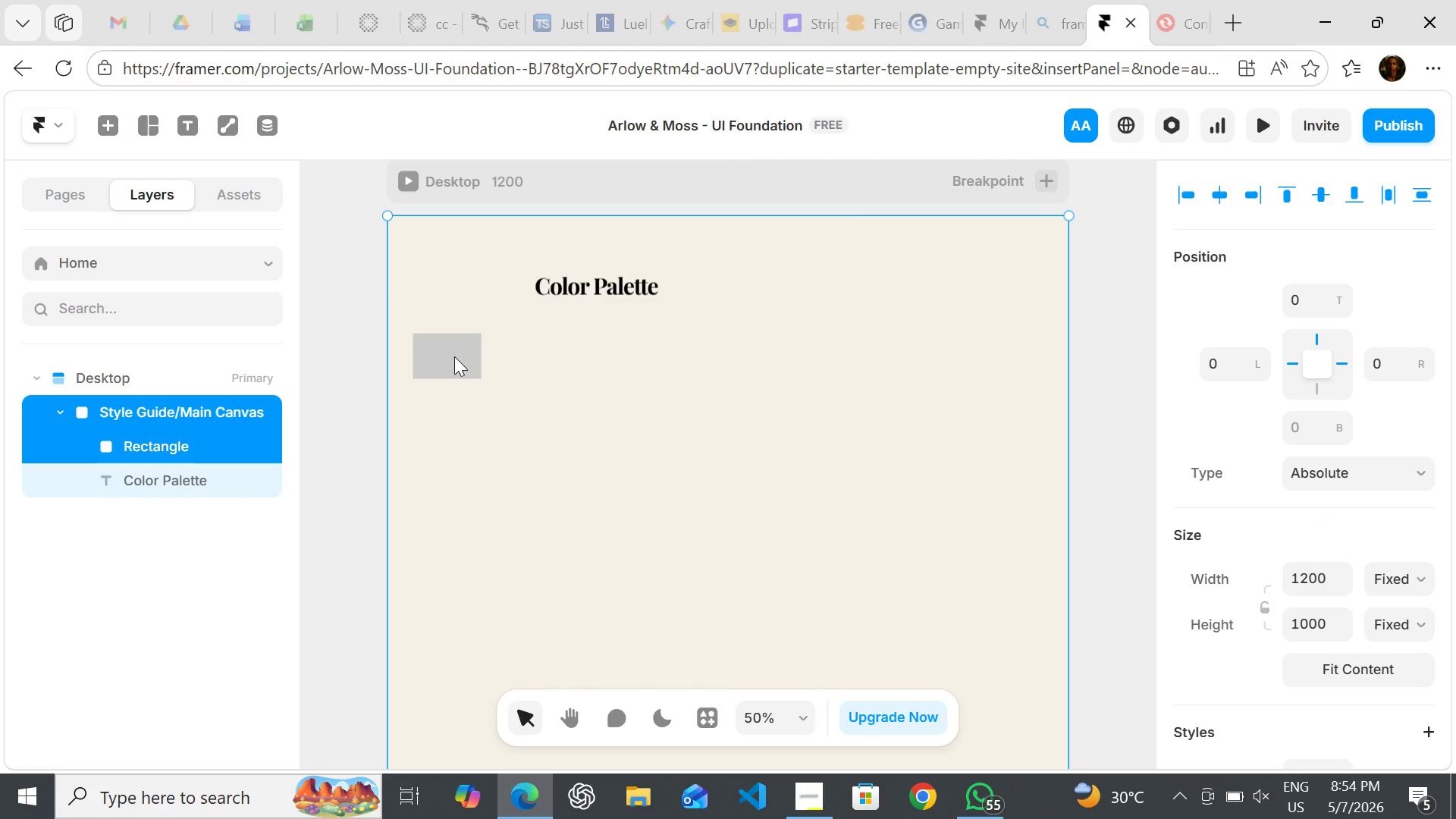 
hold_key(key=ShiftLeft, duration=0.7)
left_click([454, 356])
 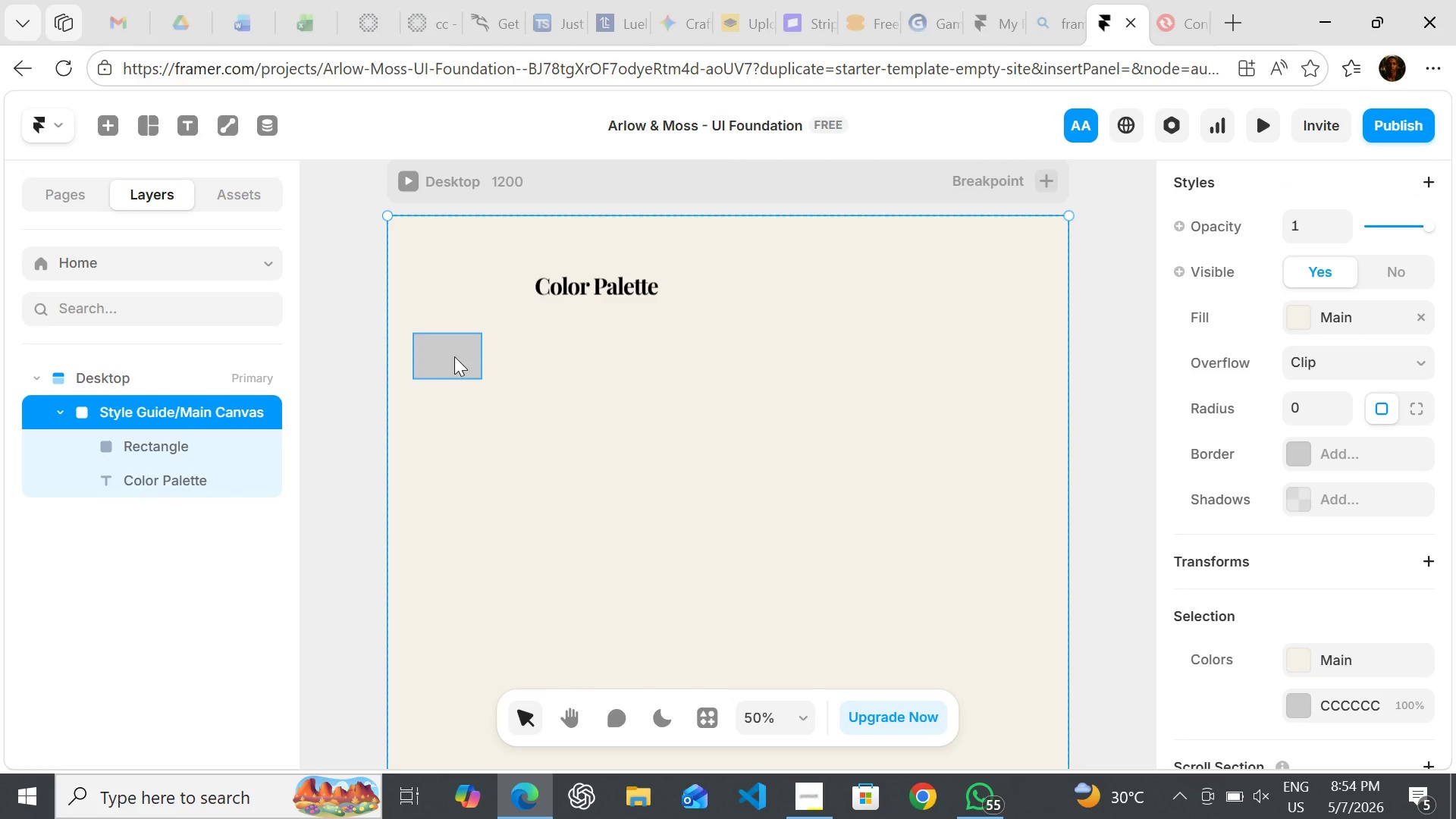 
hold_key(key=D, duration=0.31)
 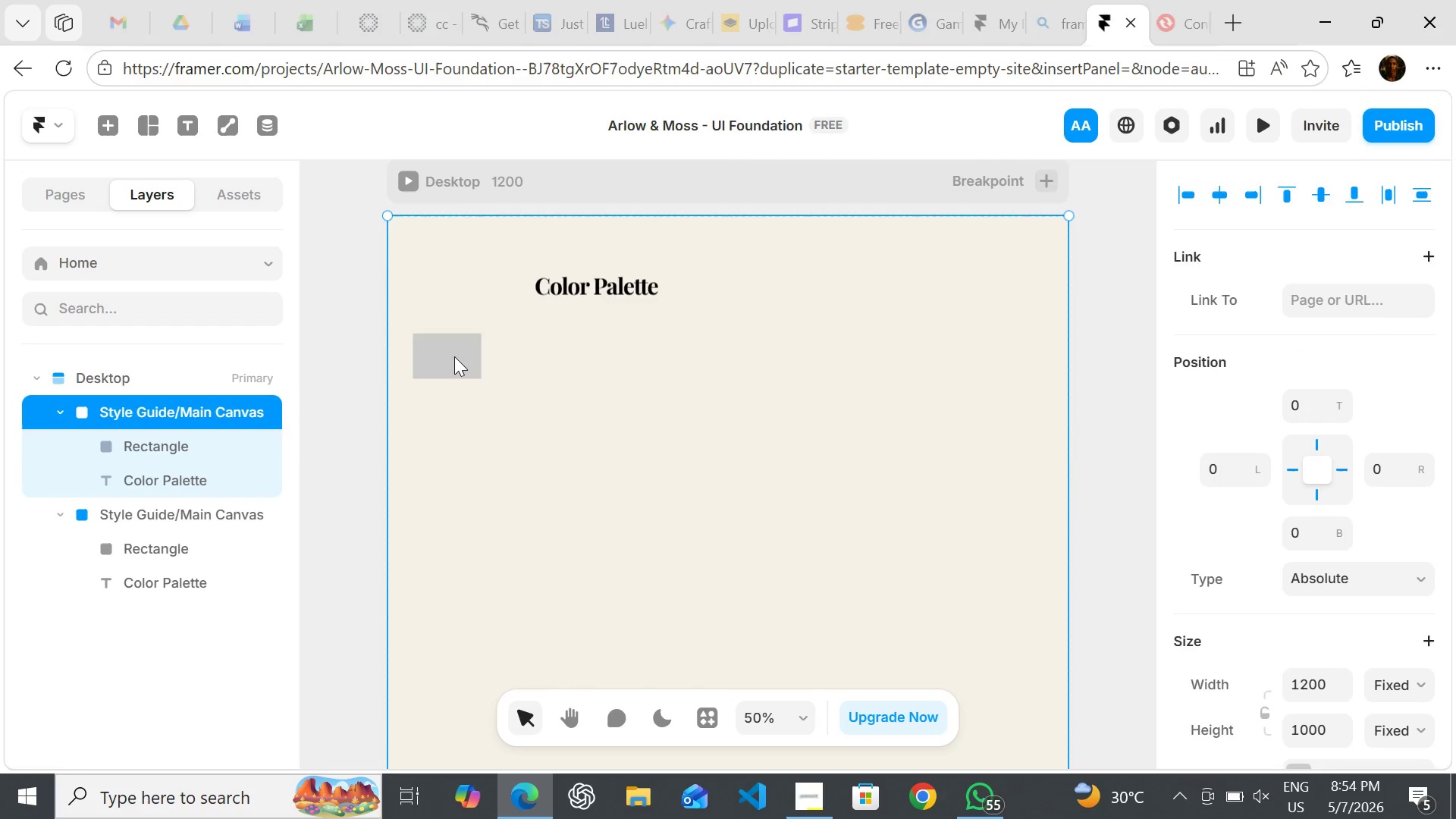 
key(Control+D)
 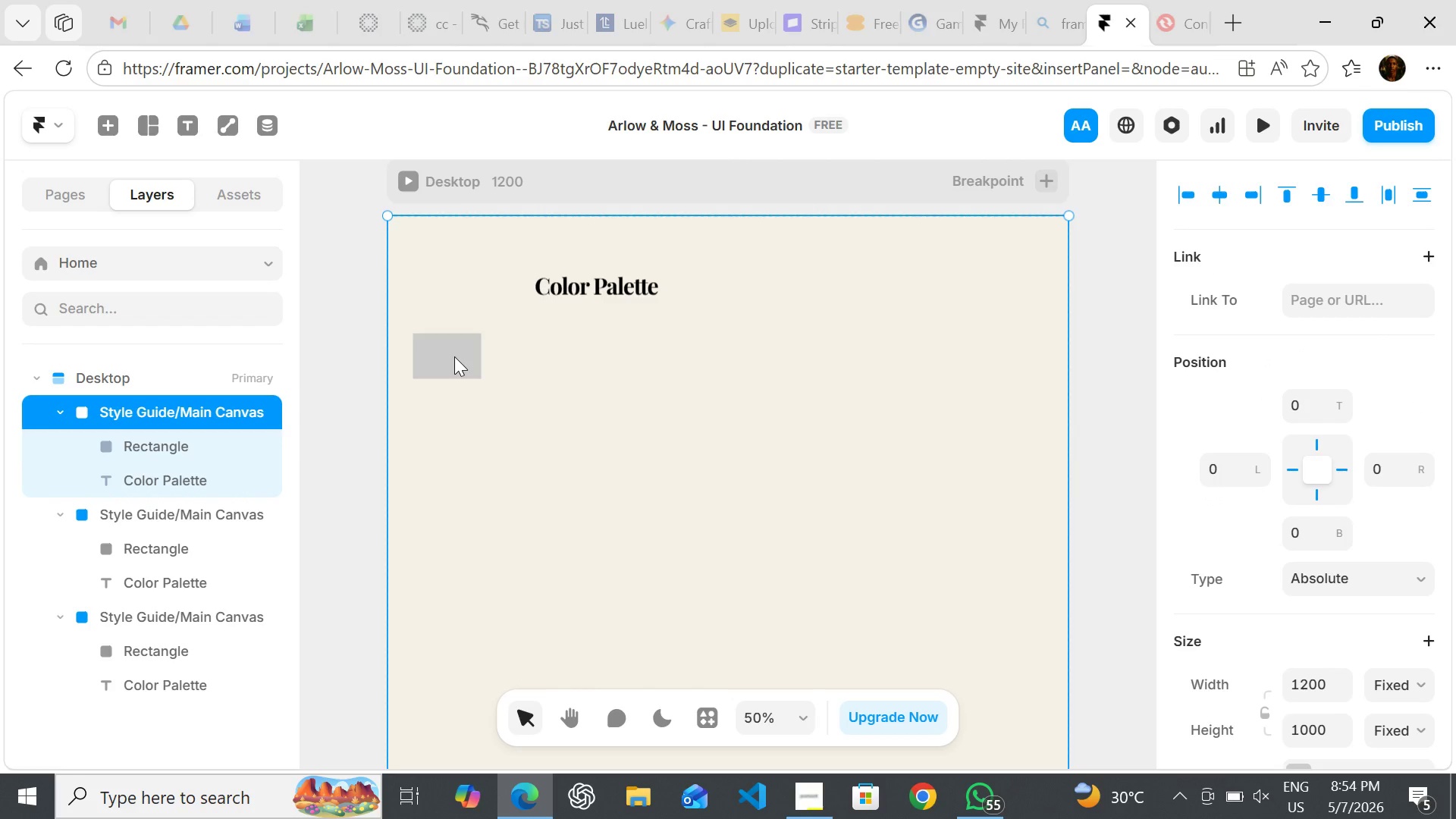 
key(Control+D)
 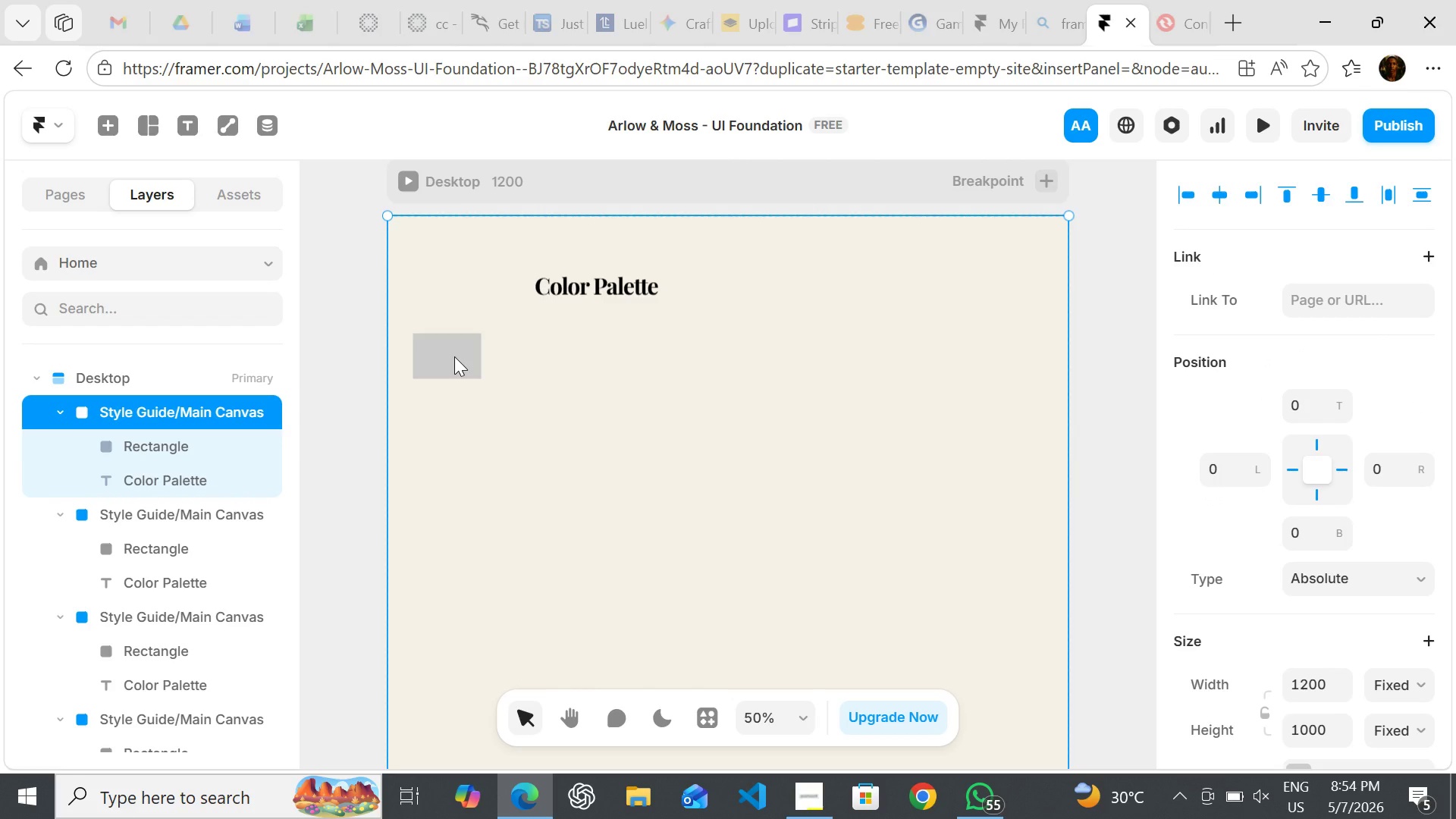 
wait(6.67)
 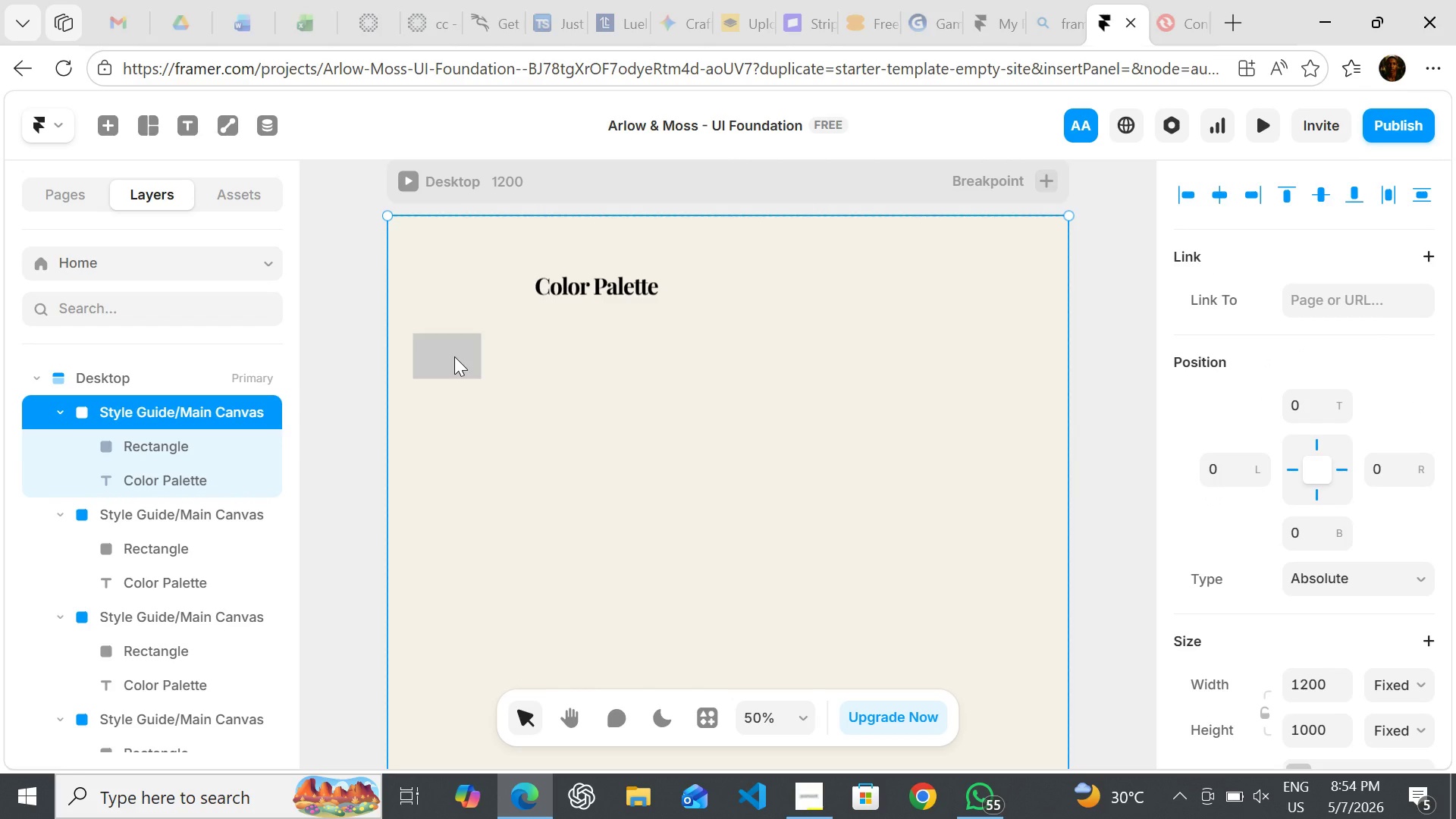 
key(Control+Z)
 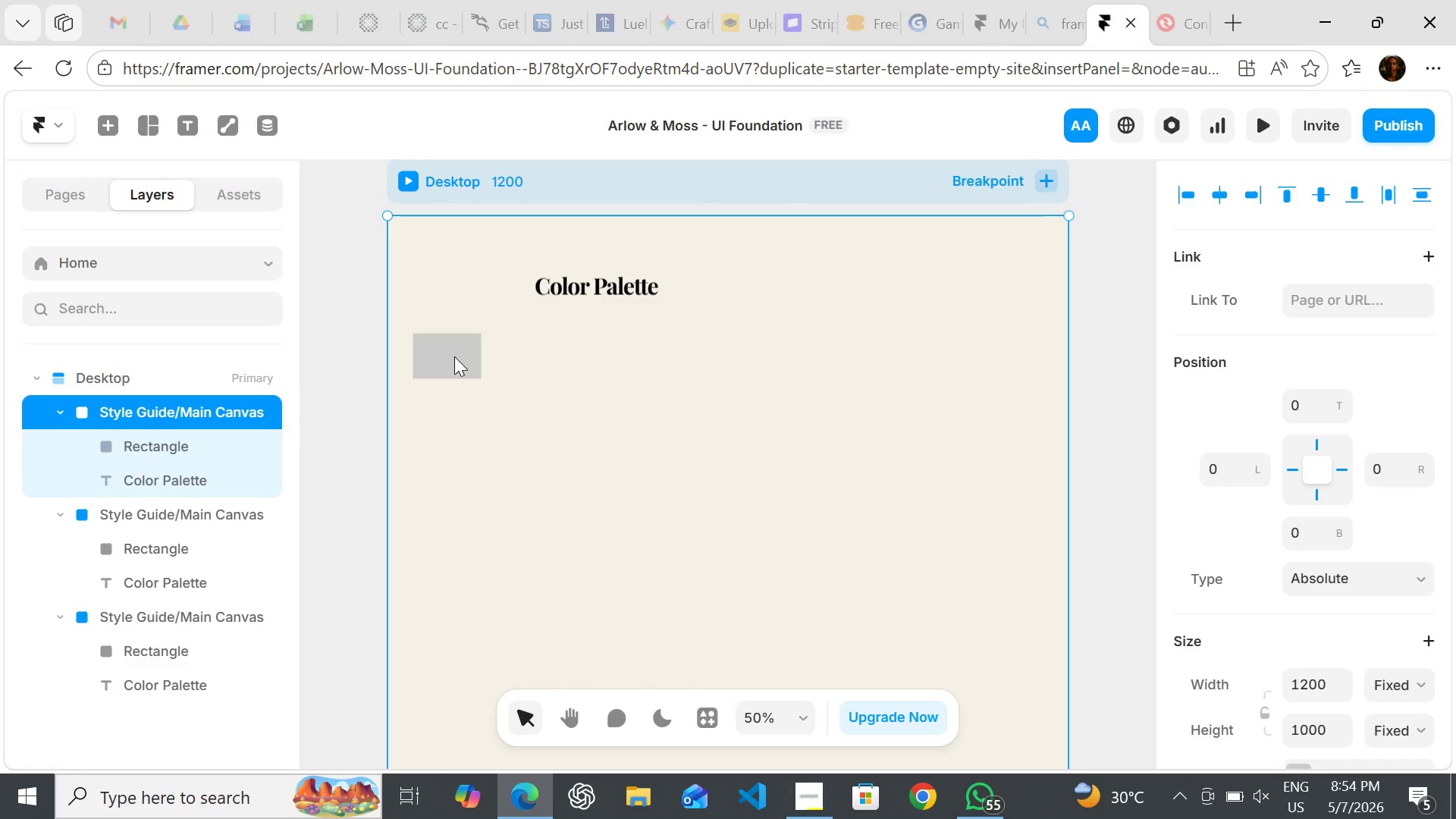 
key(Control+Z)
 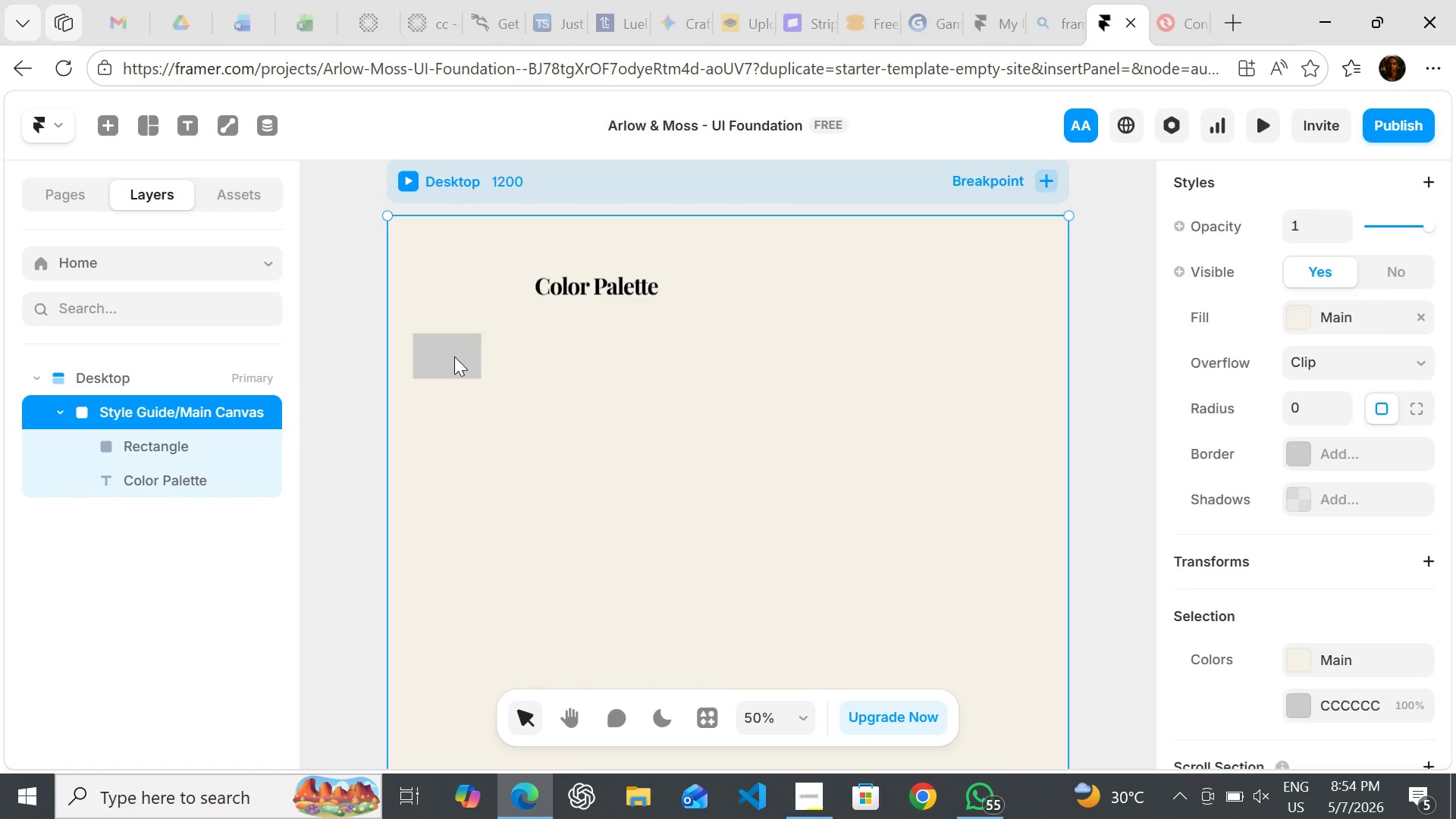 
key(Control+Z)
 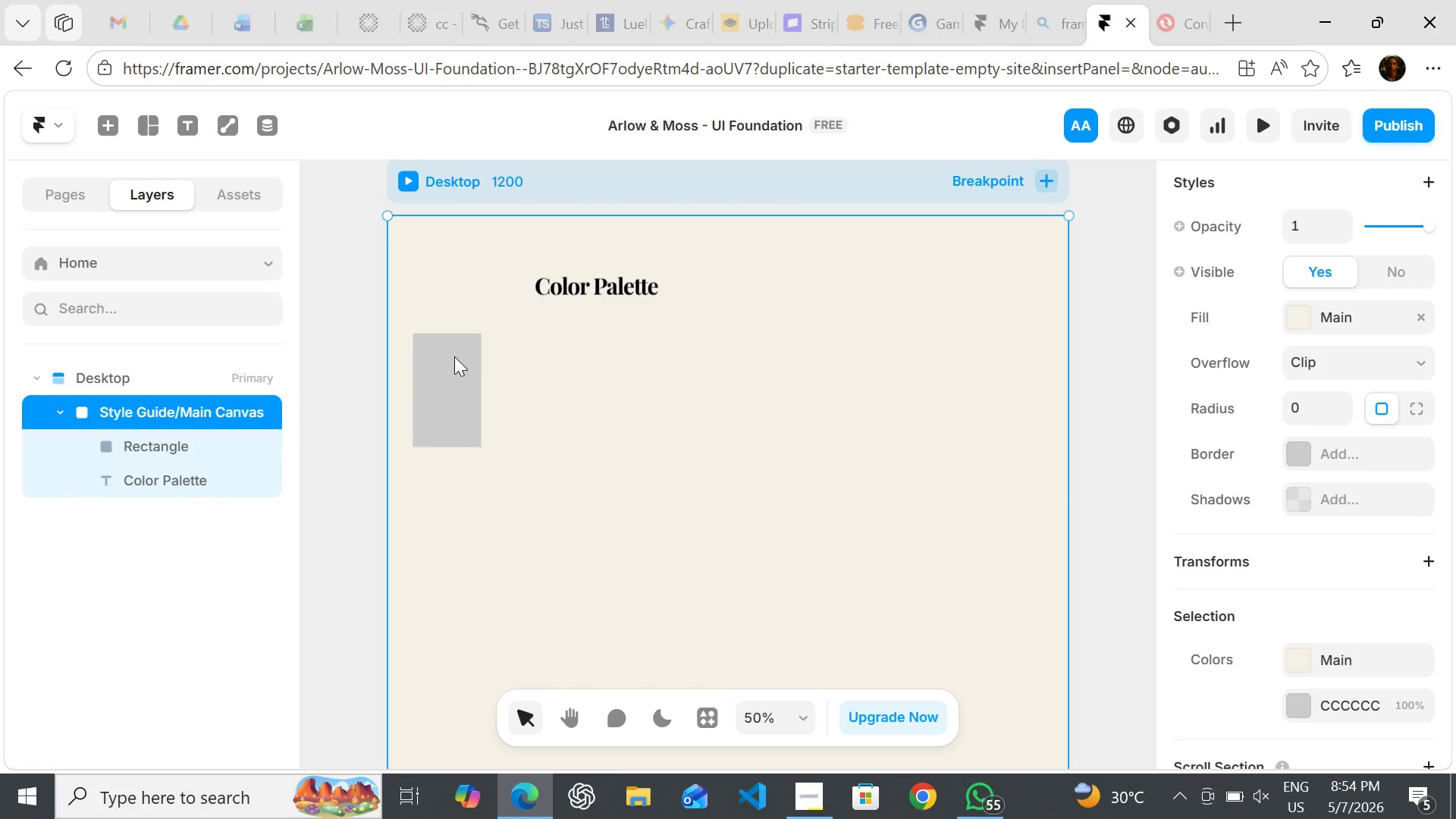 
key(Control+Z)
 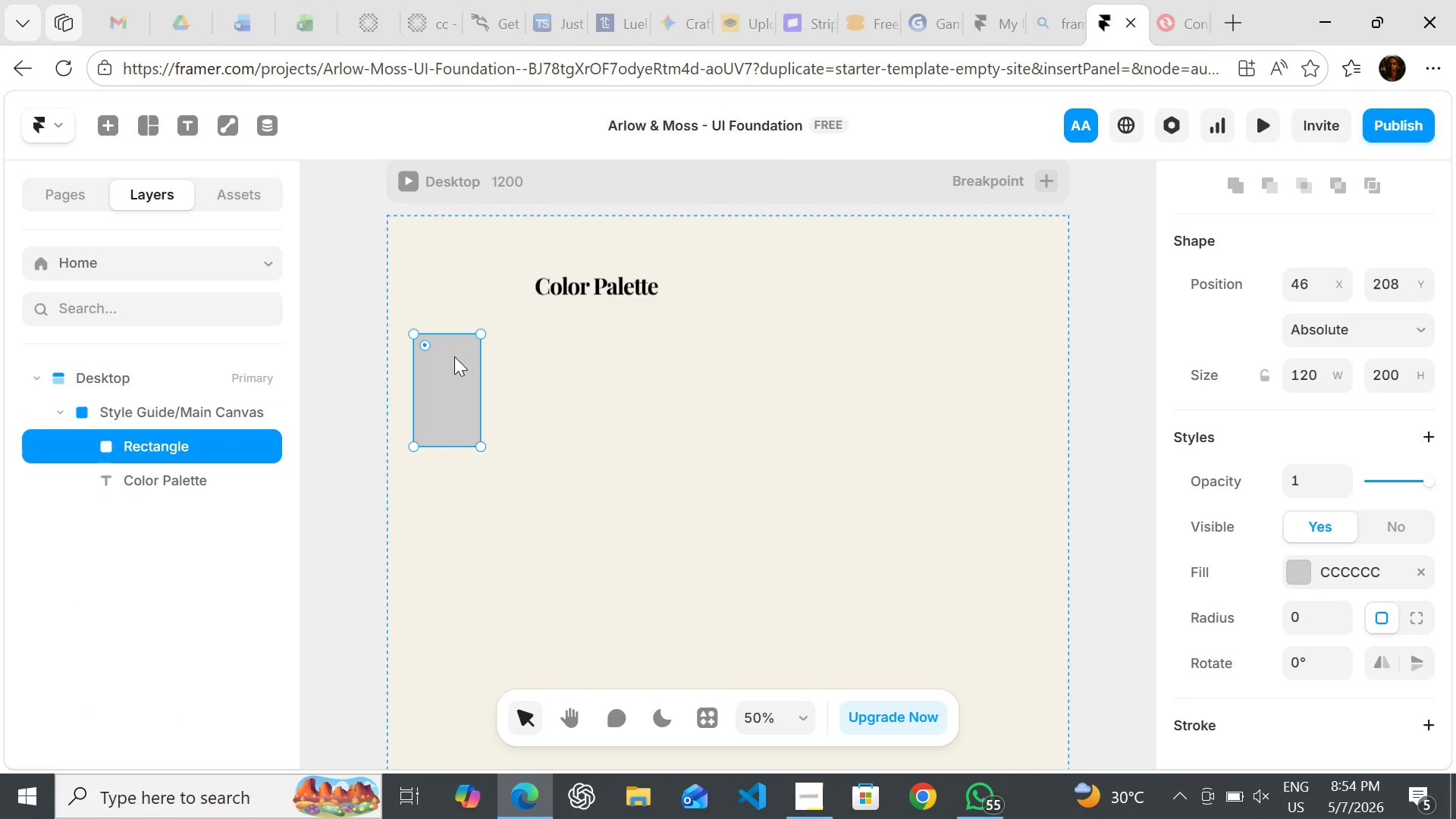 
key(Control+Shift+Z)
 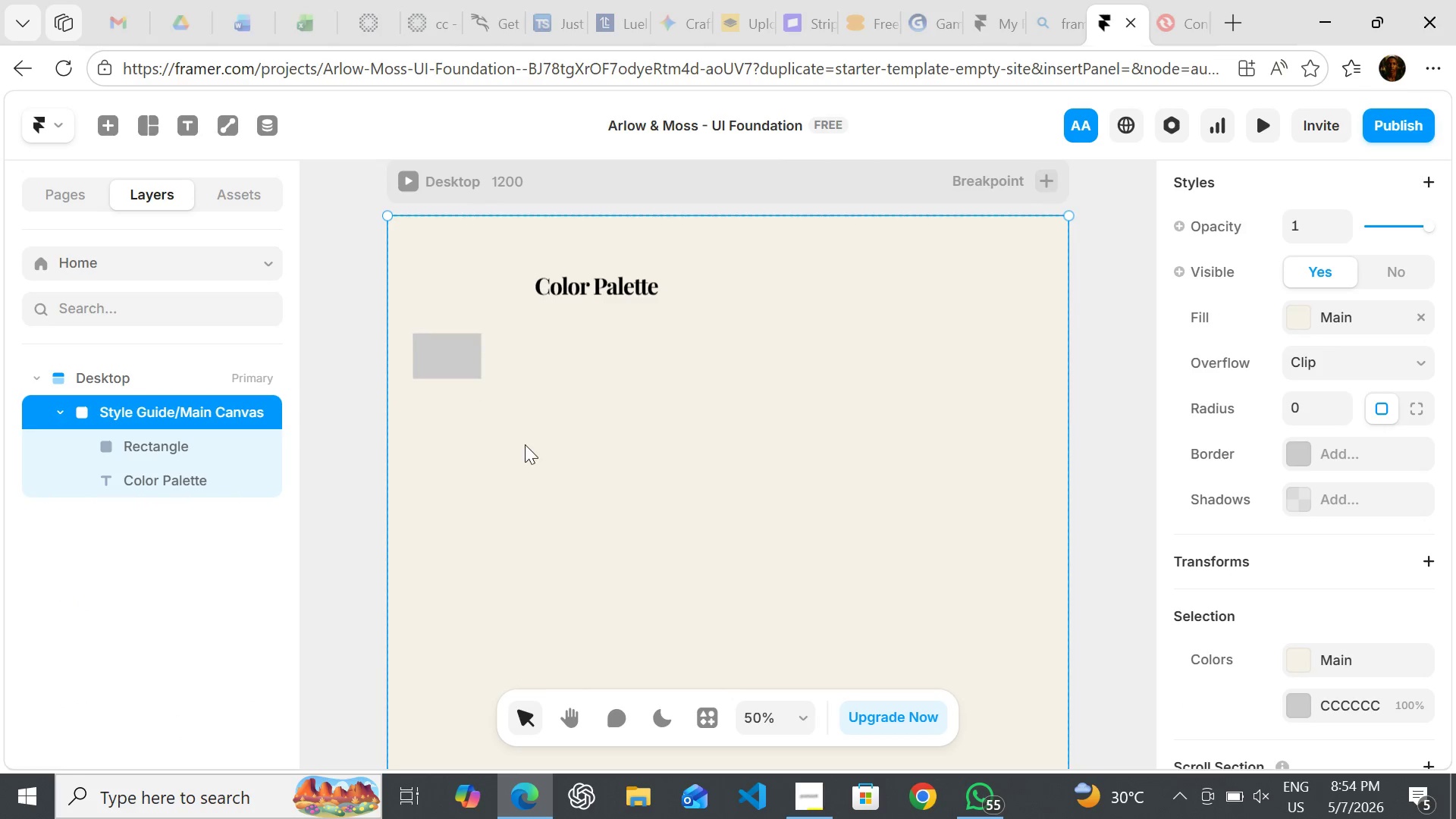 
left_click([525, 444])
 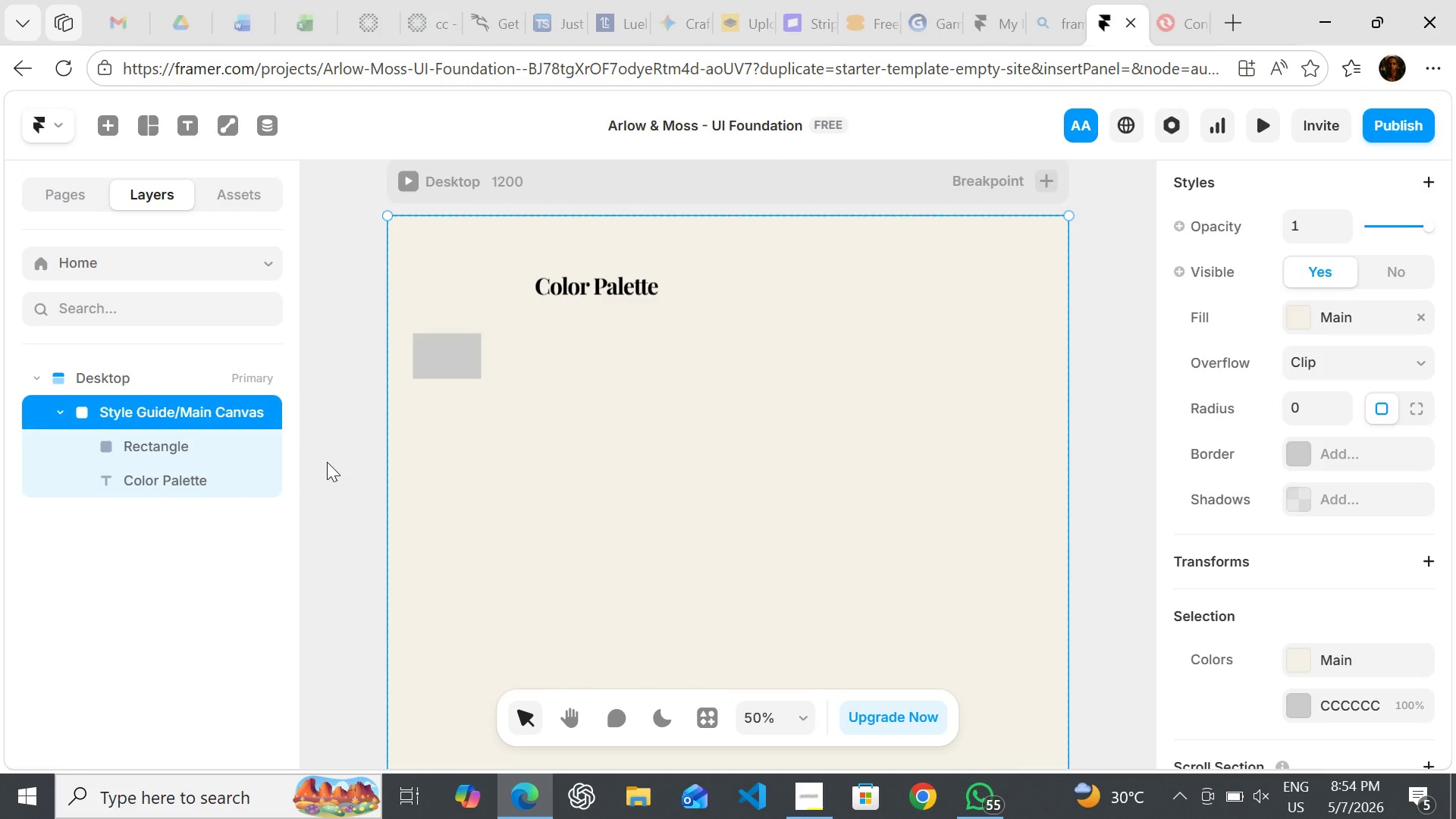 
left_click([327, 462])
 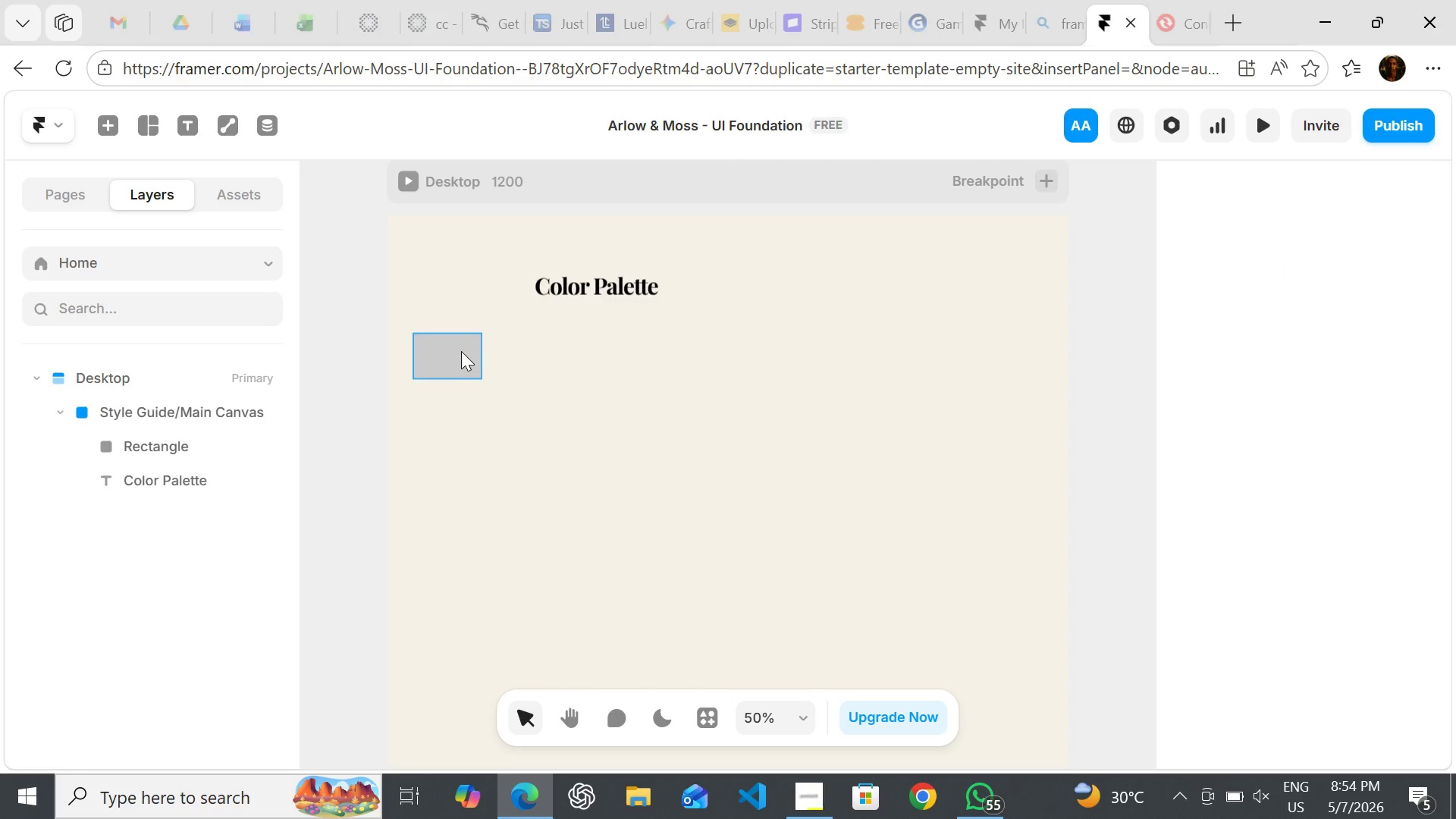 
left_click([461, 351])
 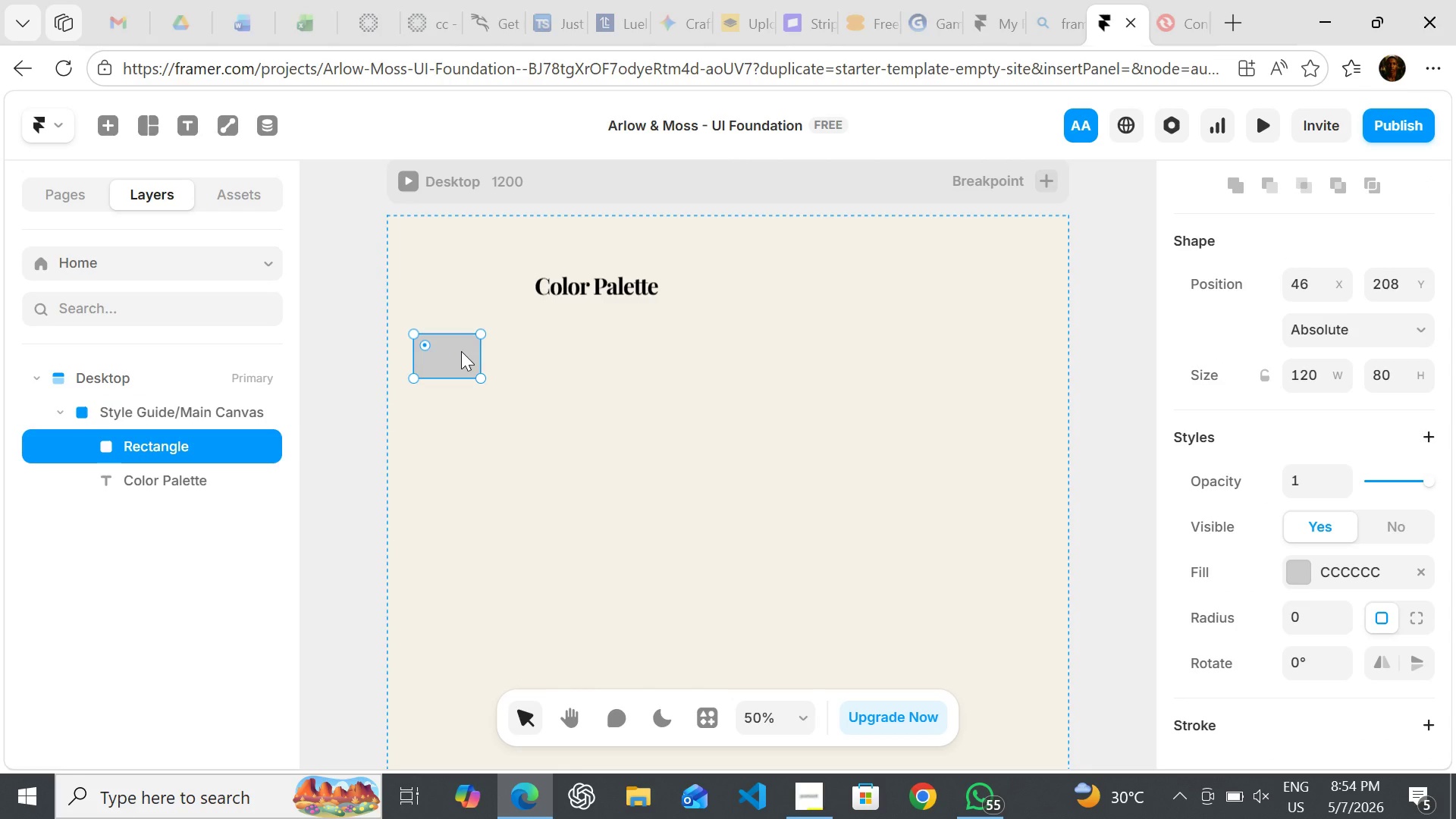 
key(Shift+D)
 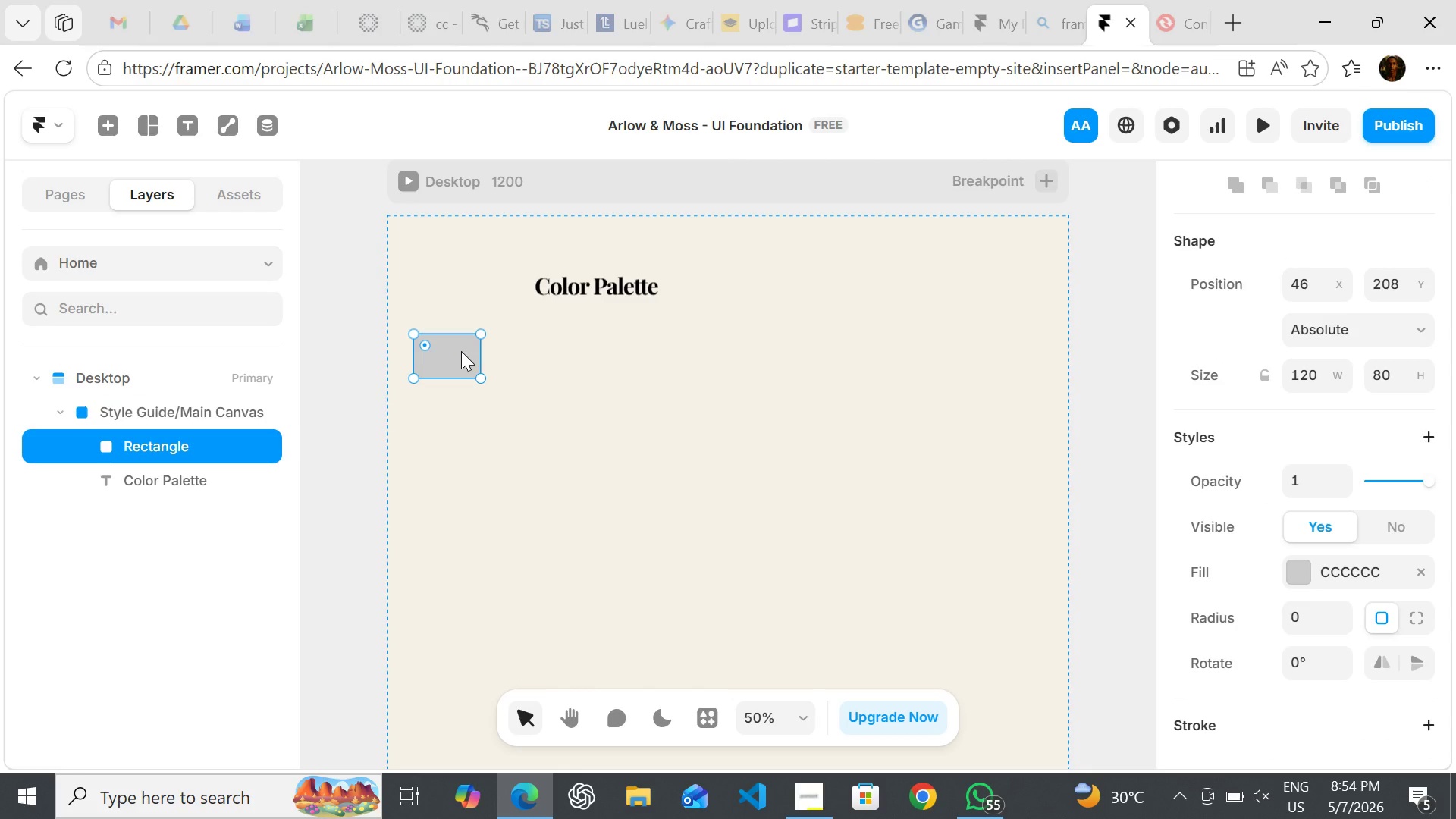 
hold_key(key=ShiftLeft, duration=0.5)
 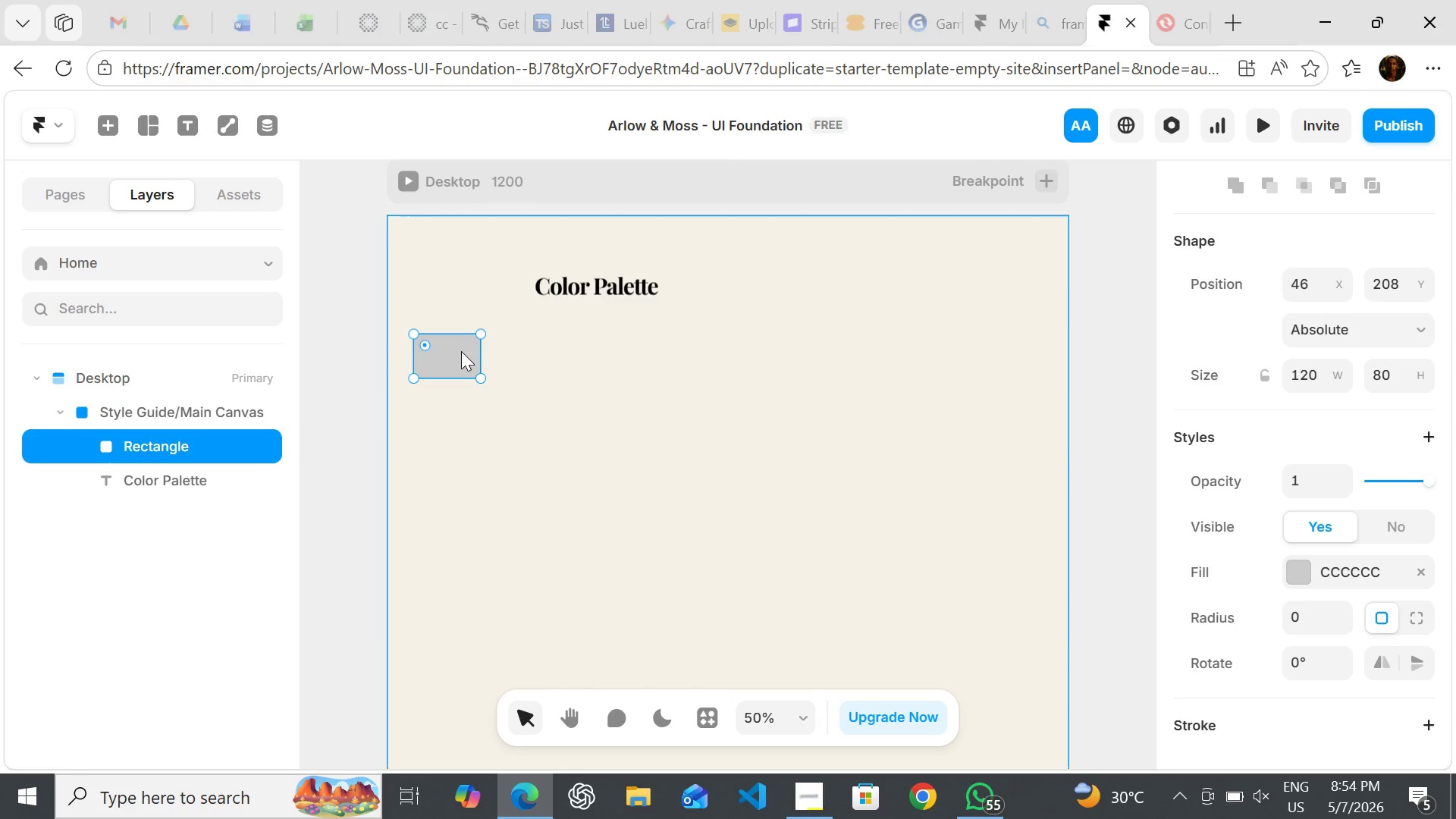 
key(Control+D)
 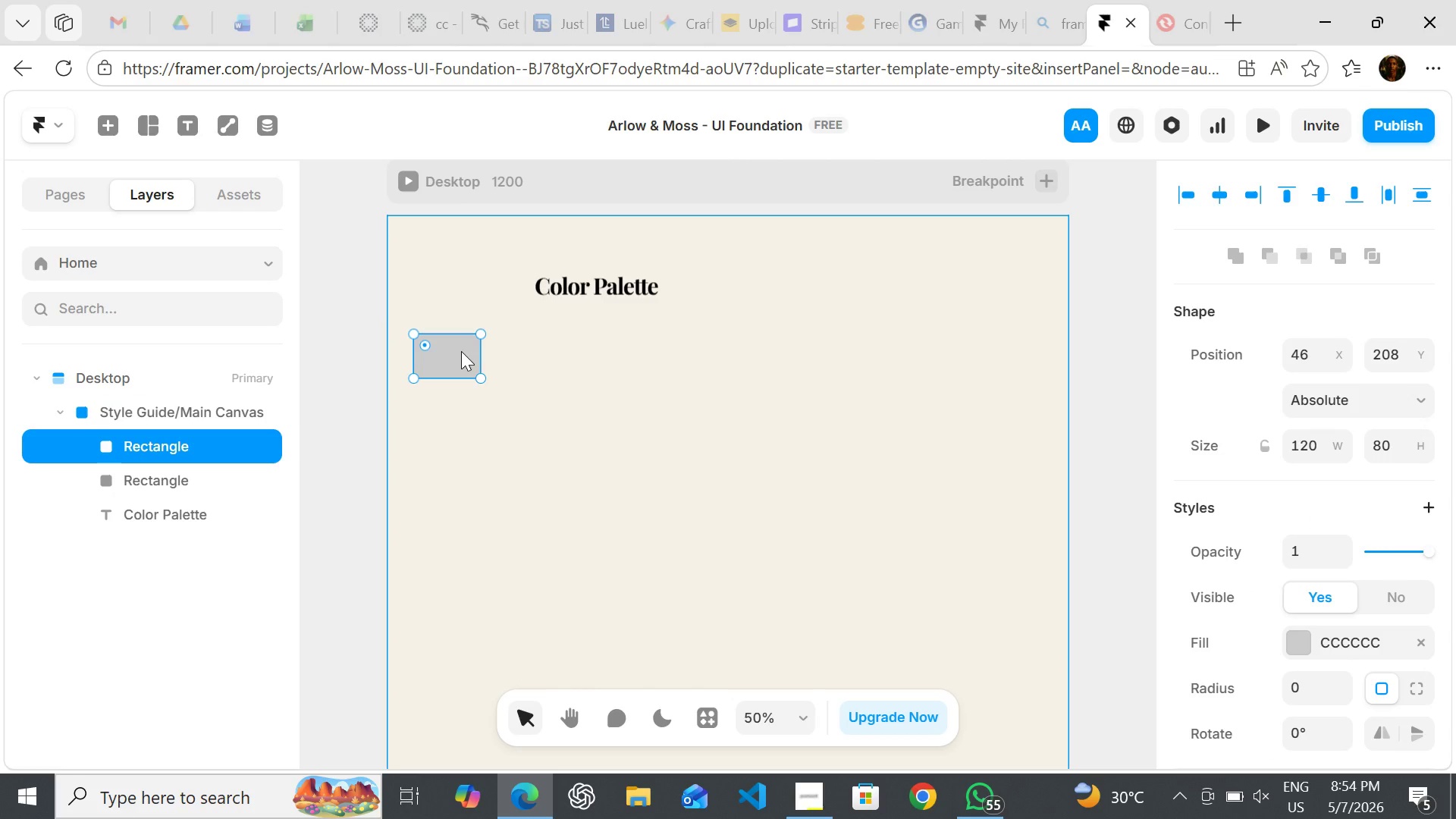 
key(Control+D)
 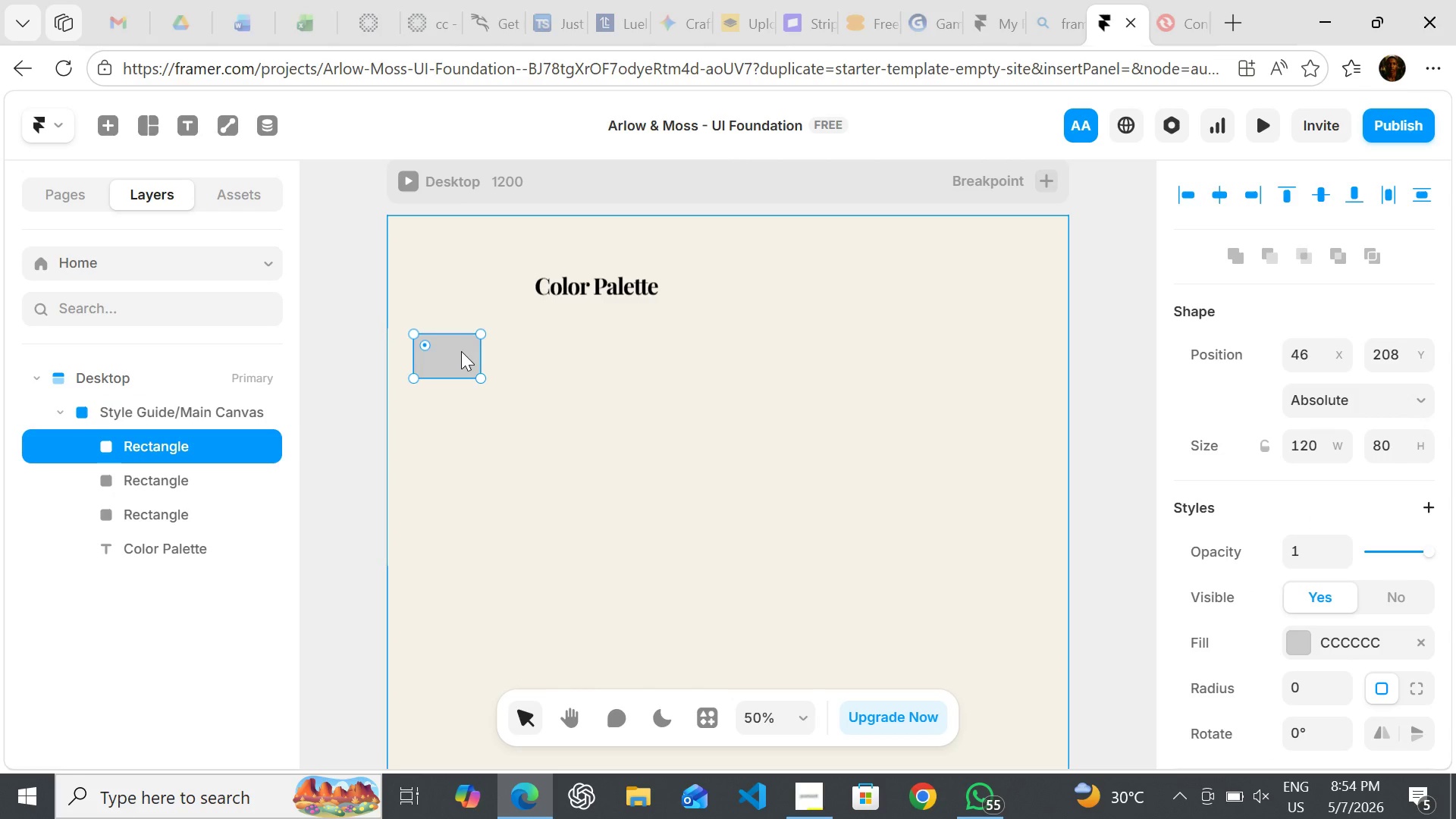 
key(Control+D)
 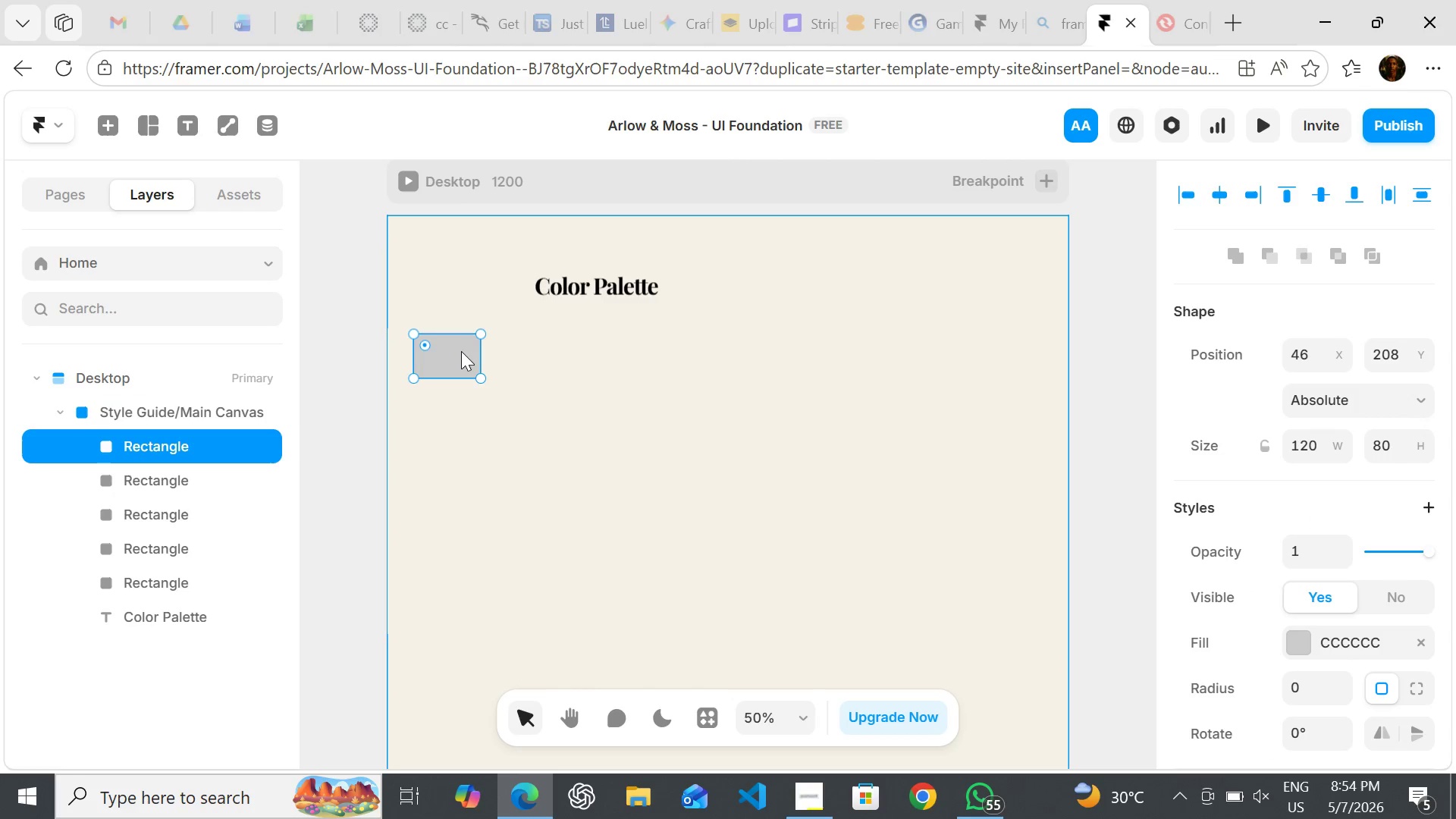 
key(Control+D)
 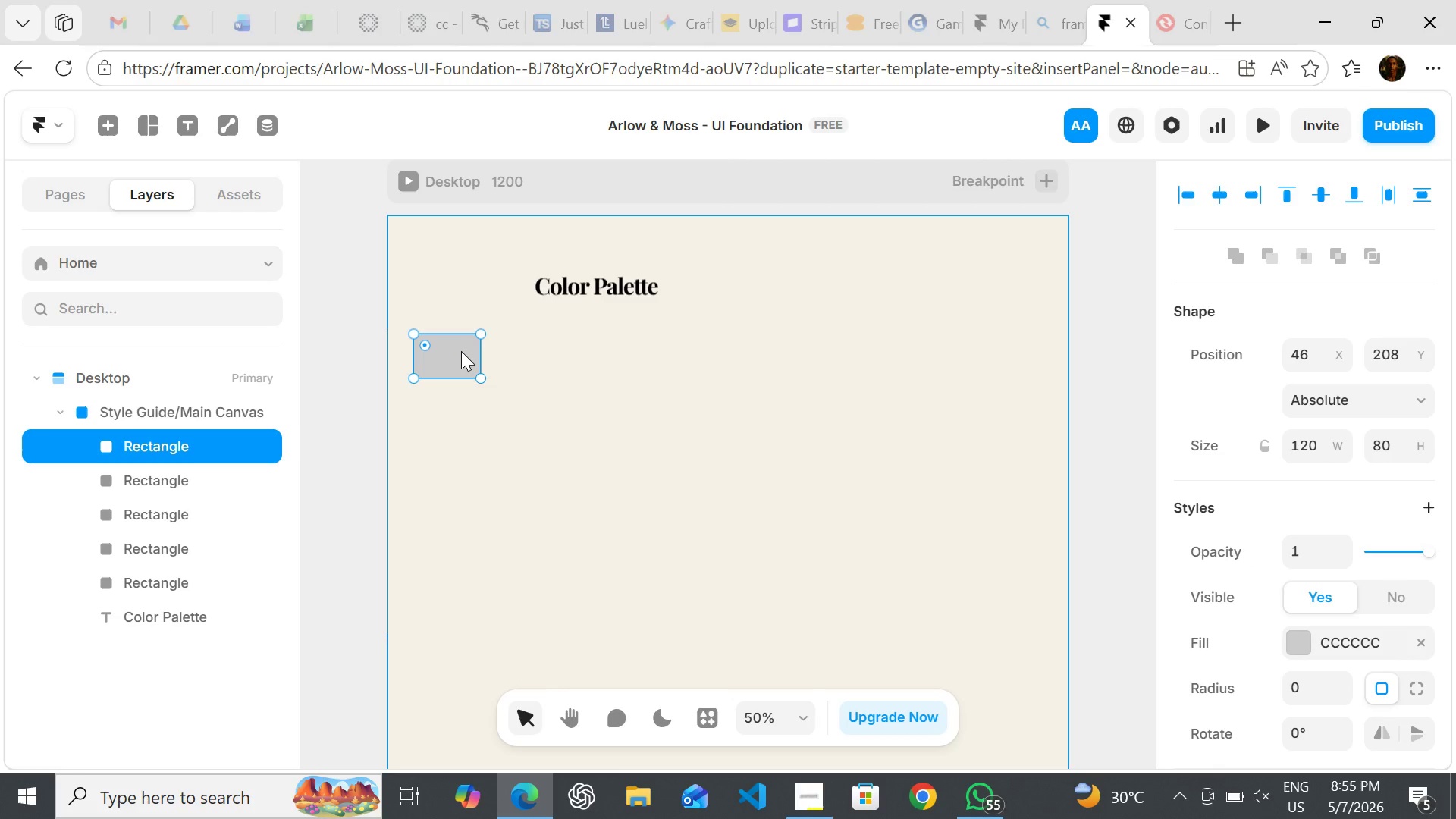 
wait(5.48)
 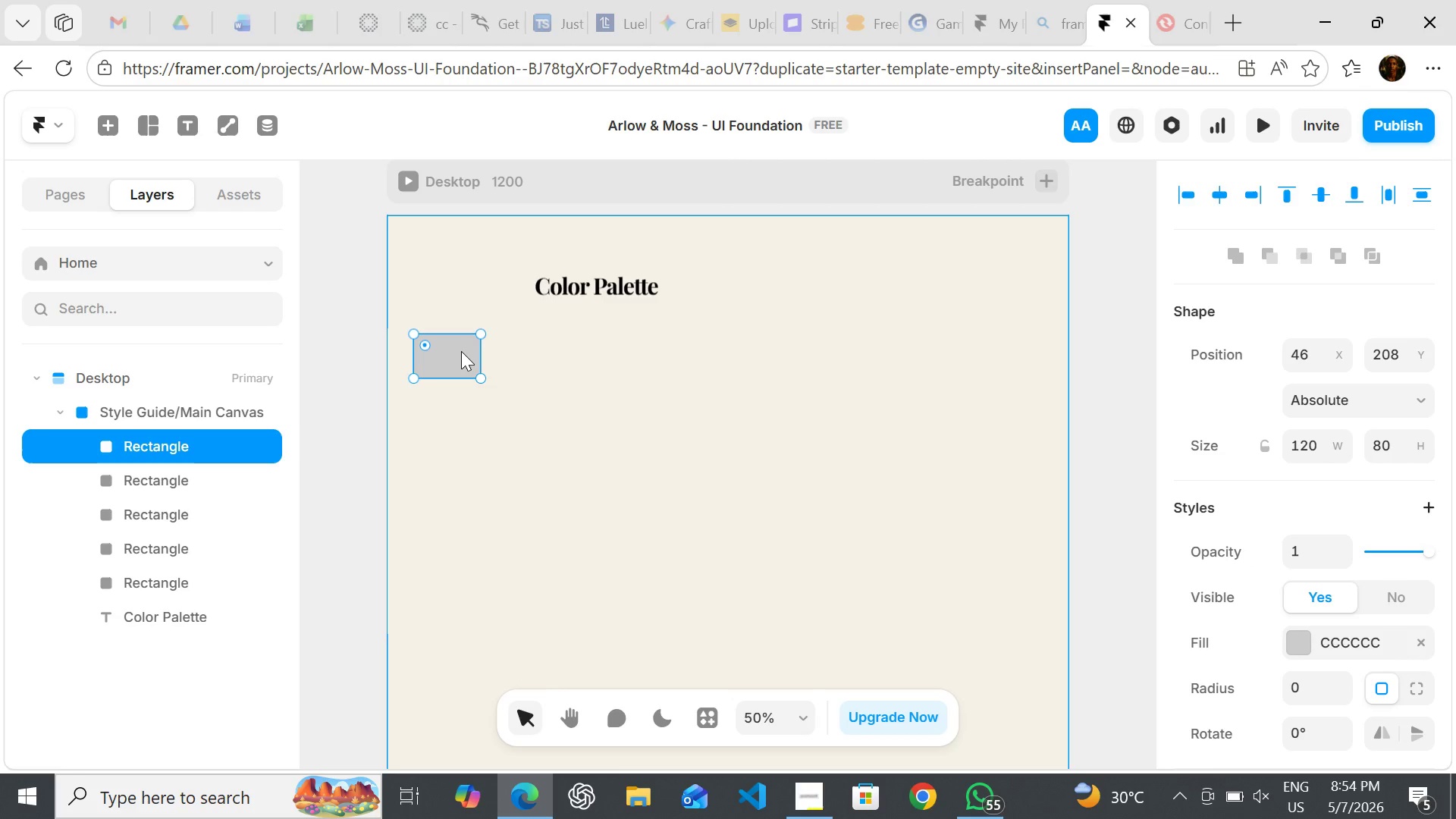 
key(Control+D)
 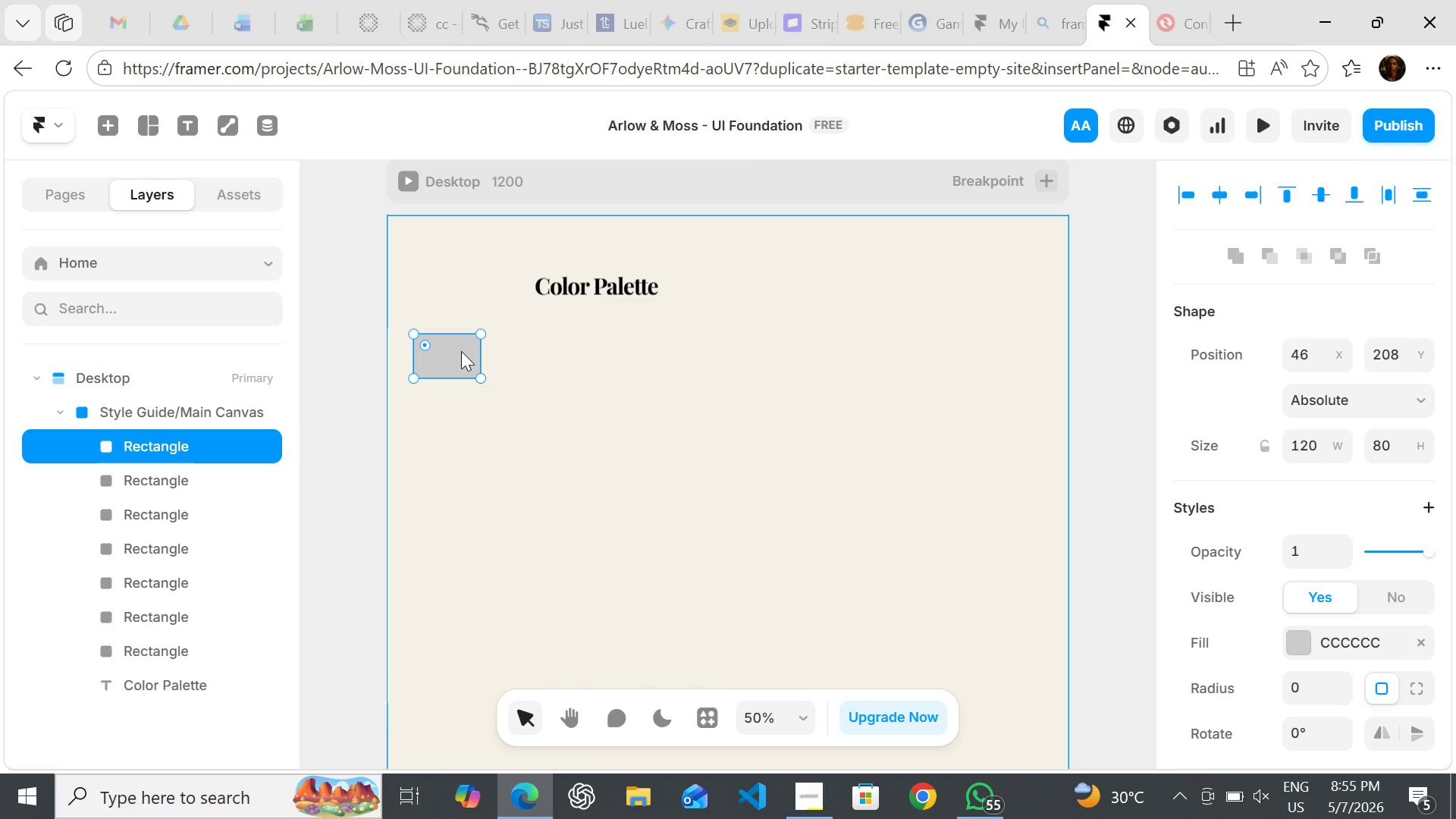 
key(Control+D)
 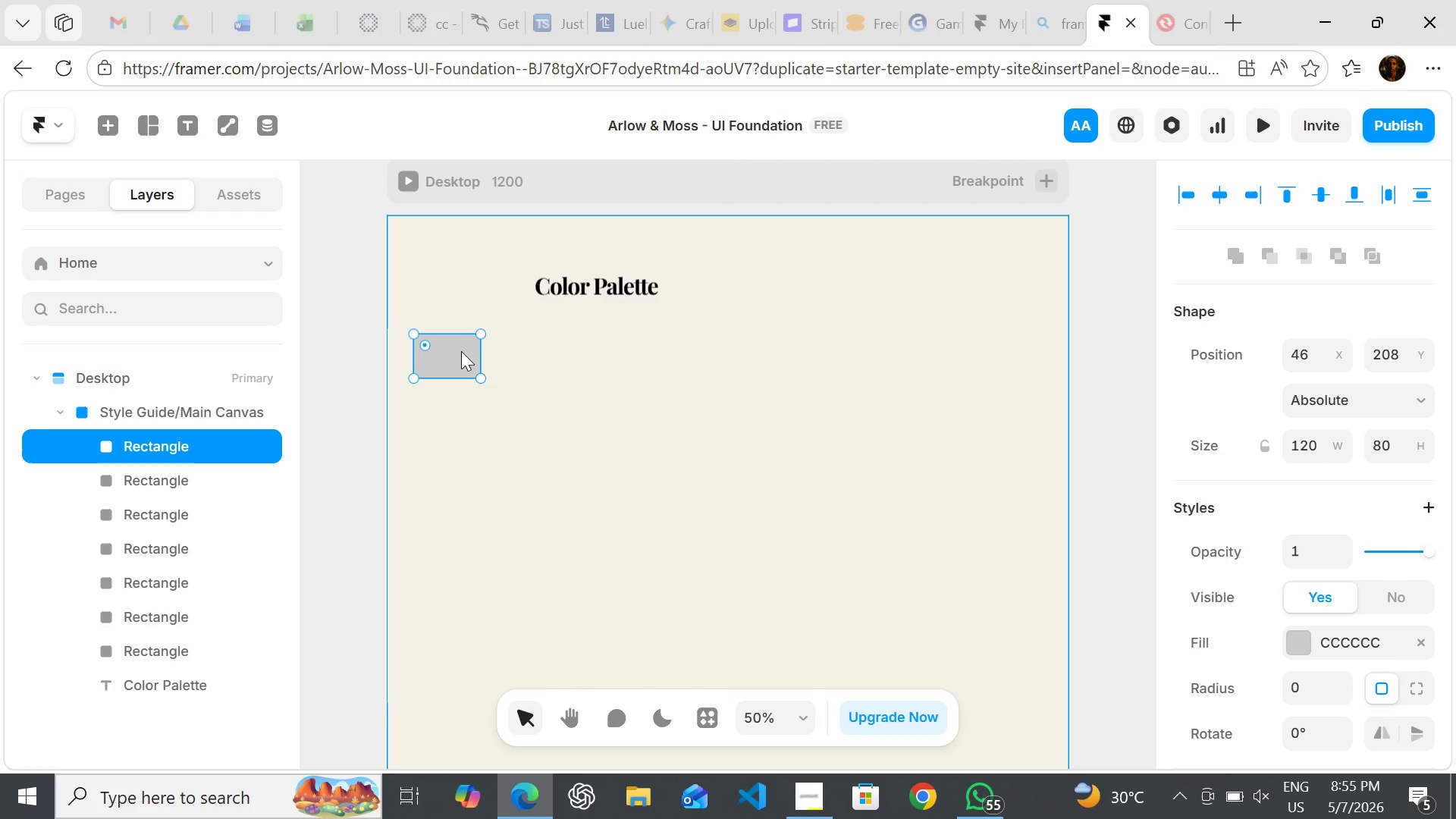 
key(Control+D)
 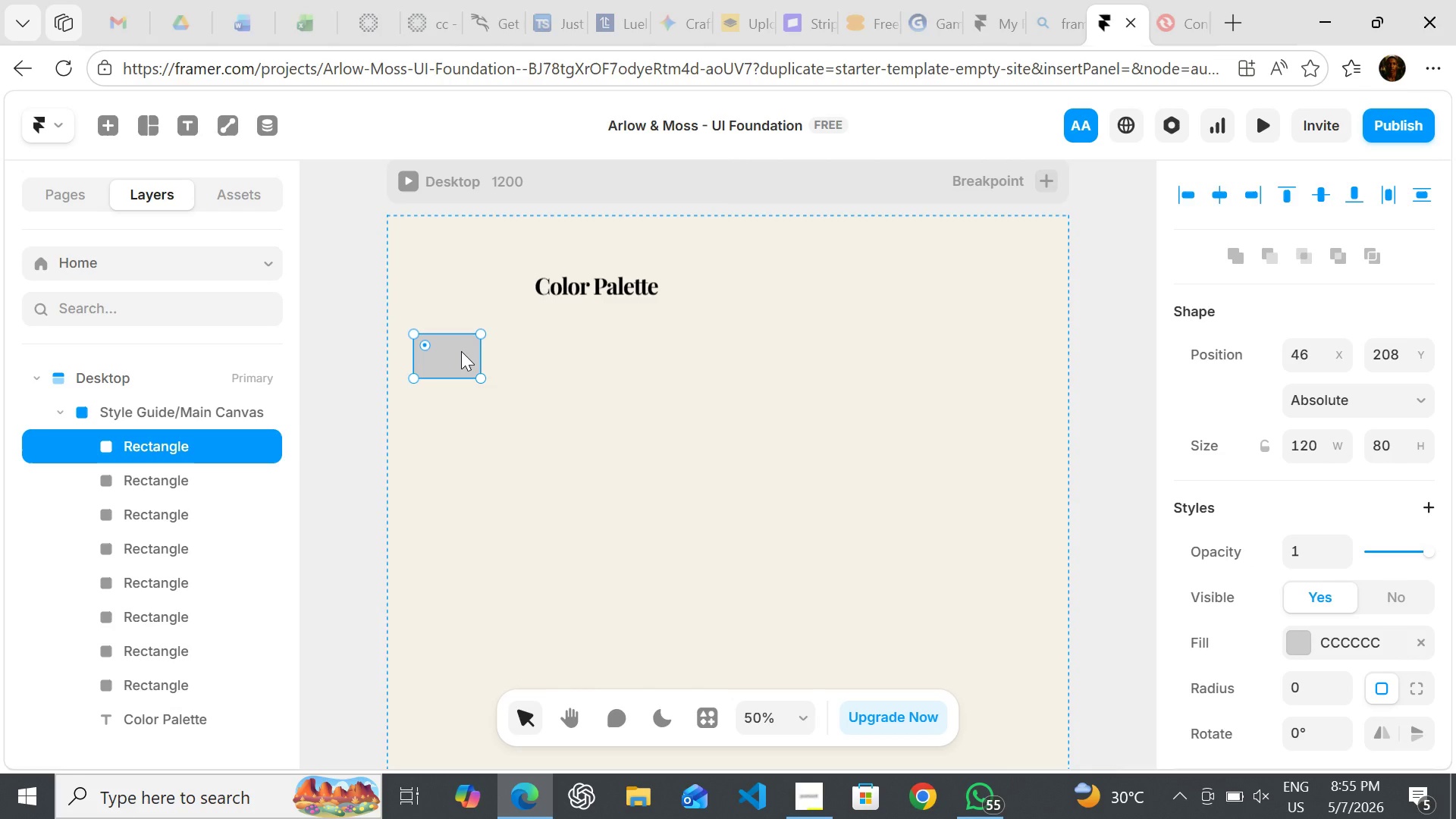 
left_click_drag(start_coordinate=[461, 351], to_coordinate=[540, 350])
 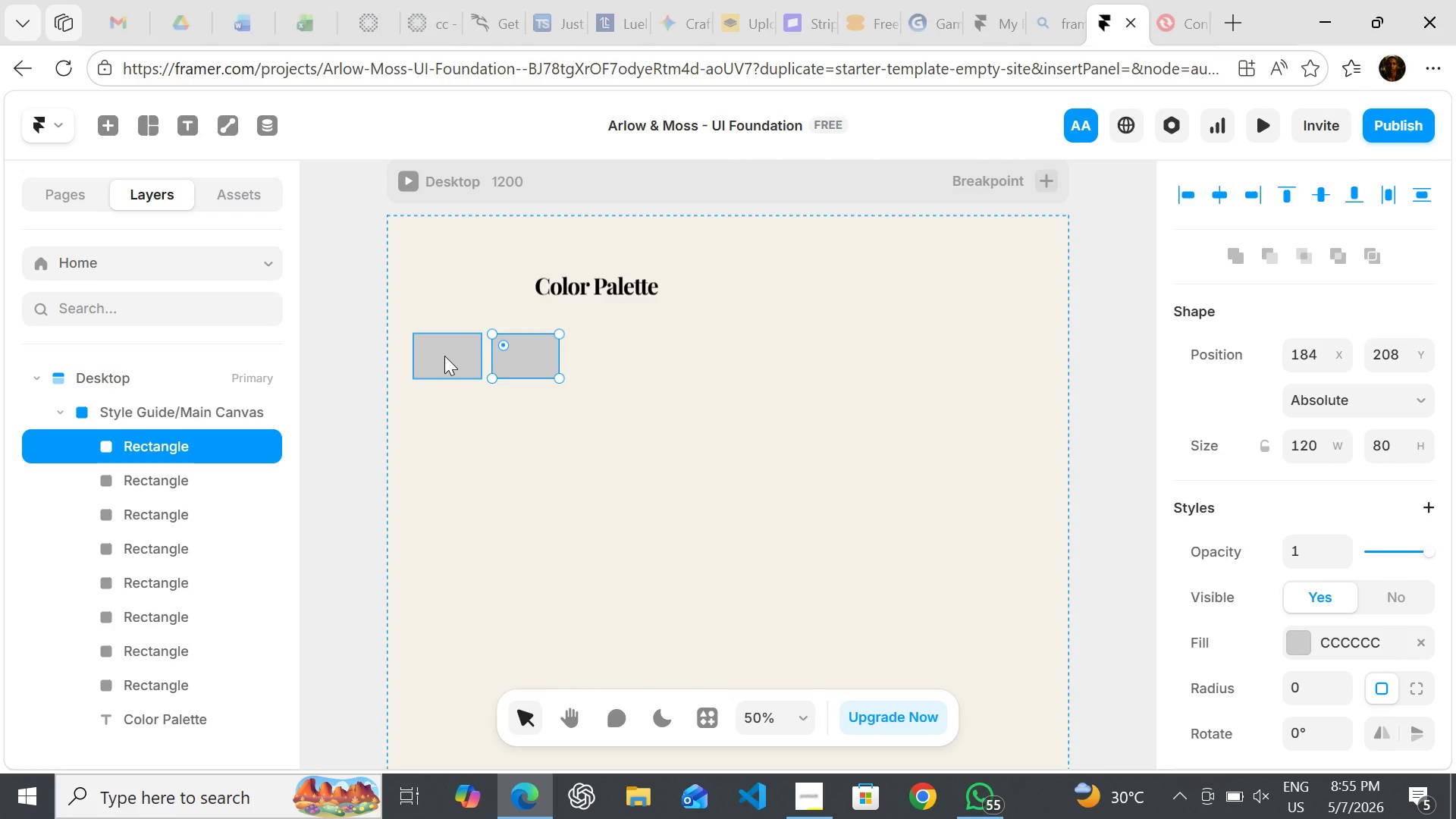 
left_click_drag(start_coordinate=[444, 356], to_coordinate=[603, 354])
 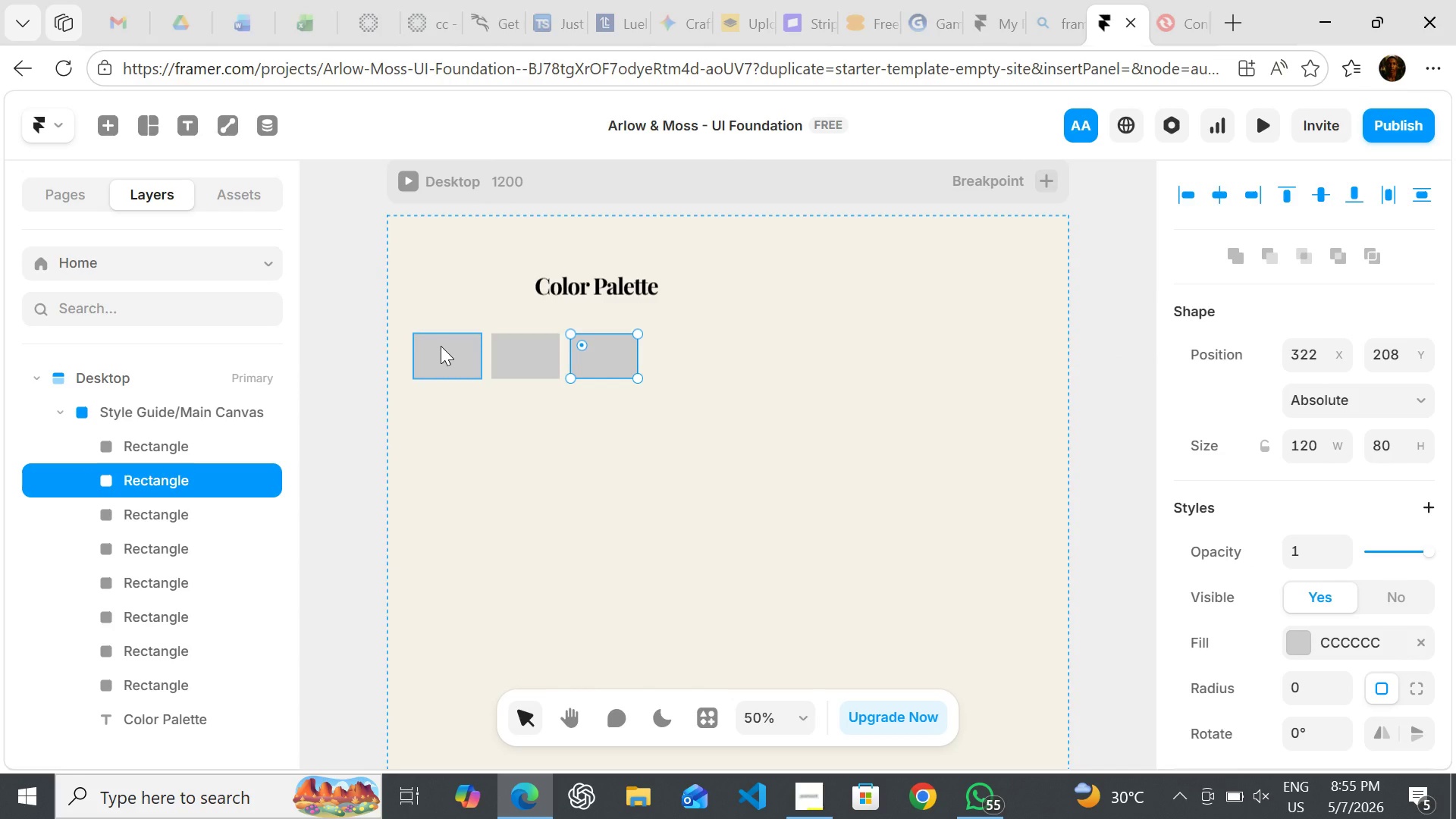 
left_click_drag(start_coordinate=[441, 346], to_coordinate=[679, 345])
 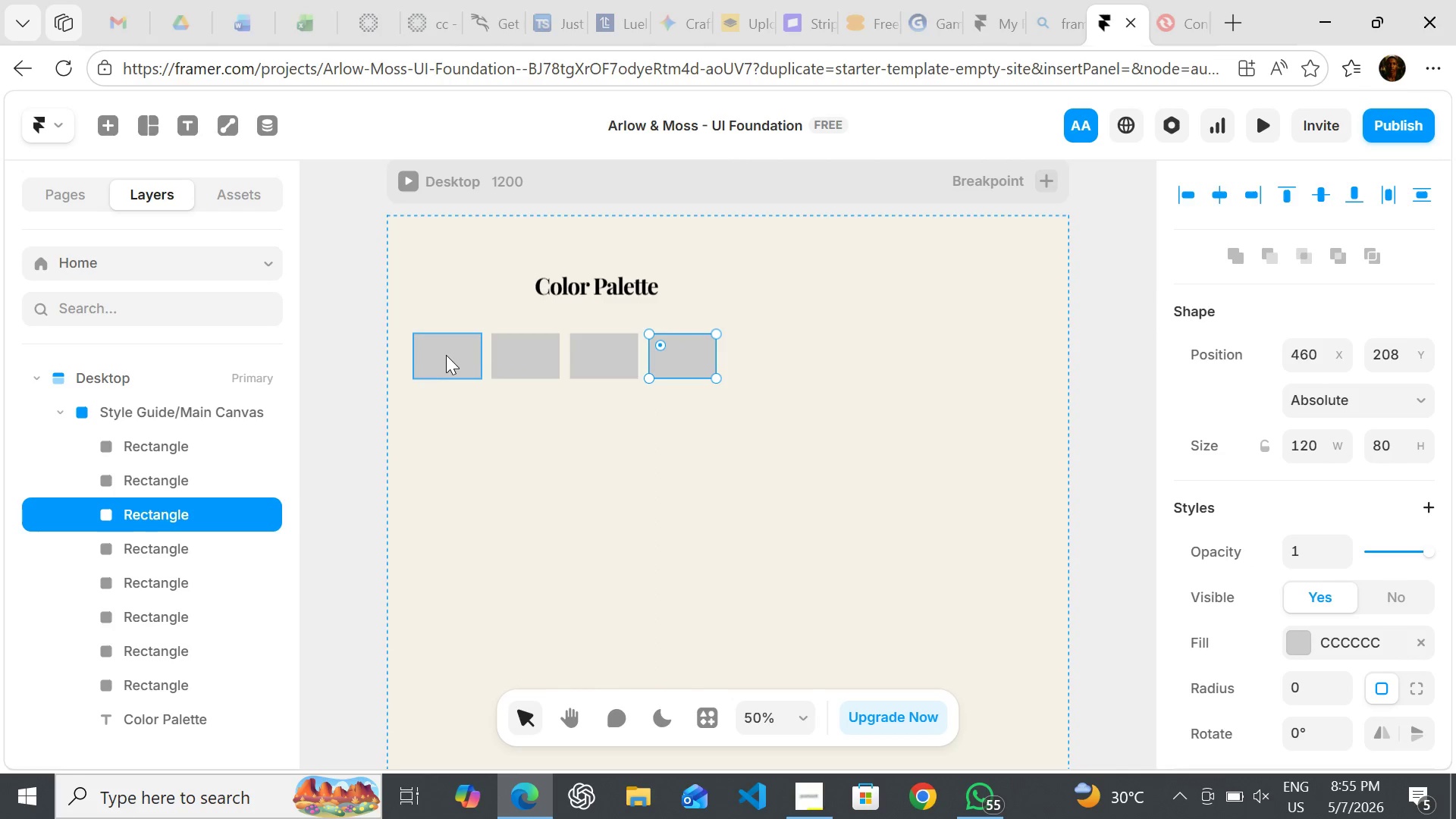 
left_click_drag(start_coordinate=[443, 355], to_coordinate=[444, 415])
 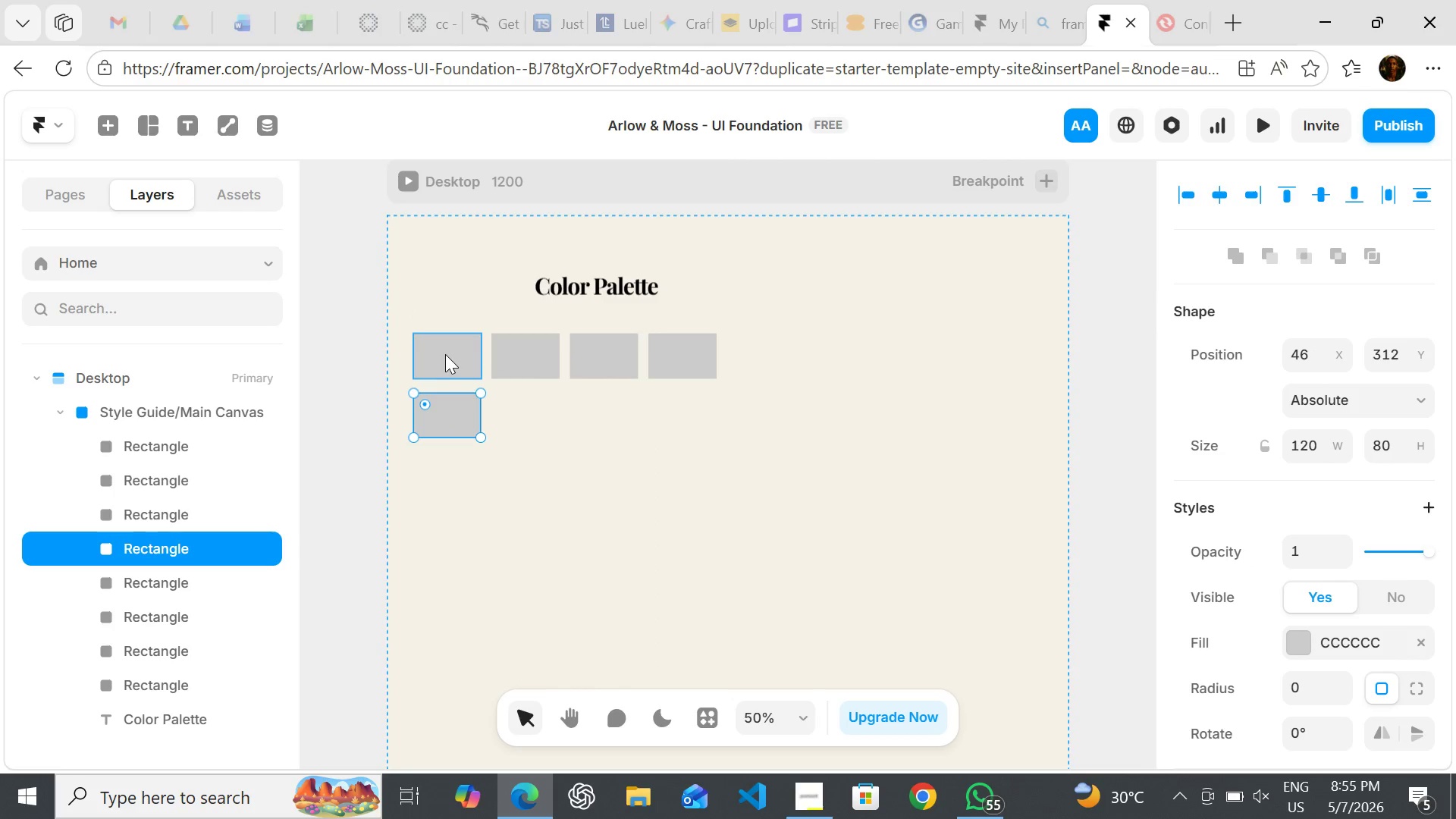 
left_click_drag(start_coordinate=[445, 354], to_coordinate=[522, 413])
 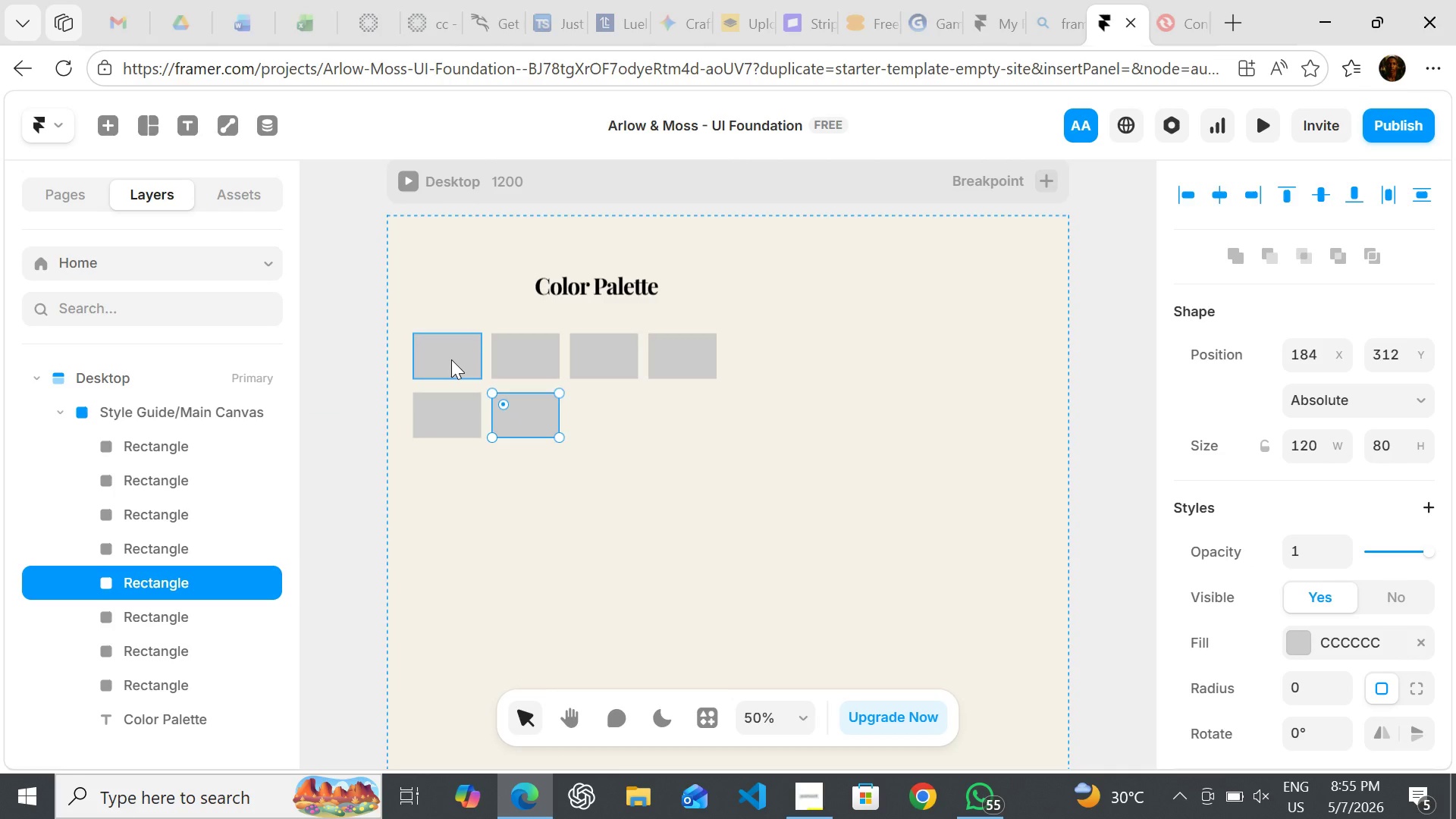 
left_click_drag(start_coordinate=[451, 359], to_coordinate=[609, 422])
 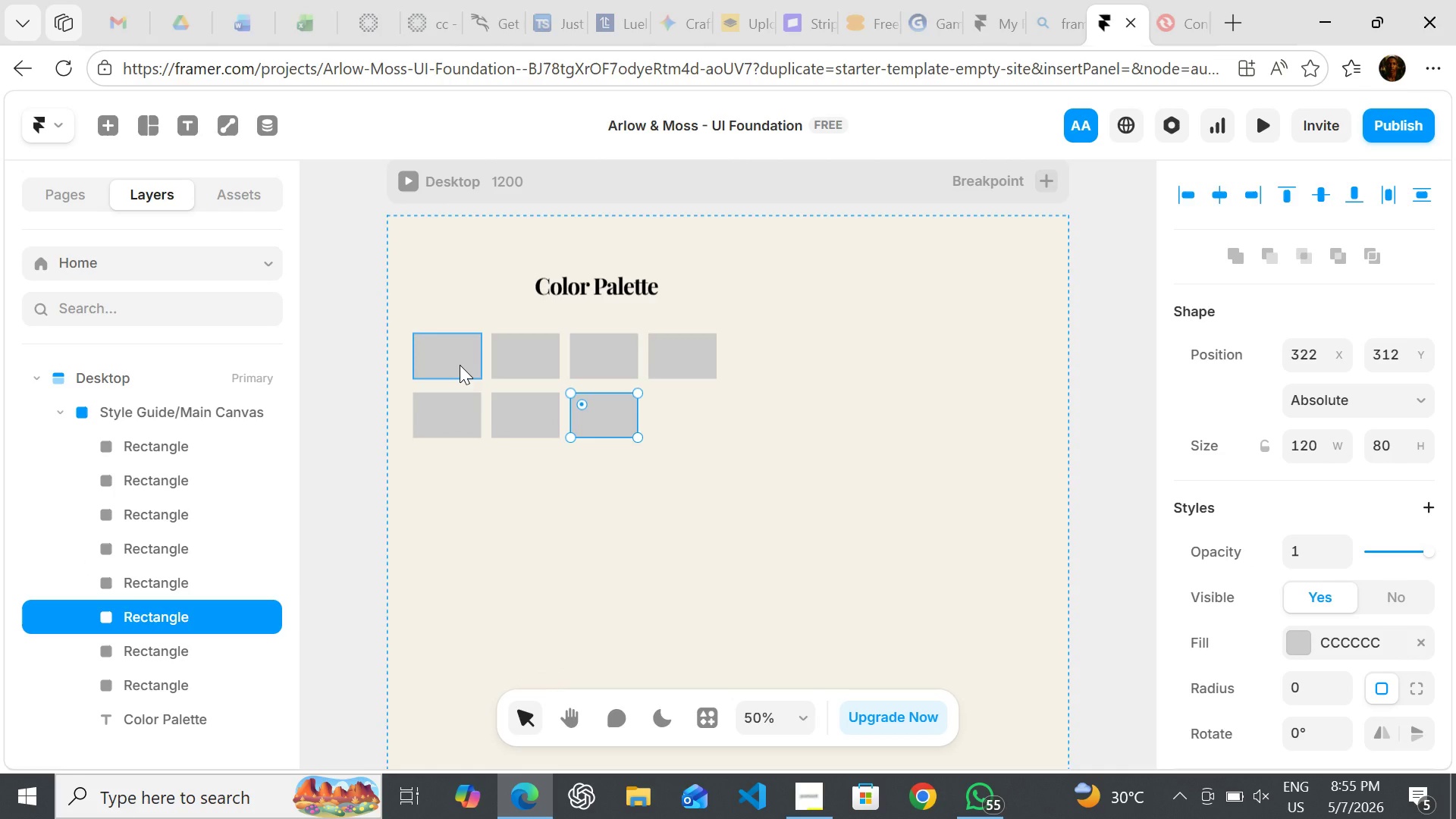 
left_click_drag(start_coordinate=[460, 365], to_coordinate=[696, 420])
 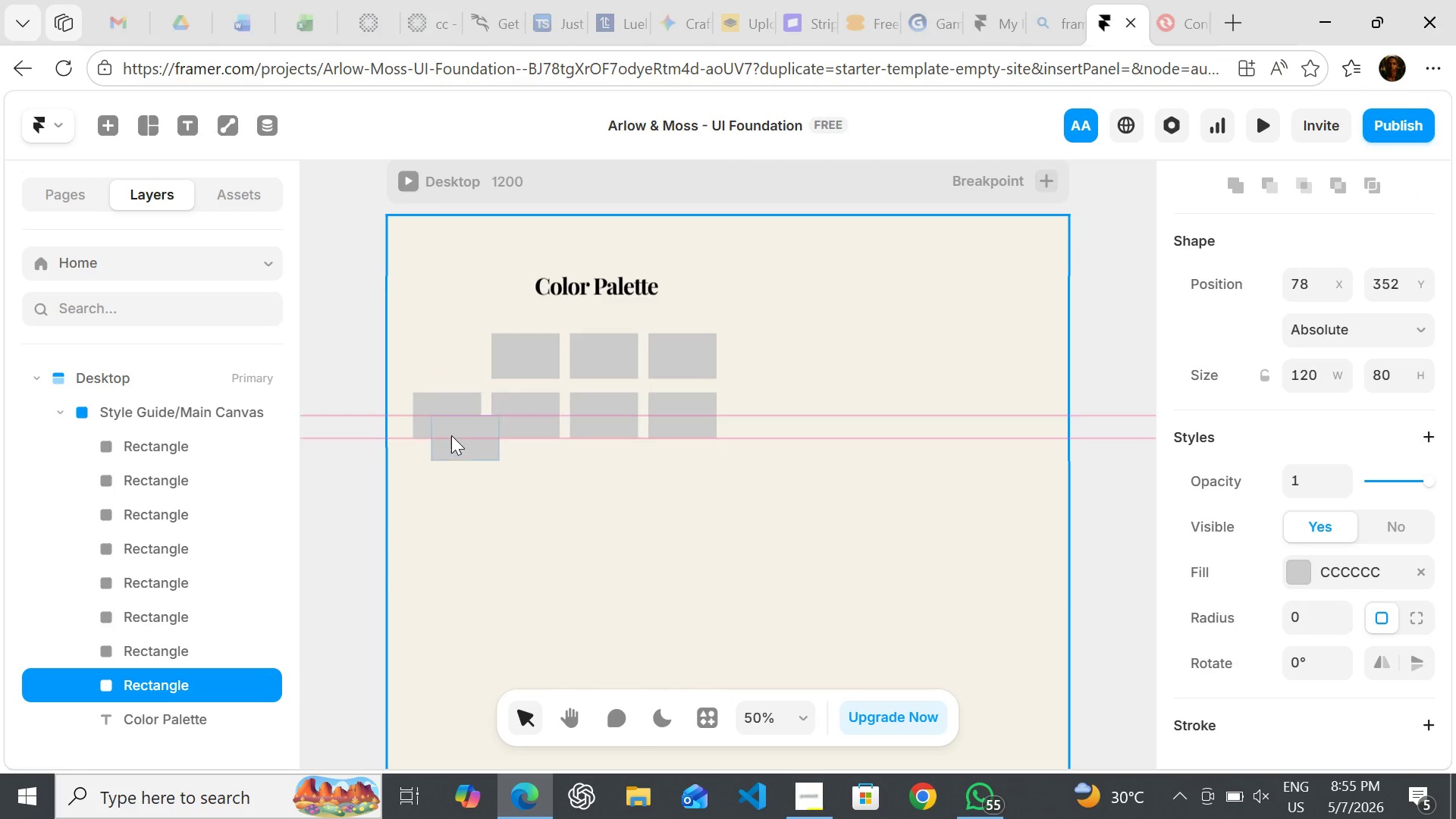 
mouse_move([436, 357])
 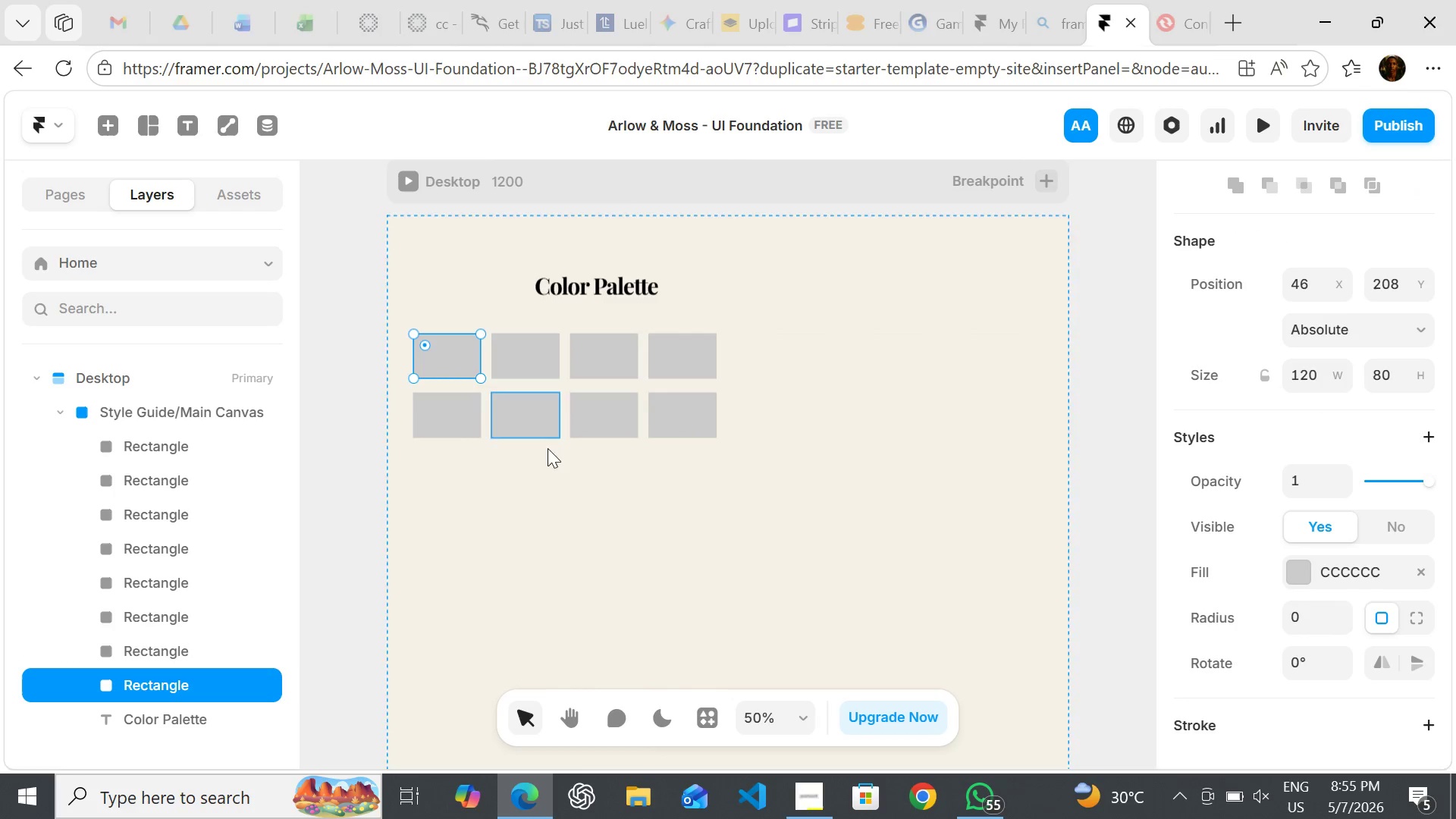 
left_click([569, 481])
 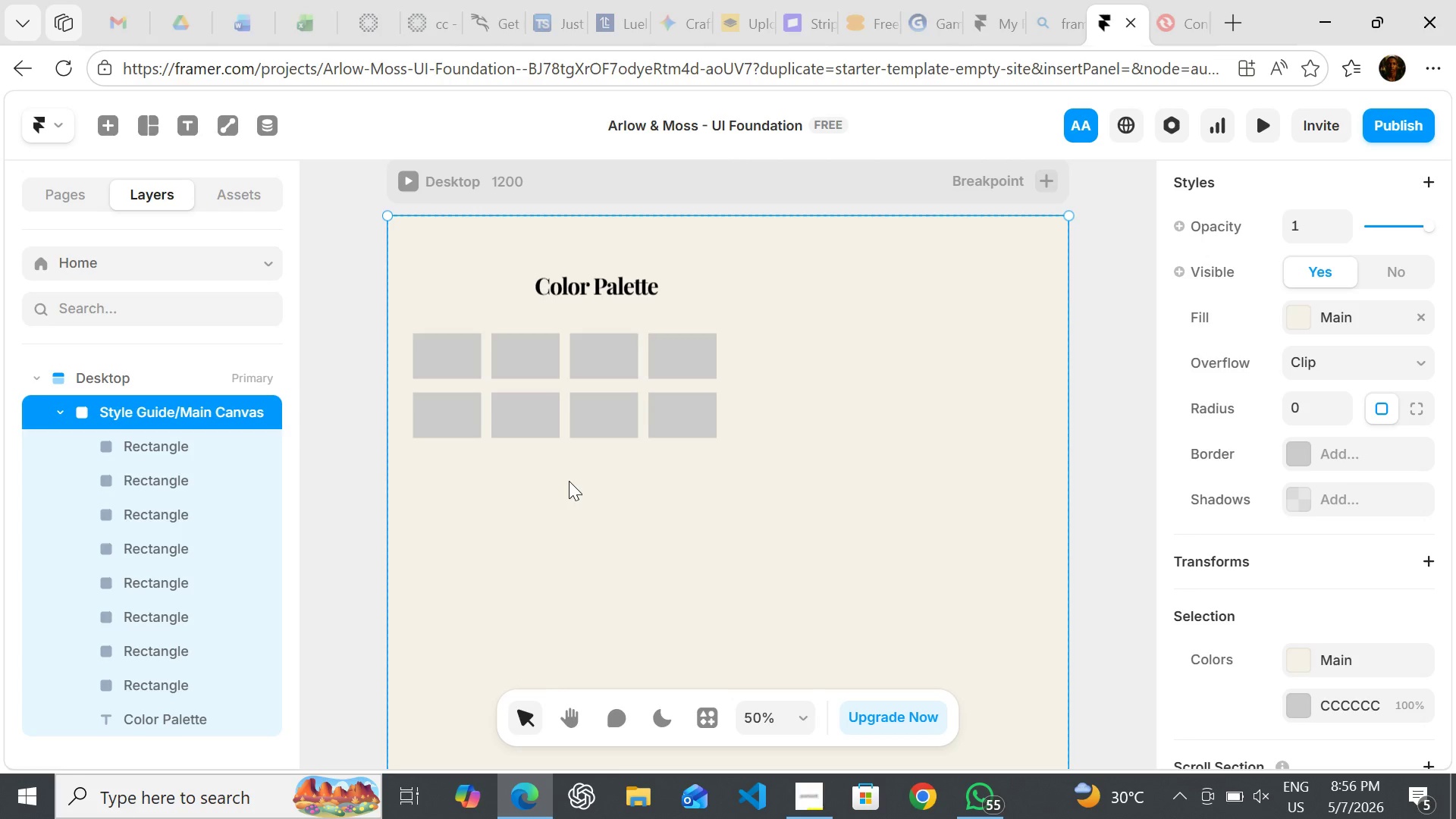 
wait(18.66)
 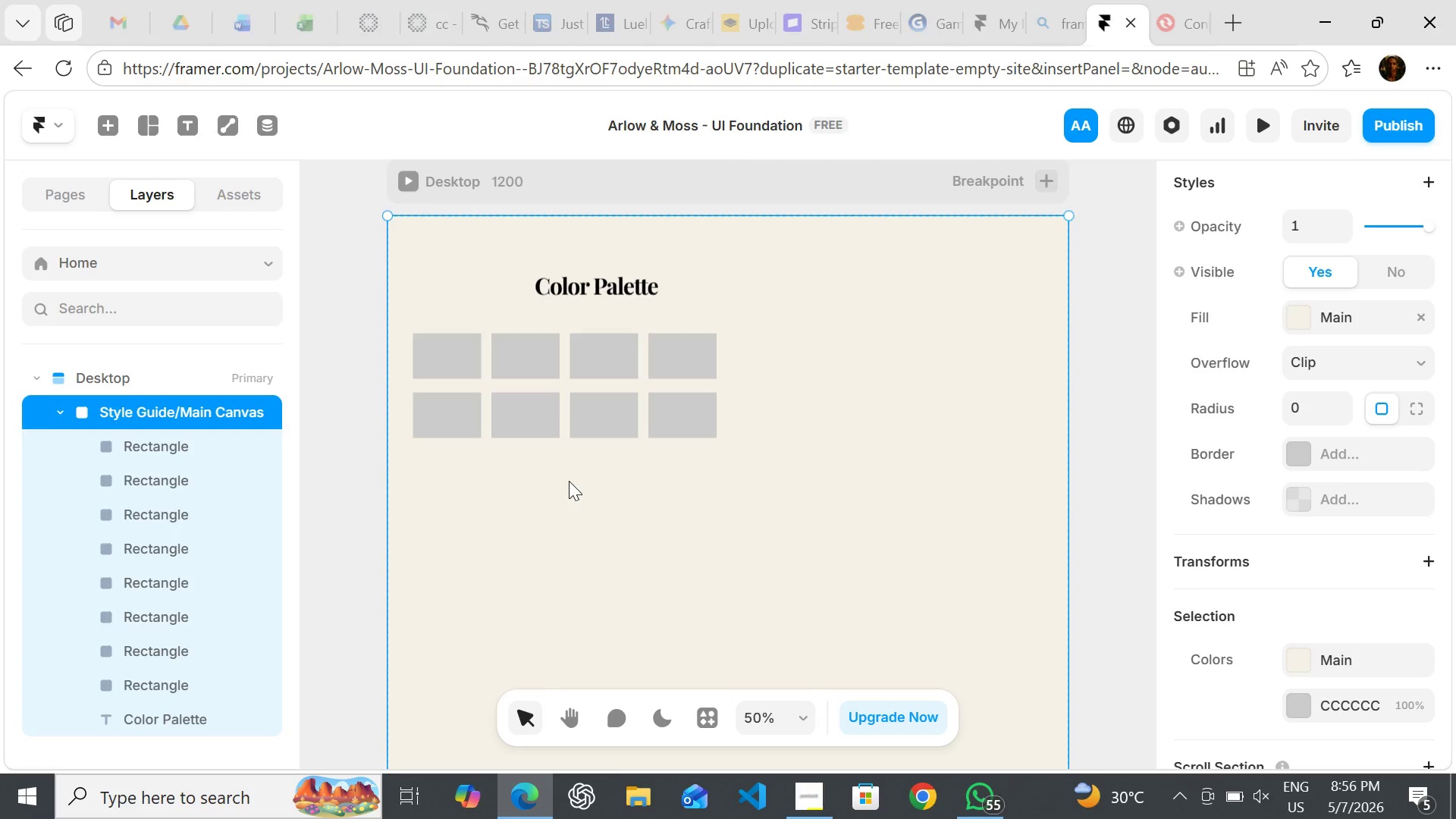 
left_click([452, 337])
 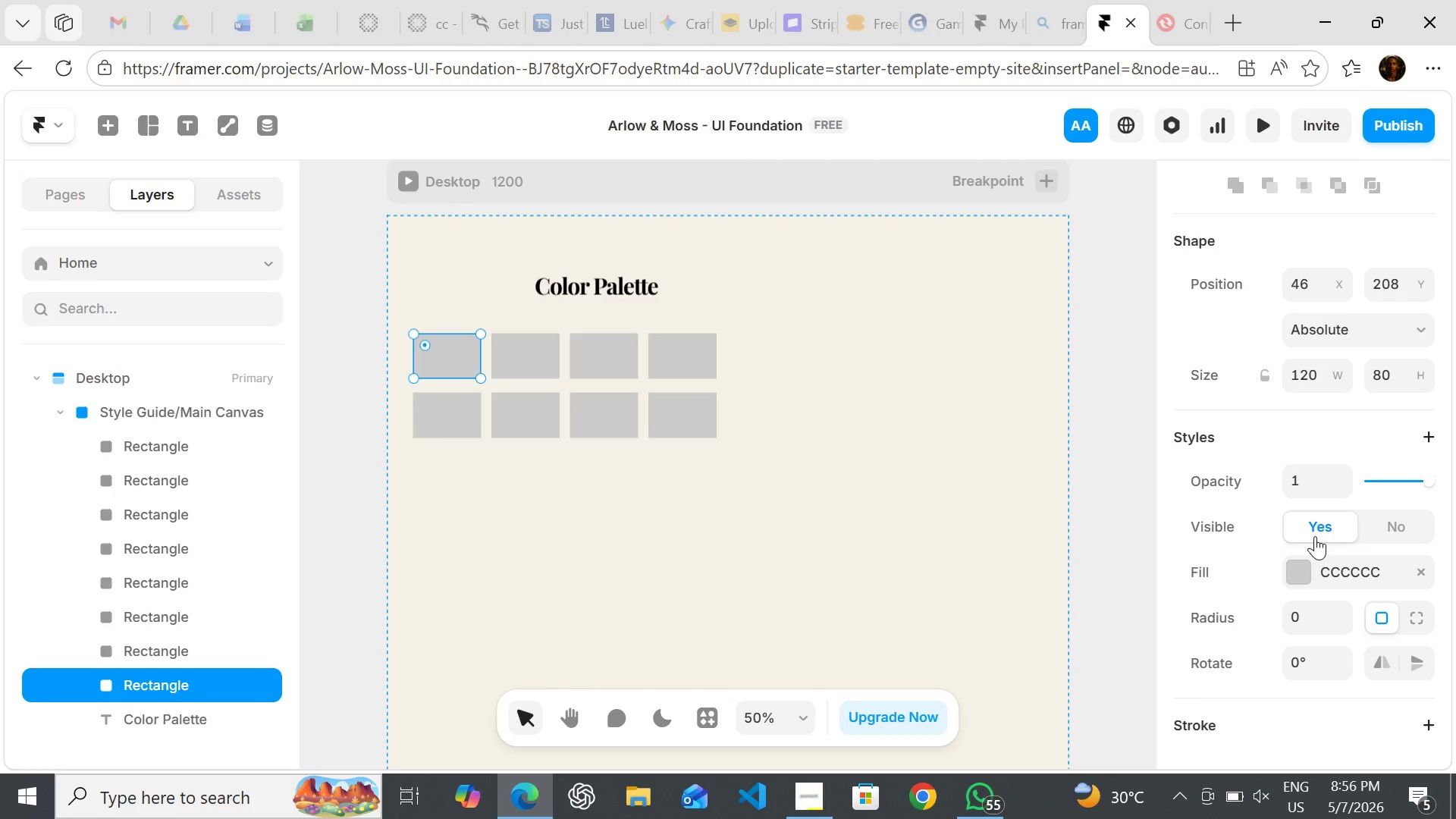 
wait(16.78)
 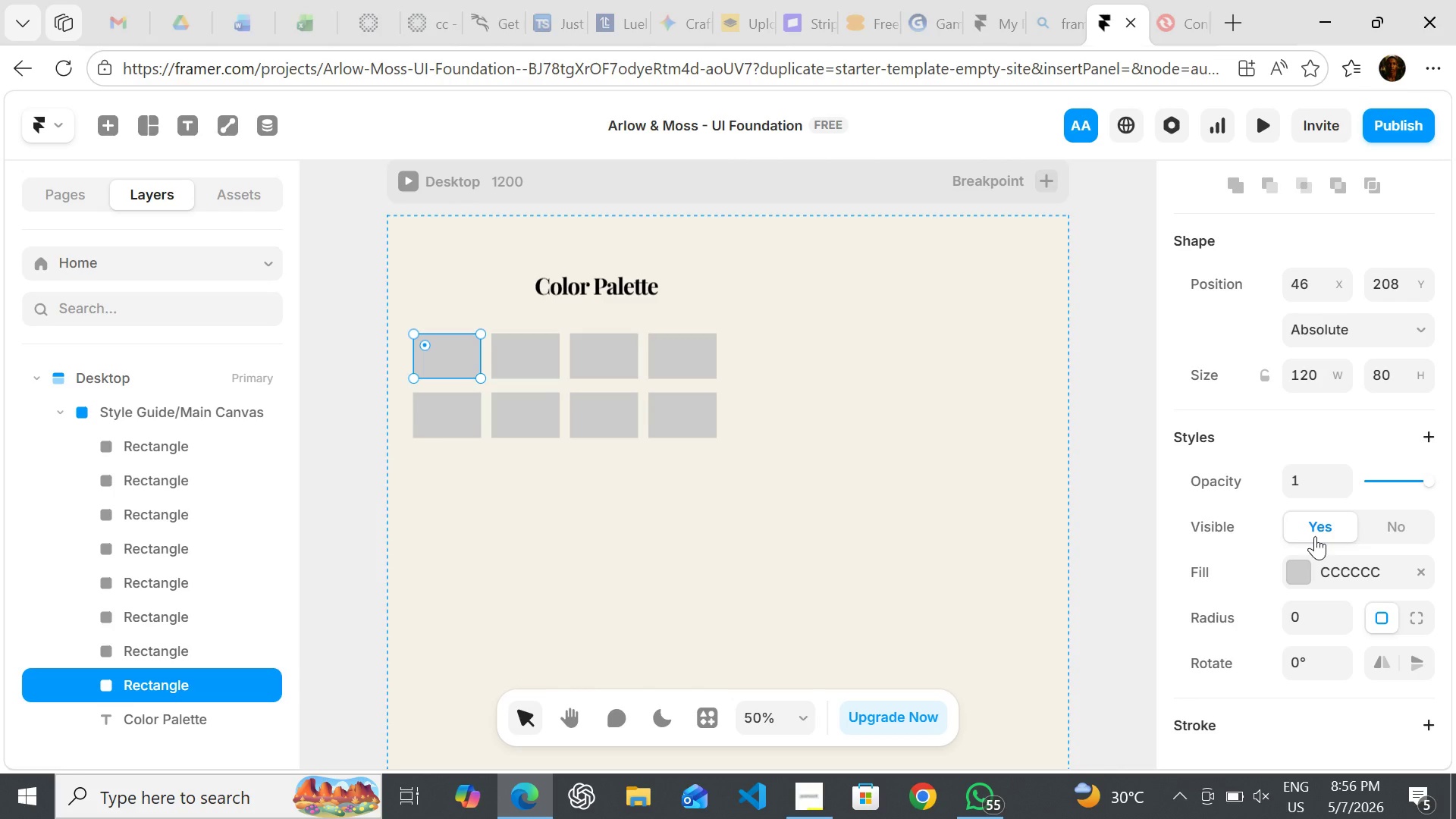 
left_click([1305, 574])
 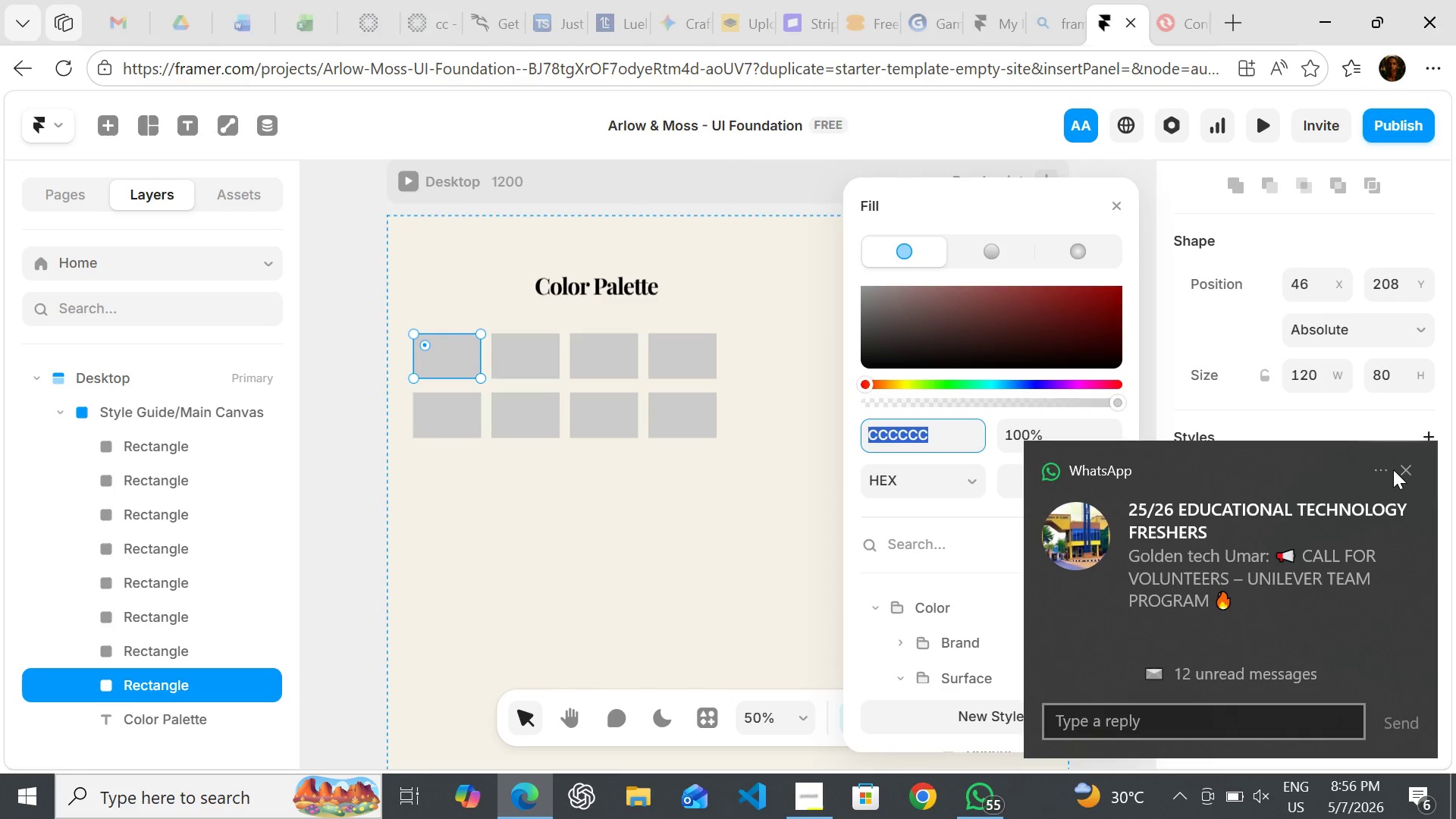 
left_click([1401, 469])
 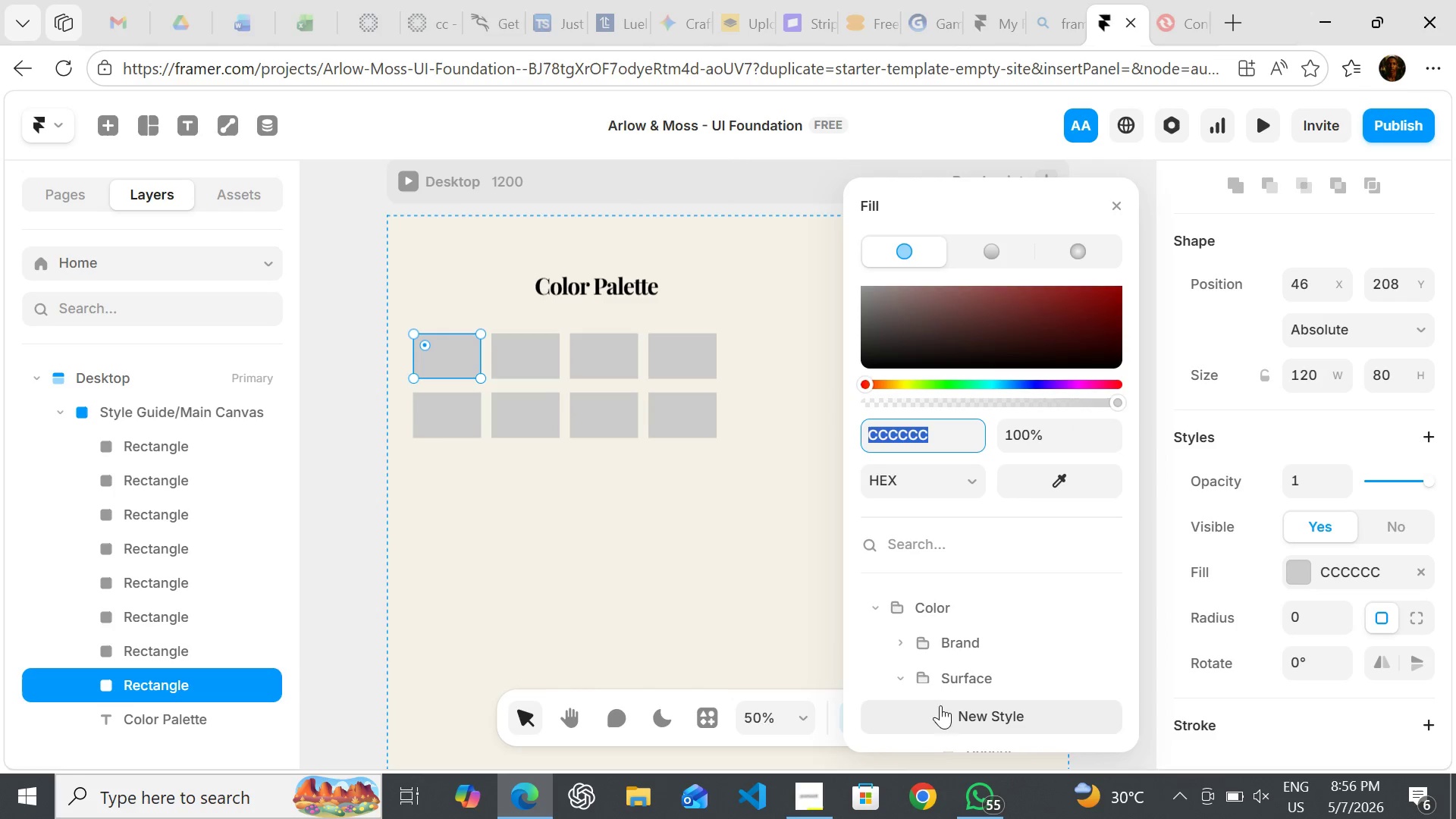 
mouse_move([935, 626])
 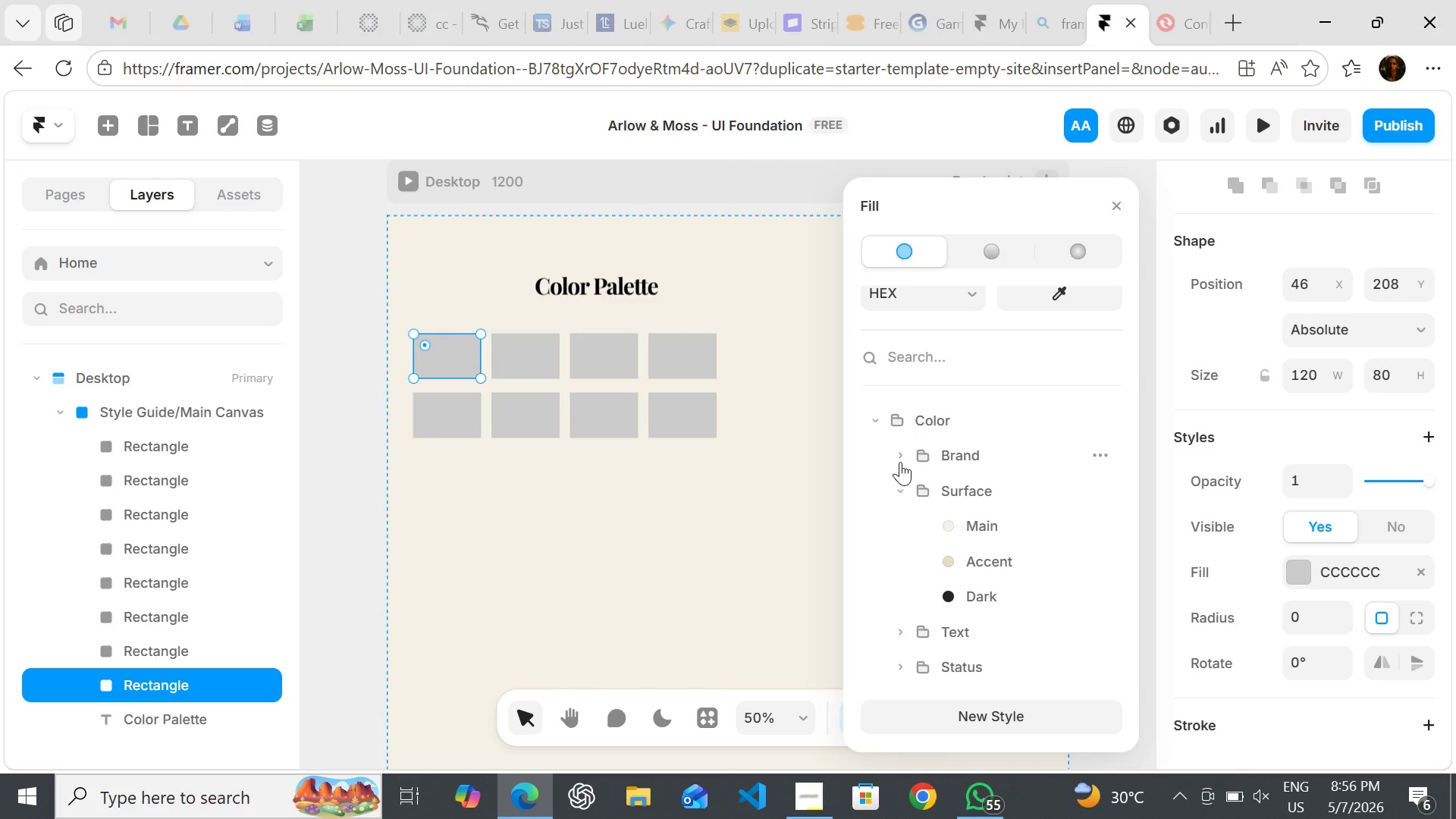 
left_click([900, 458])
 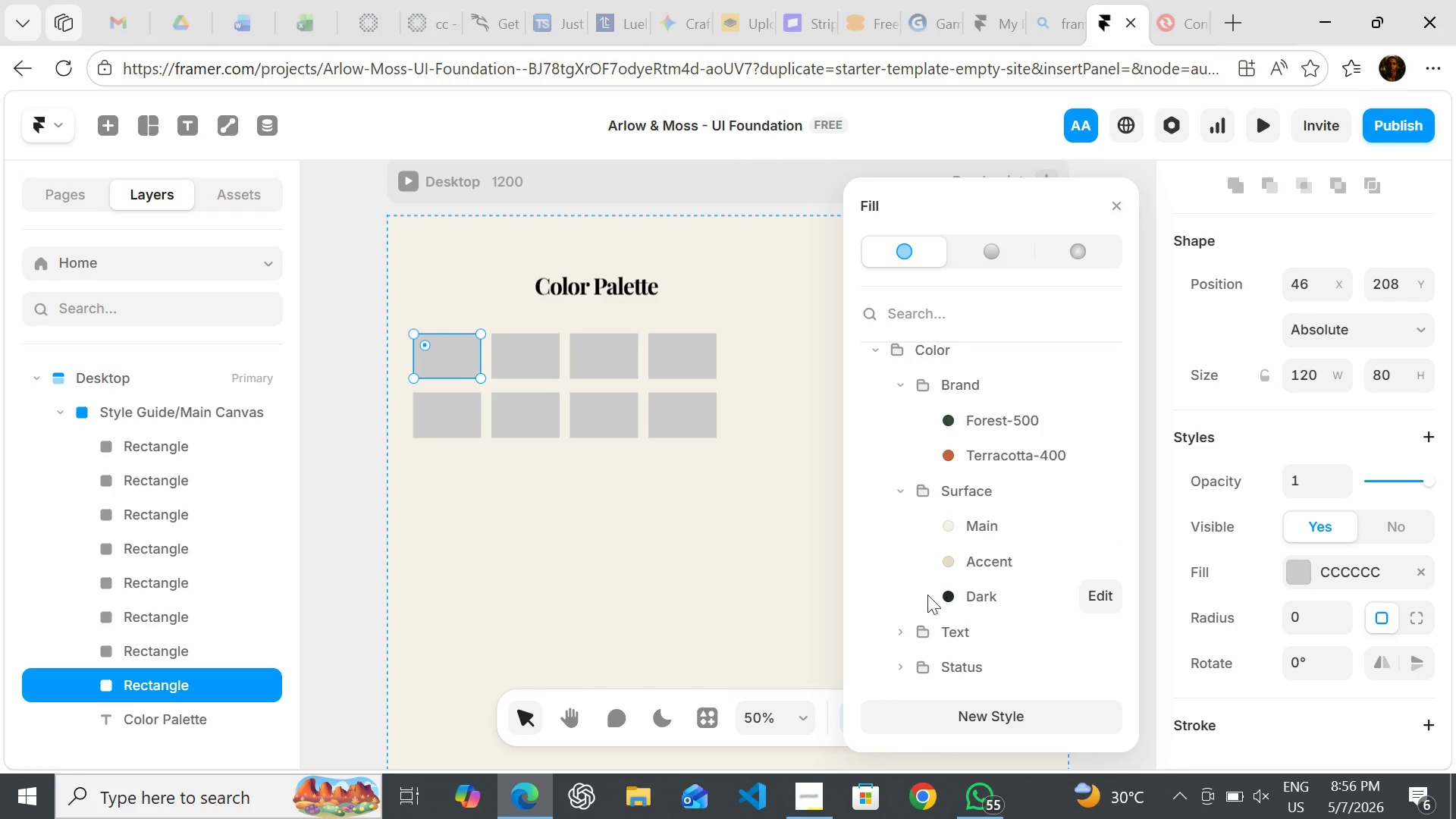 
wait(9.66)
 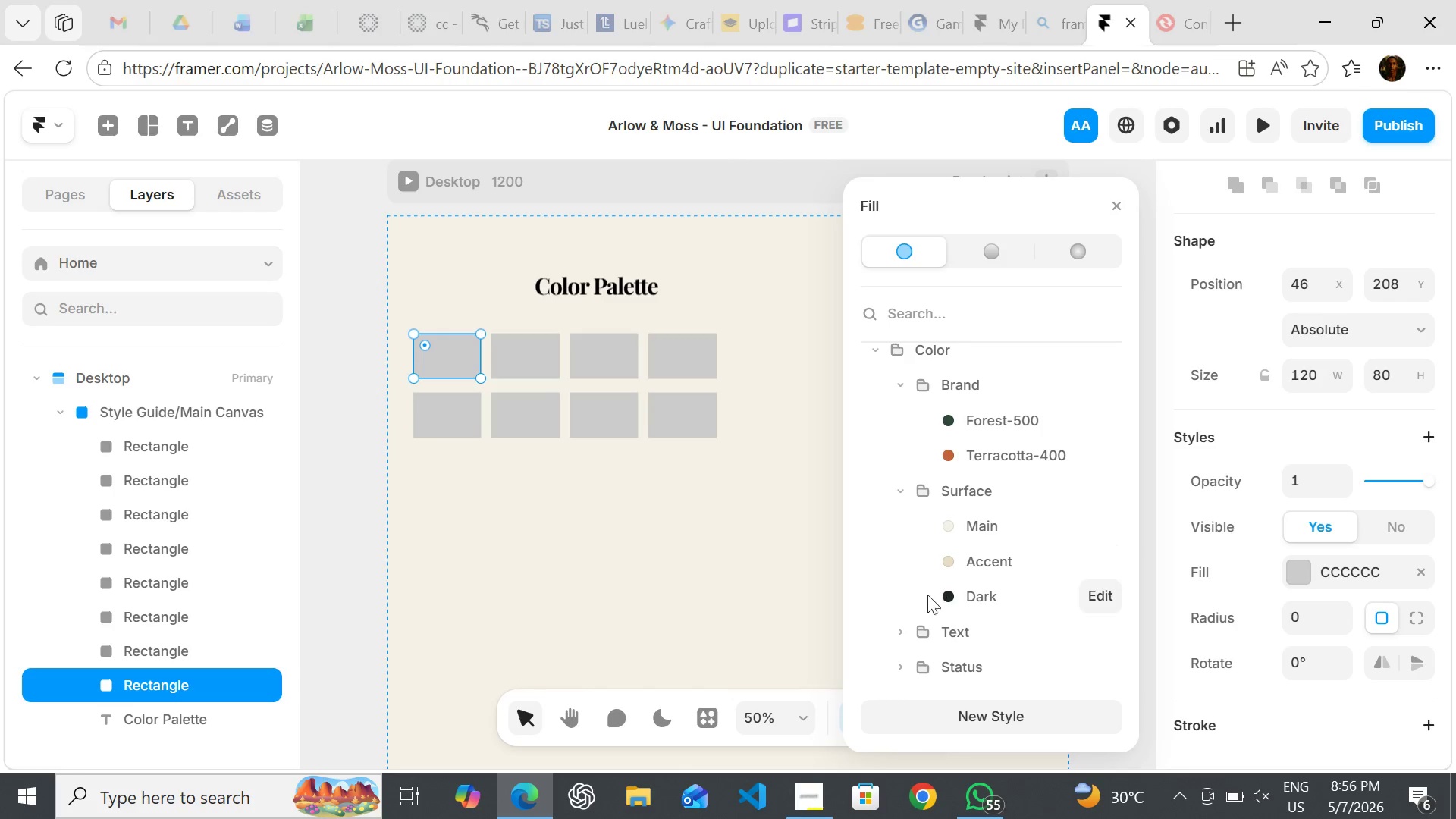 
left_click([901, 383])
 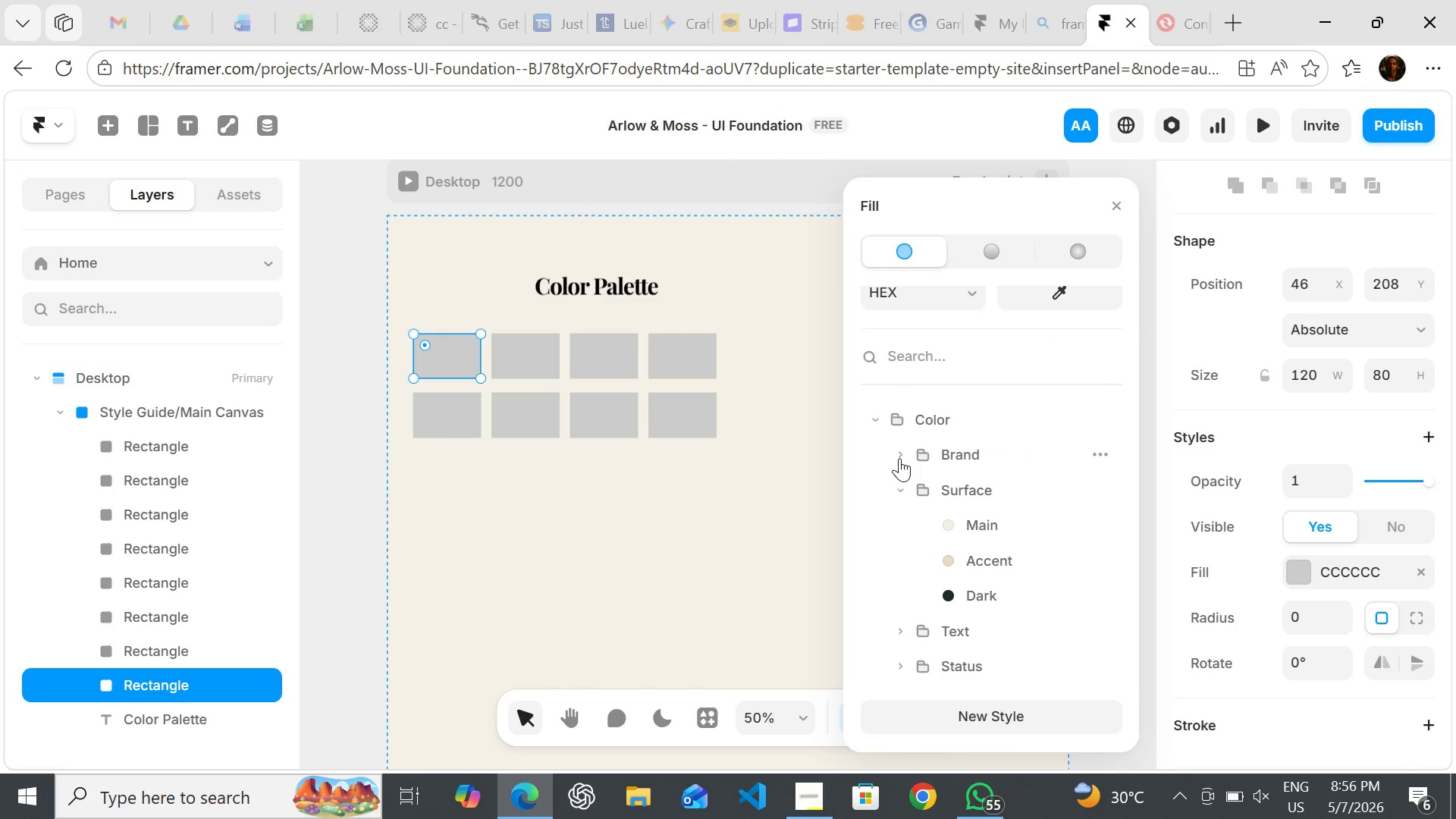 
left_click([899, 453])
 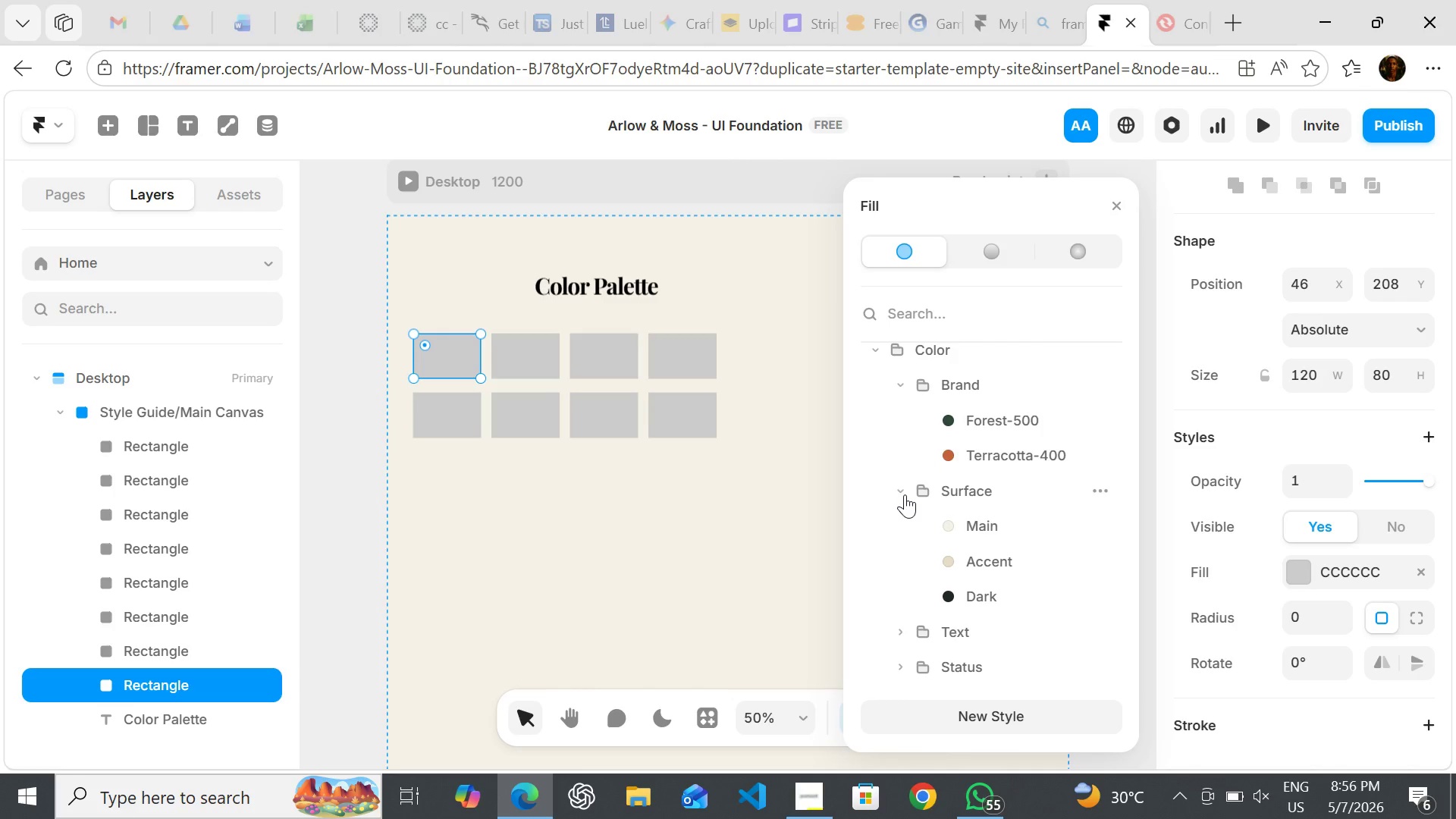 
left_click([901, 488])
 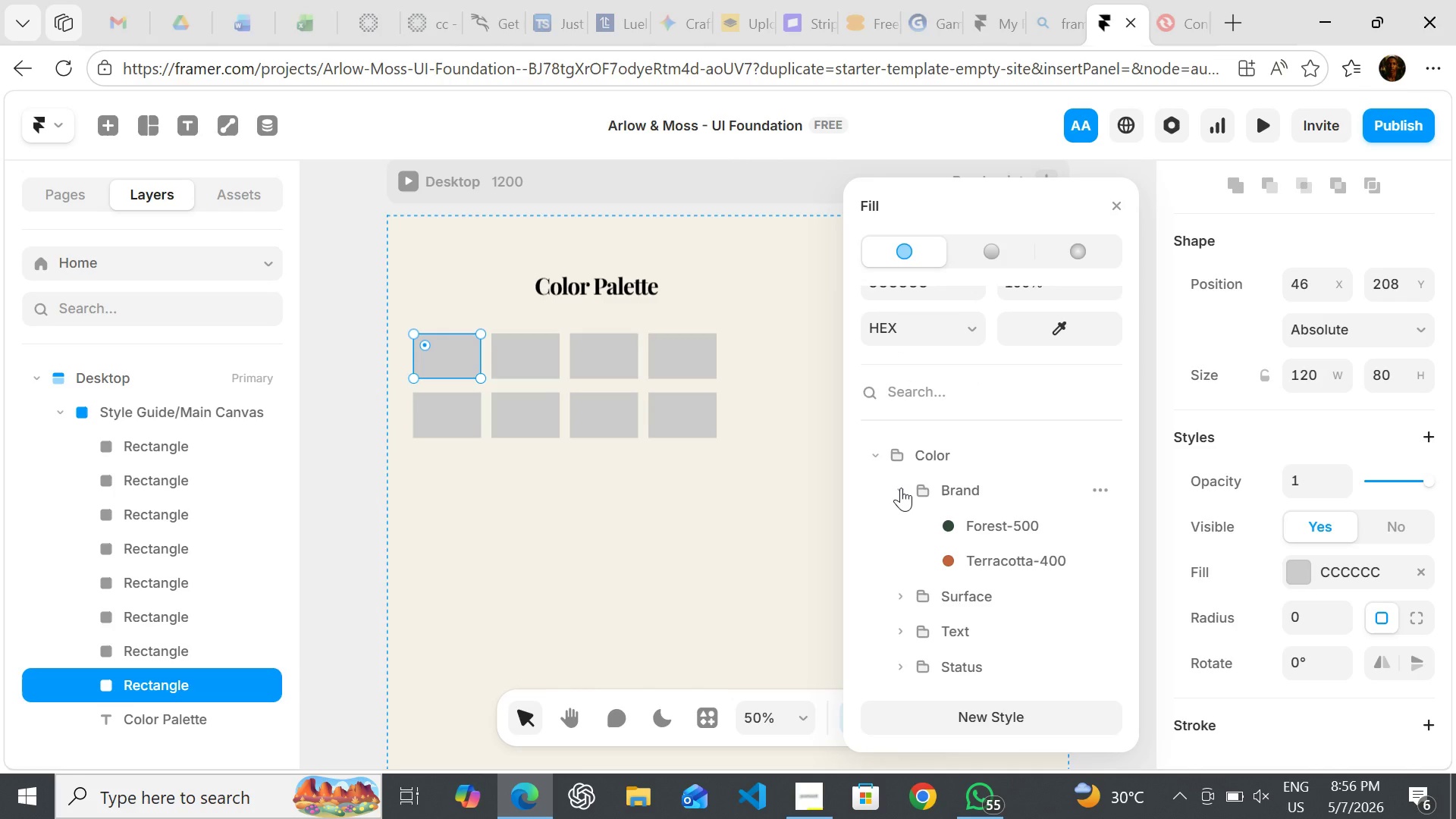 
left_click([901, 488])
 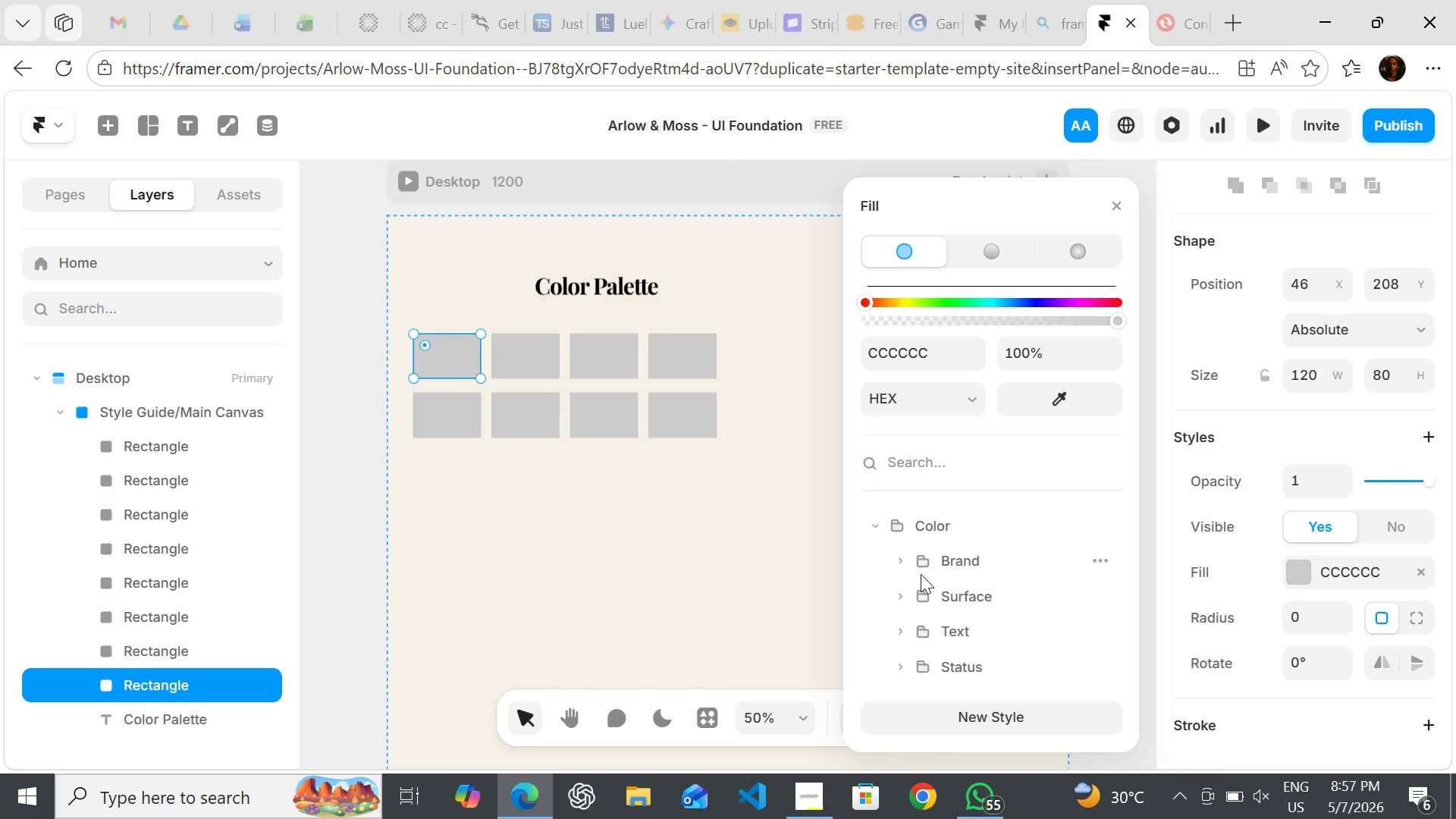 
wait(8.88)
 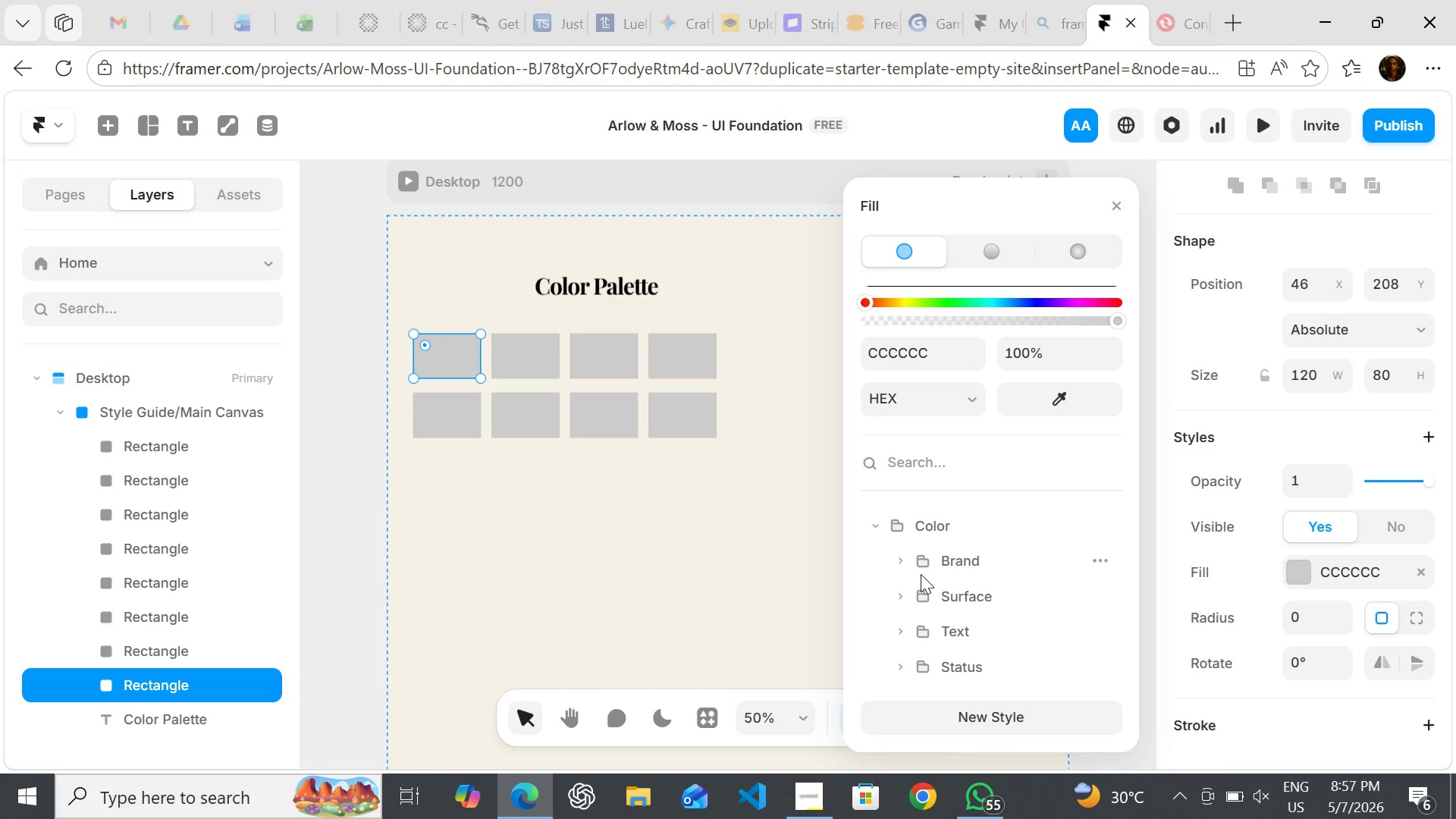 
left_click([902, 629])
 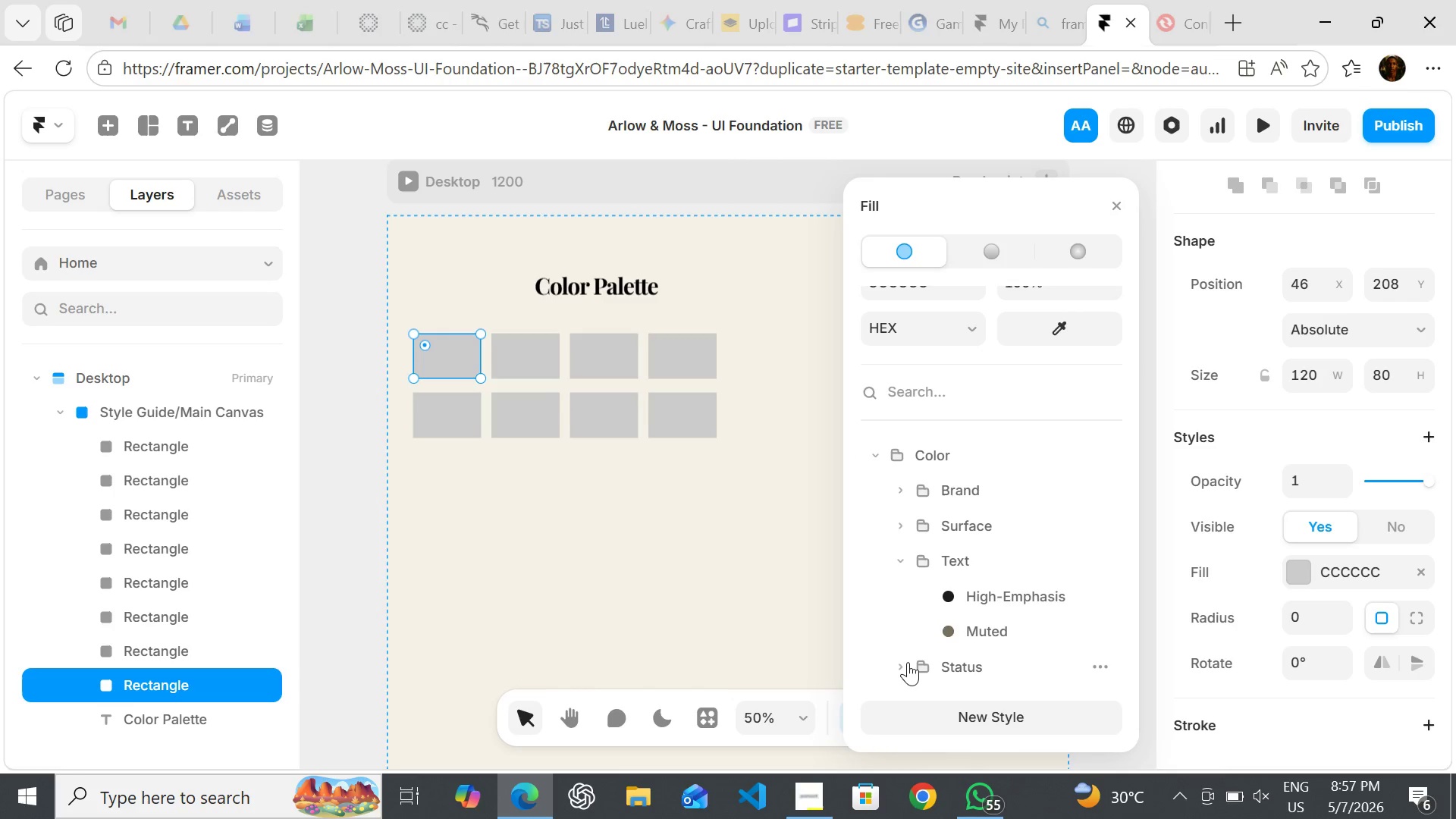 
left_click([902, 662])
 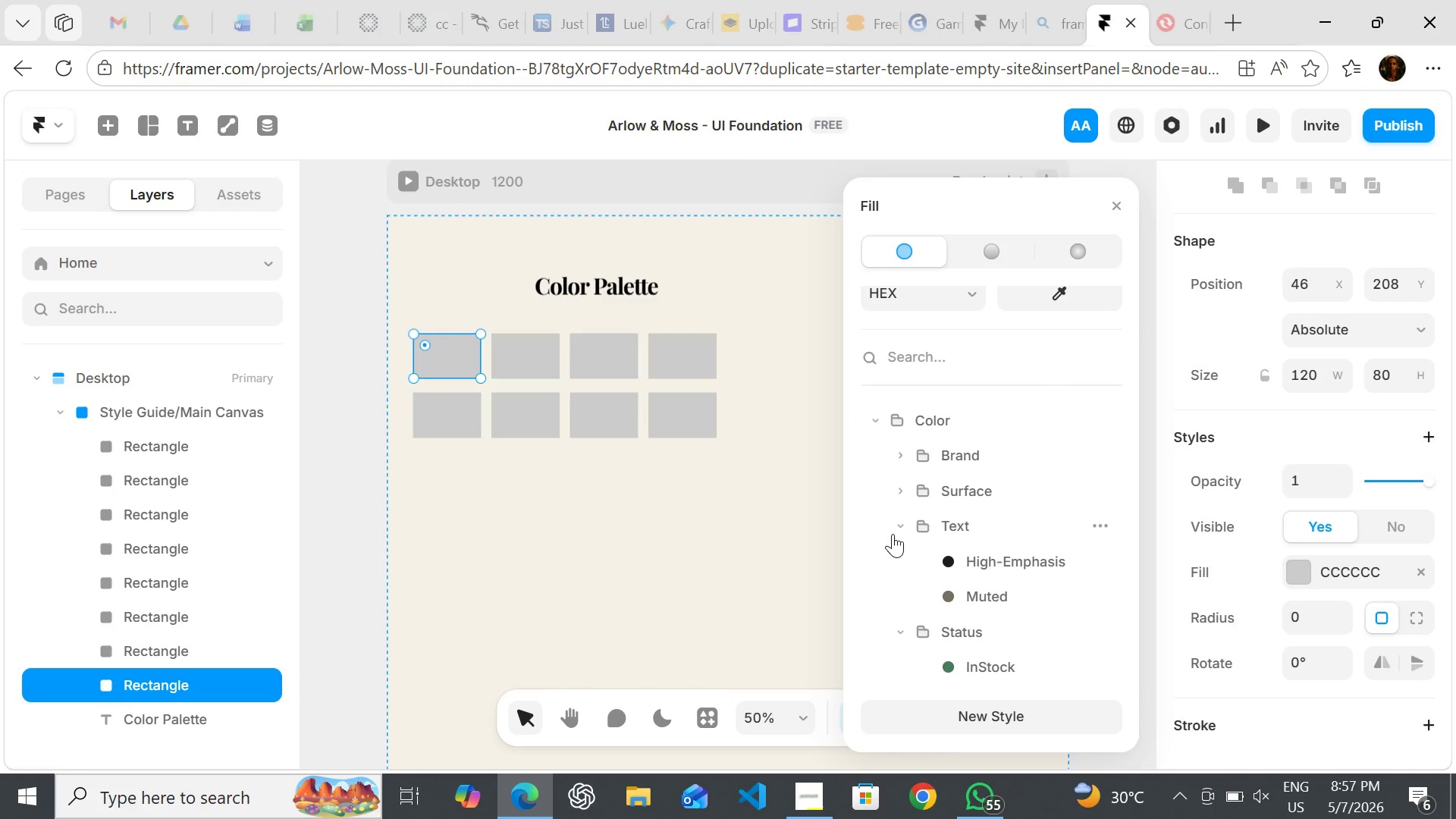 
left_click([898, 521])
 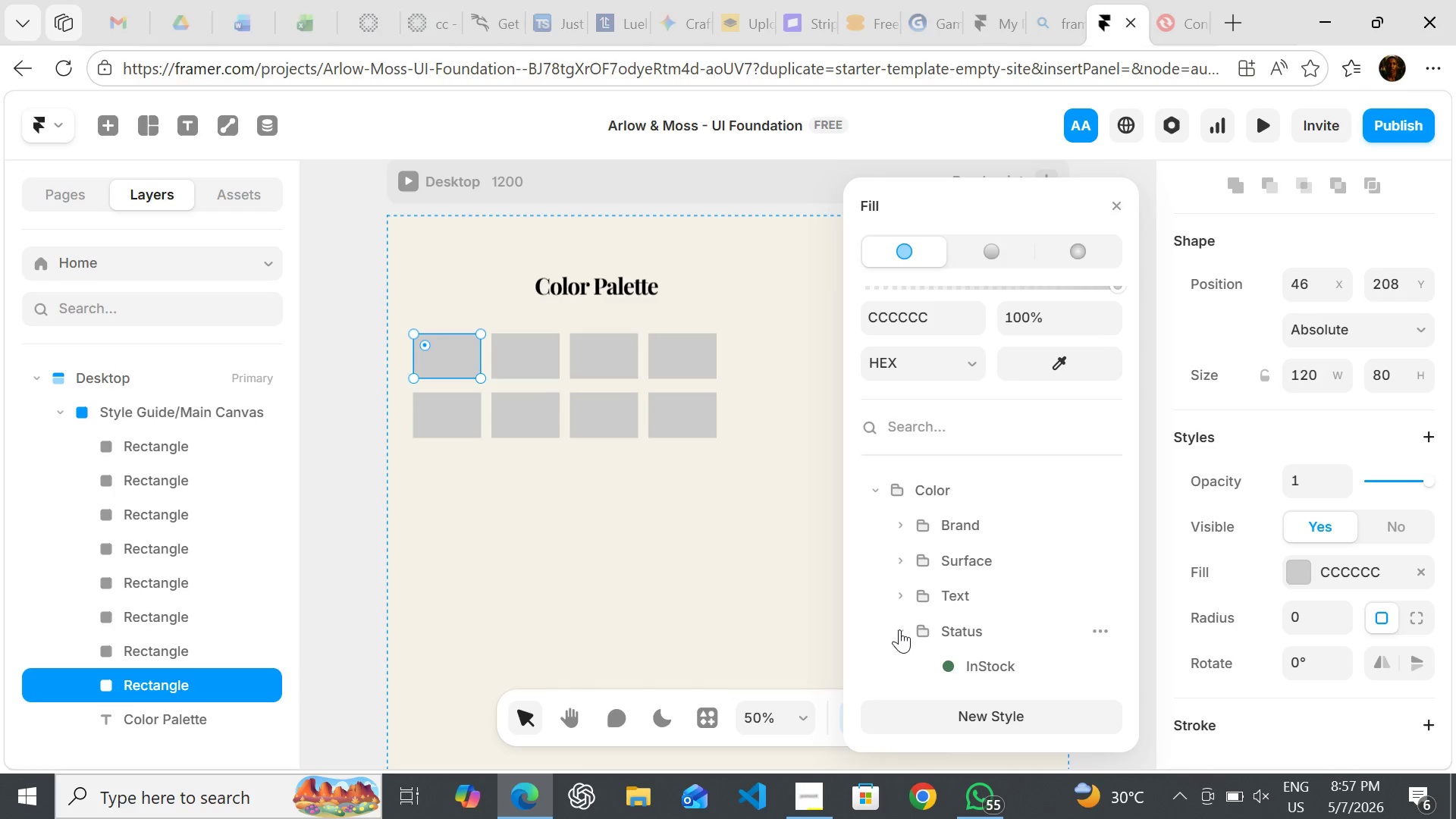 
left_click([897, 629])
 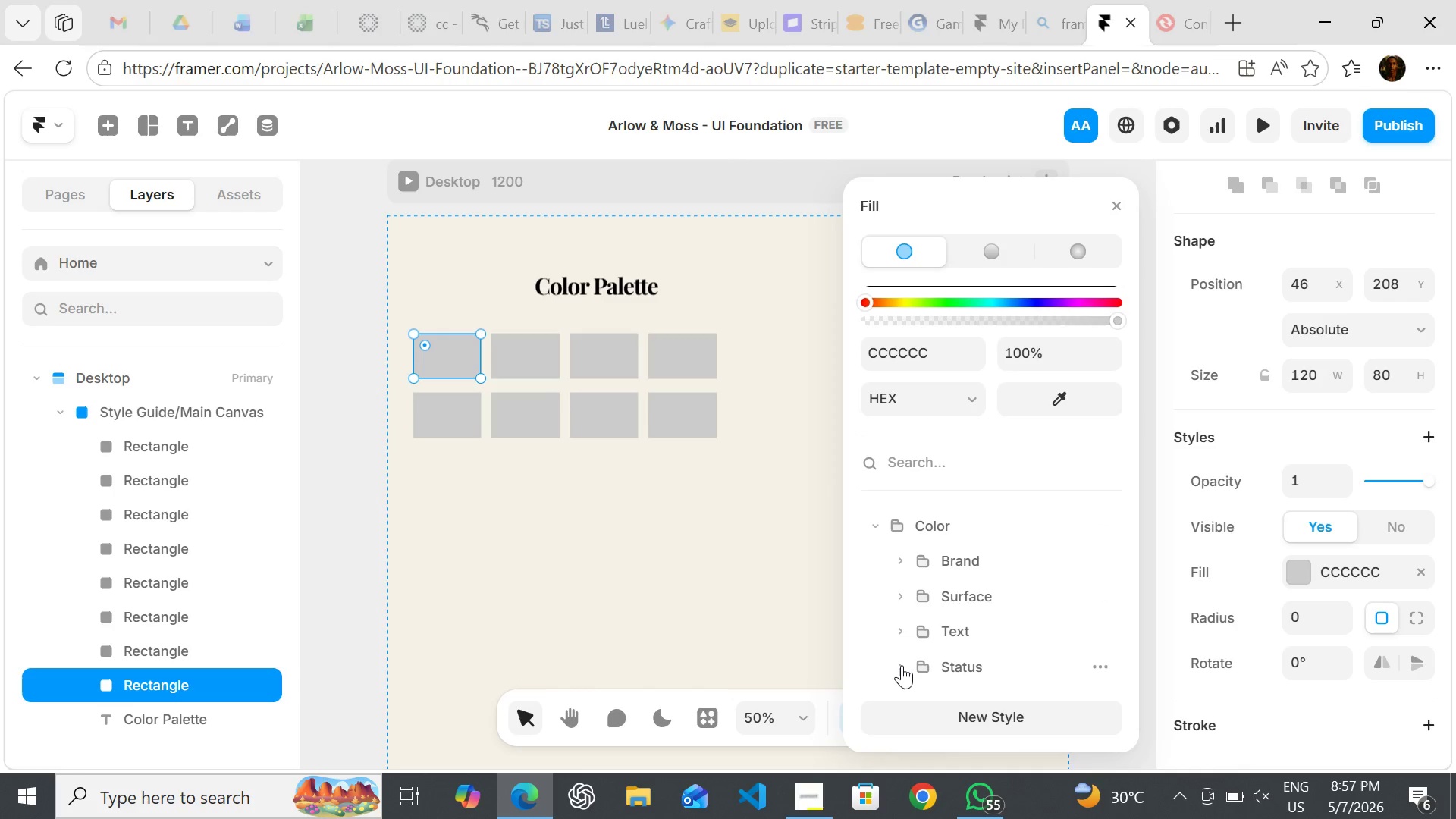 
left_click([900, 665])
 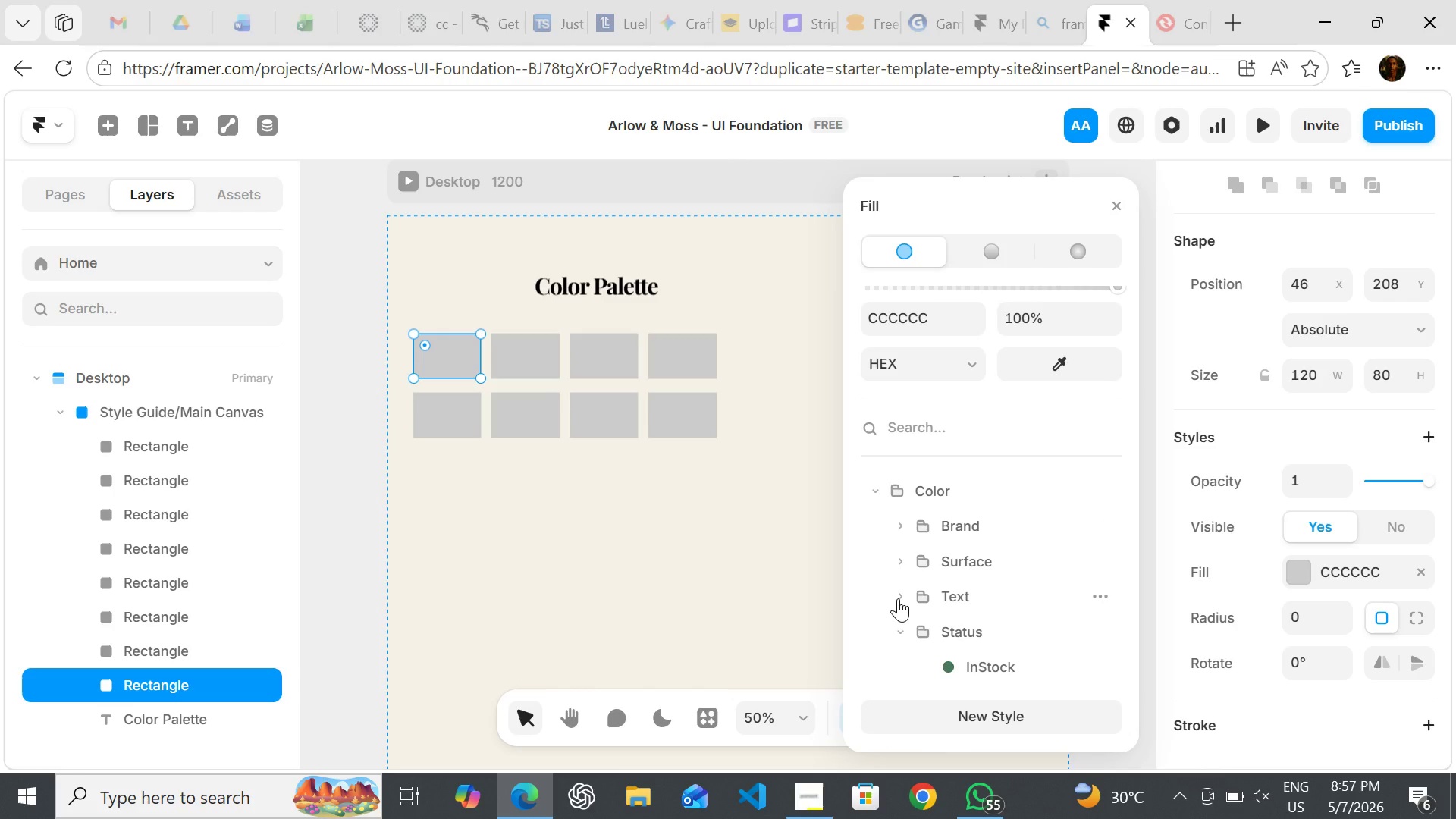 
left_click([898, 598])
 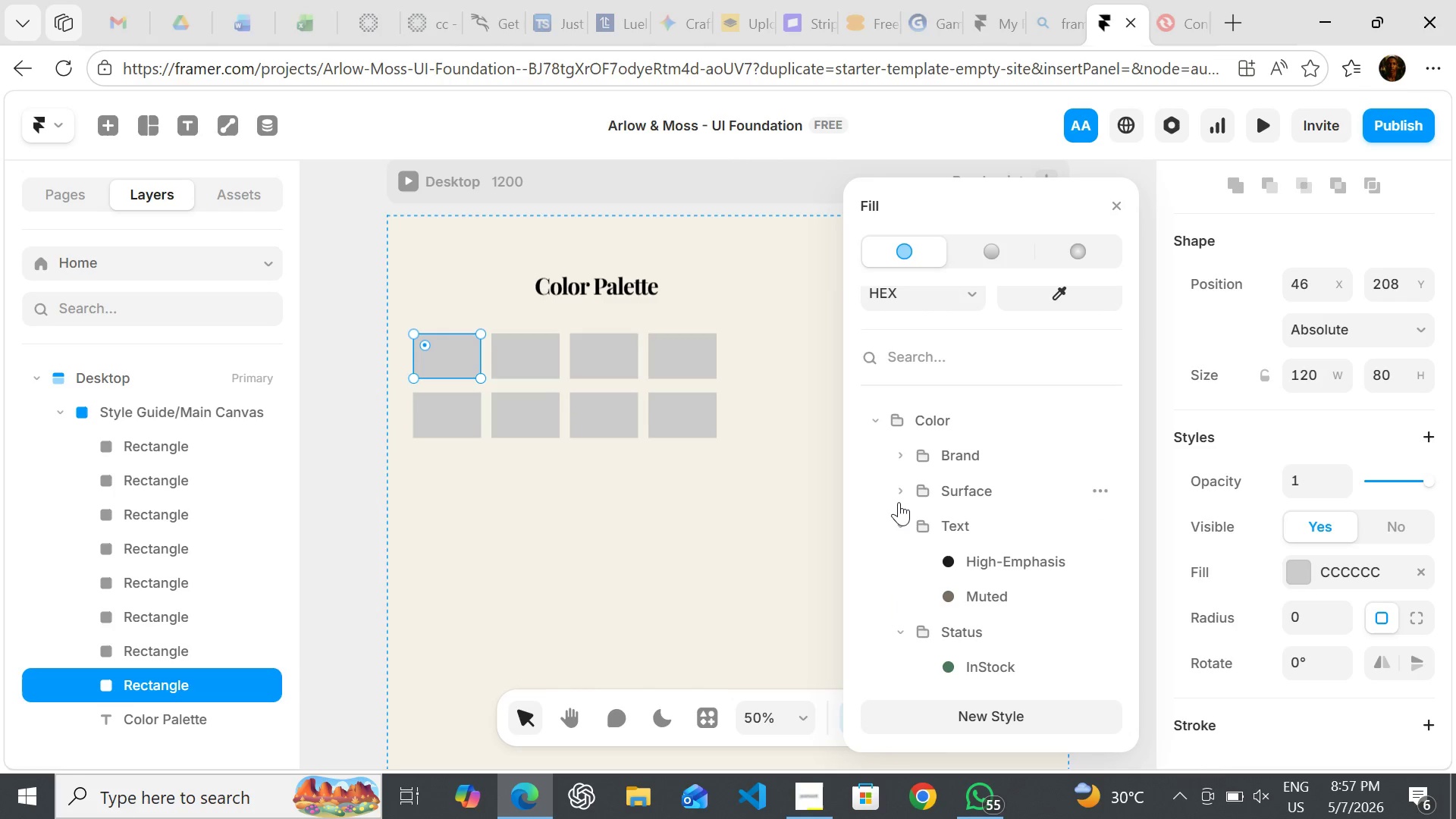 
left_click([899, 487])
 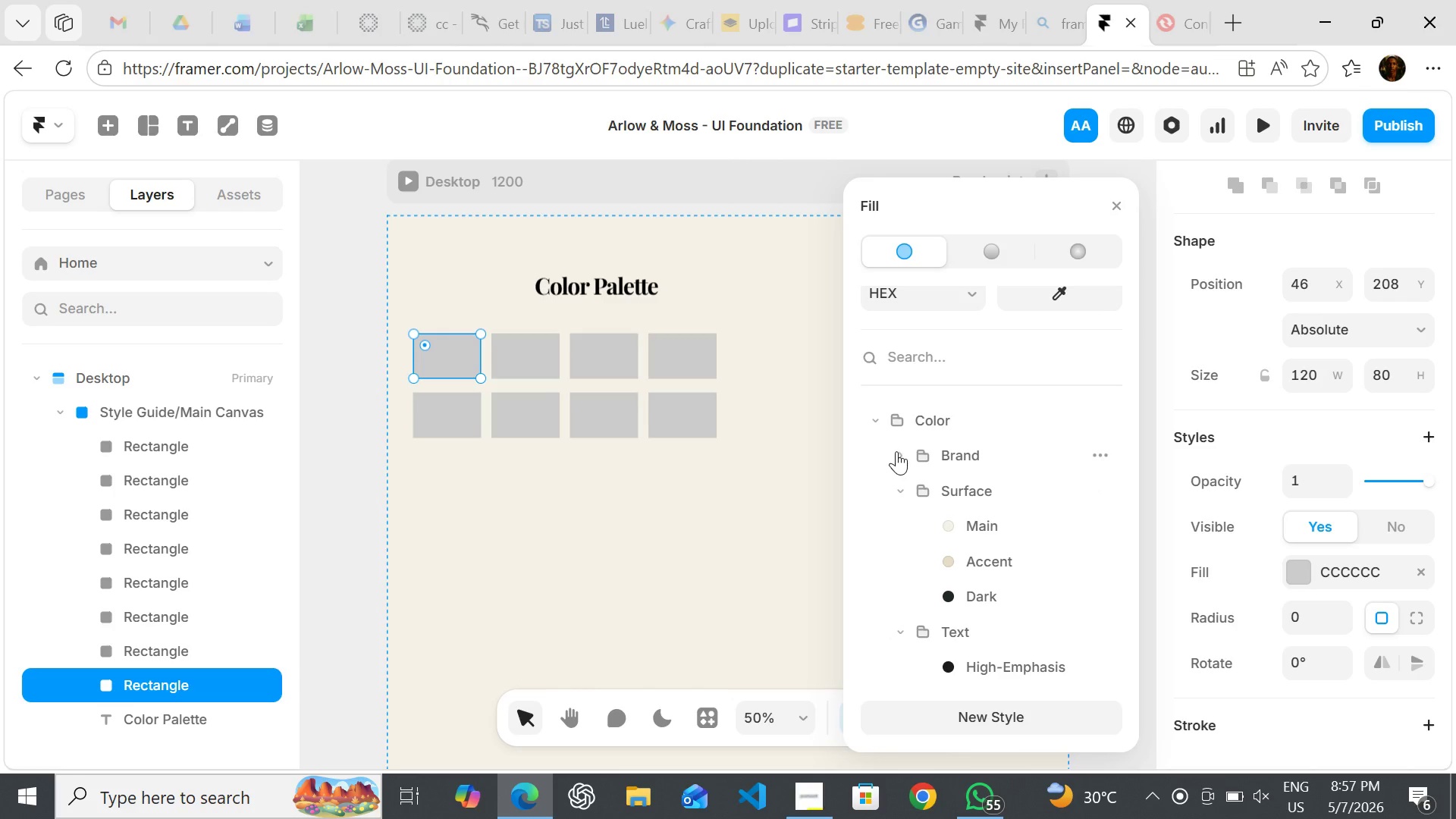 
left_click([896, 451])
 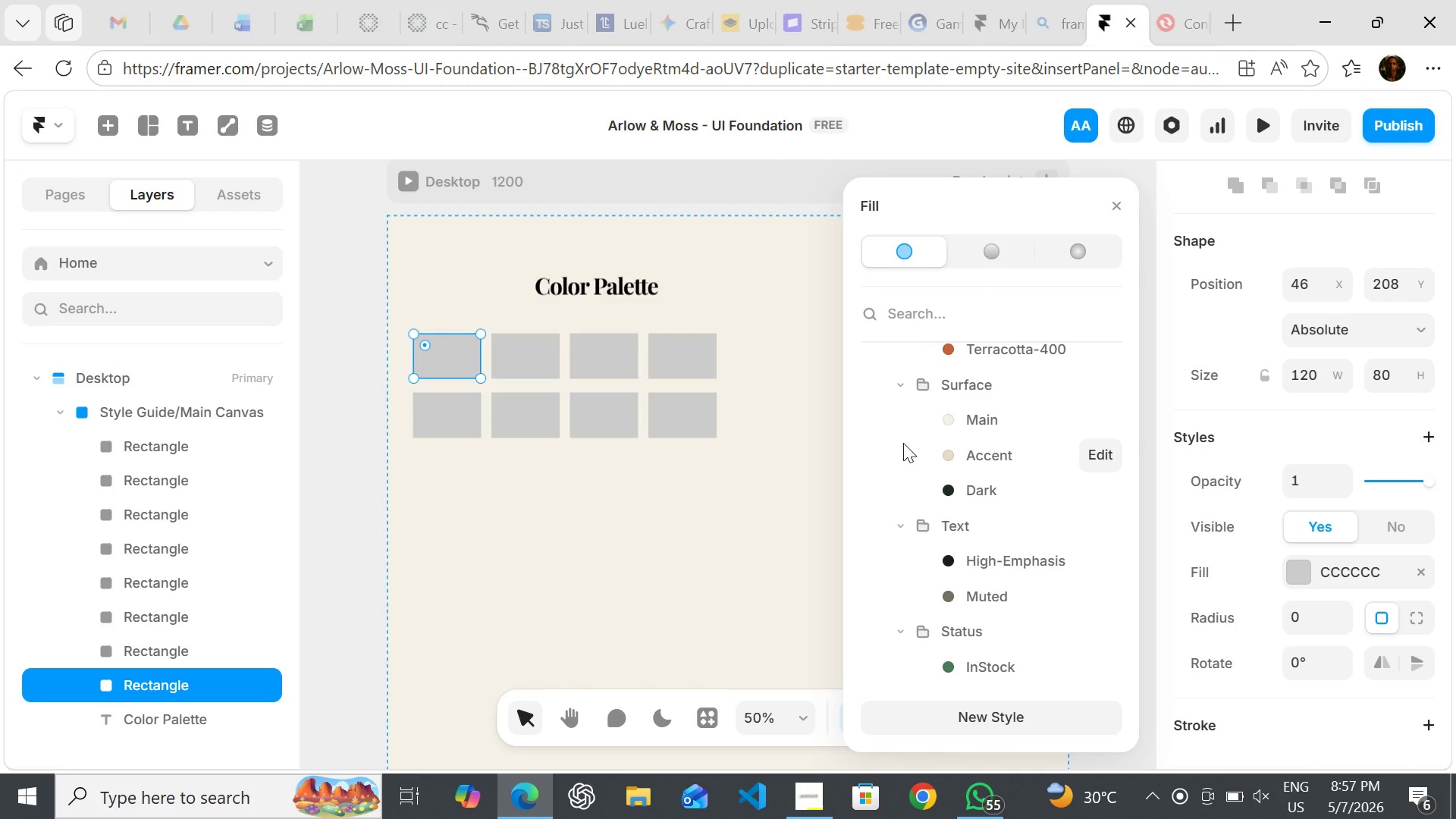 
wait(5.3)
 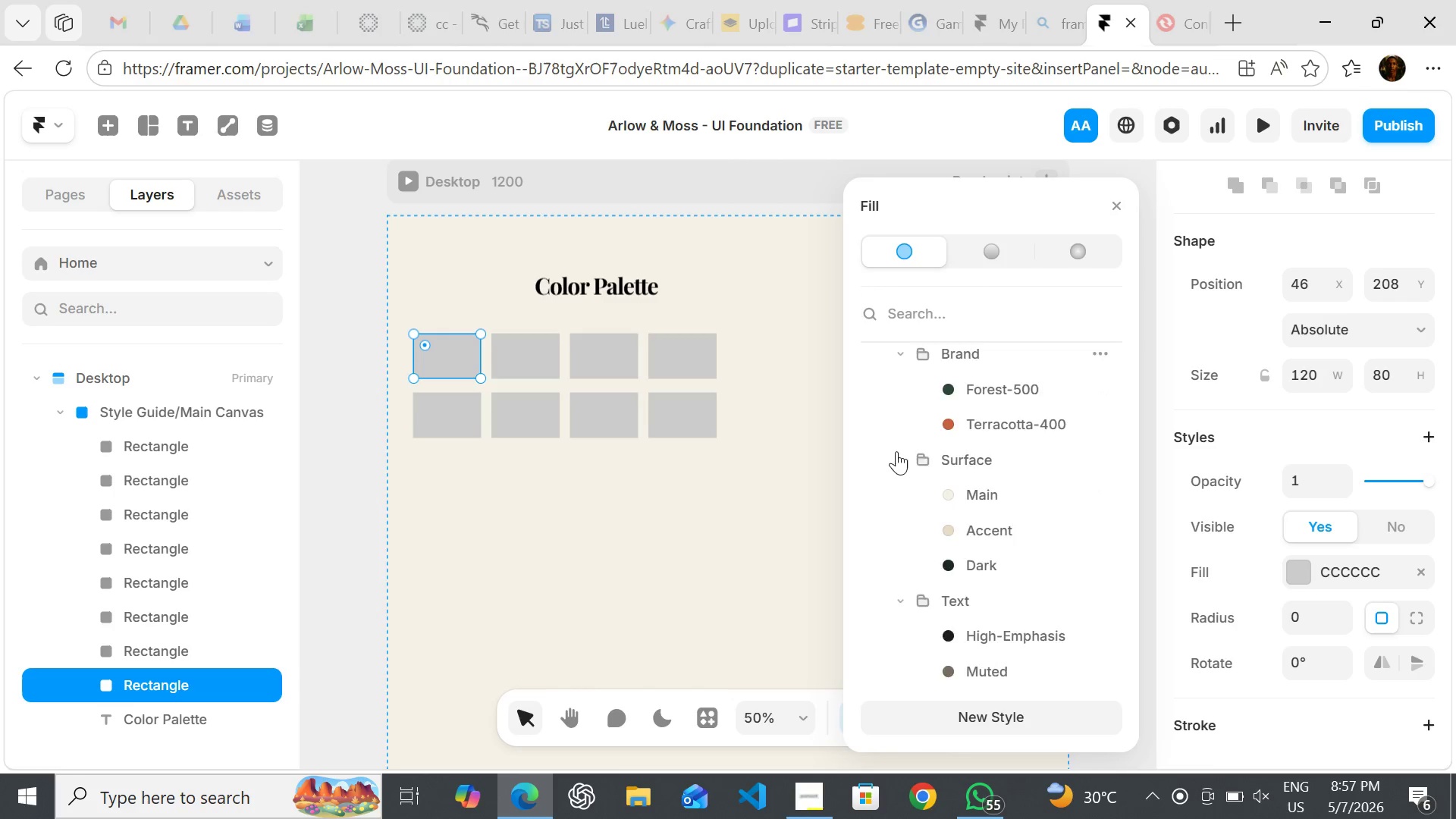 
mouse_move([949, 426])
 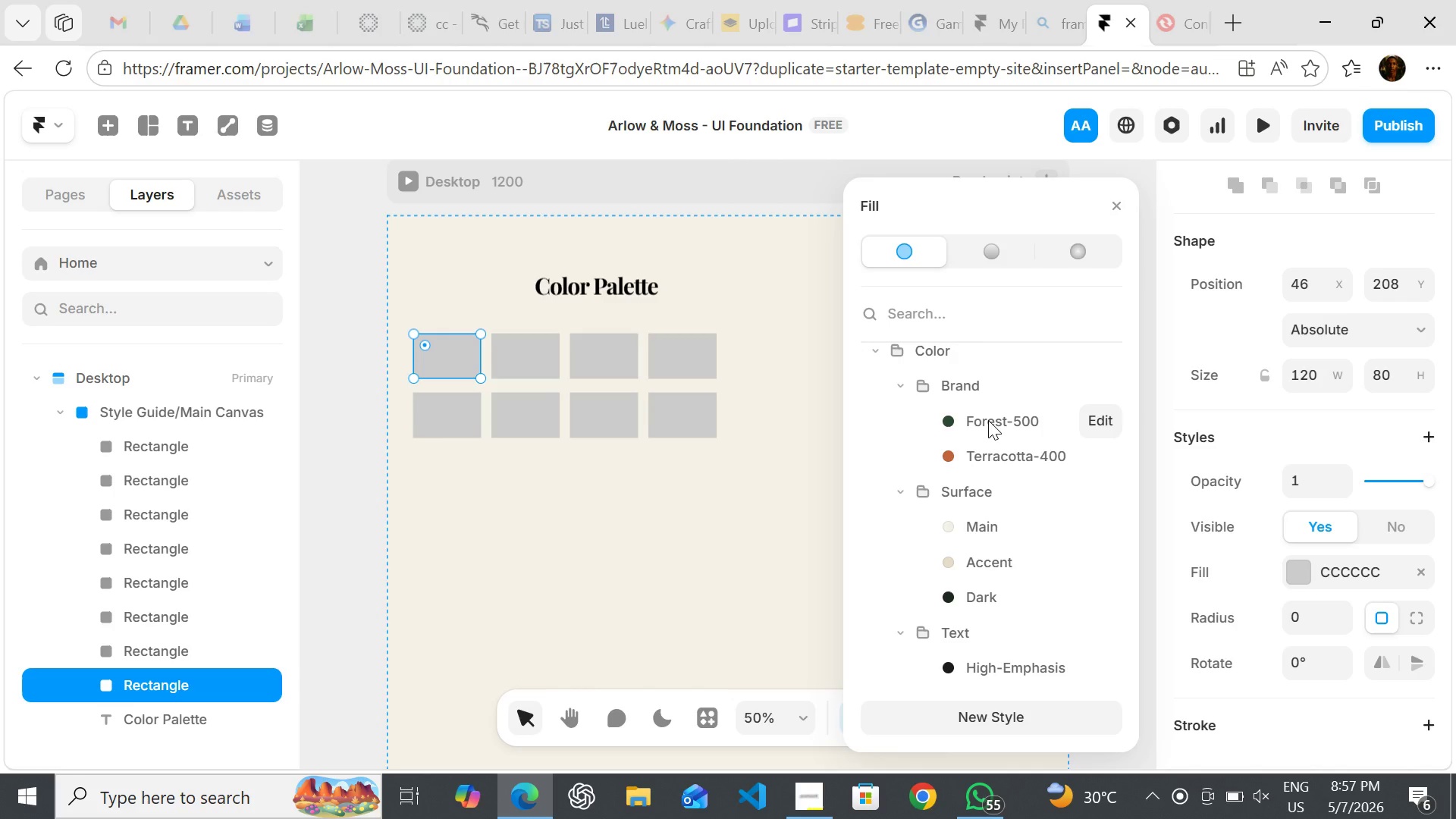 
left_click([988, 420])
 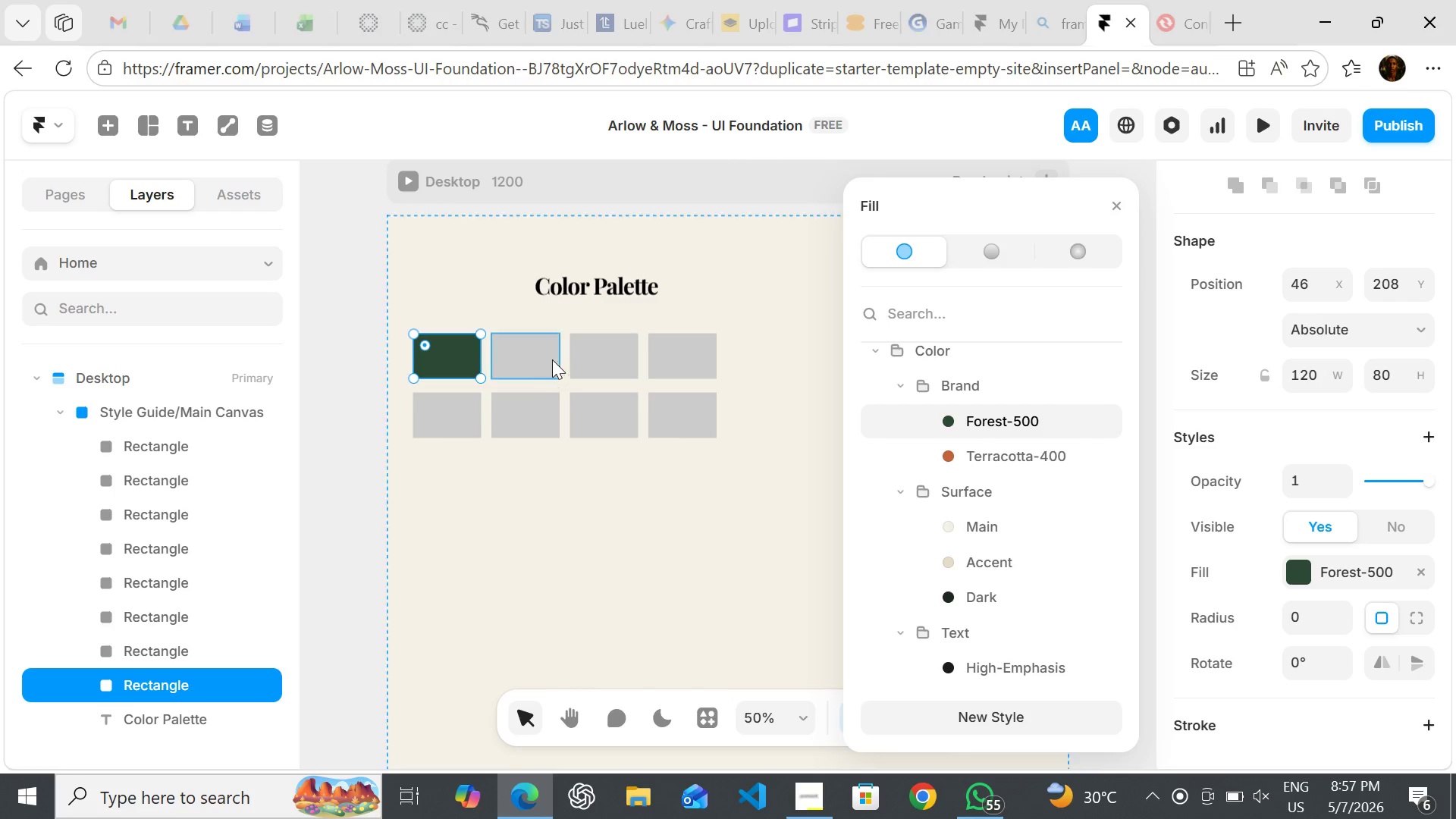 
left_click([531, 356])
 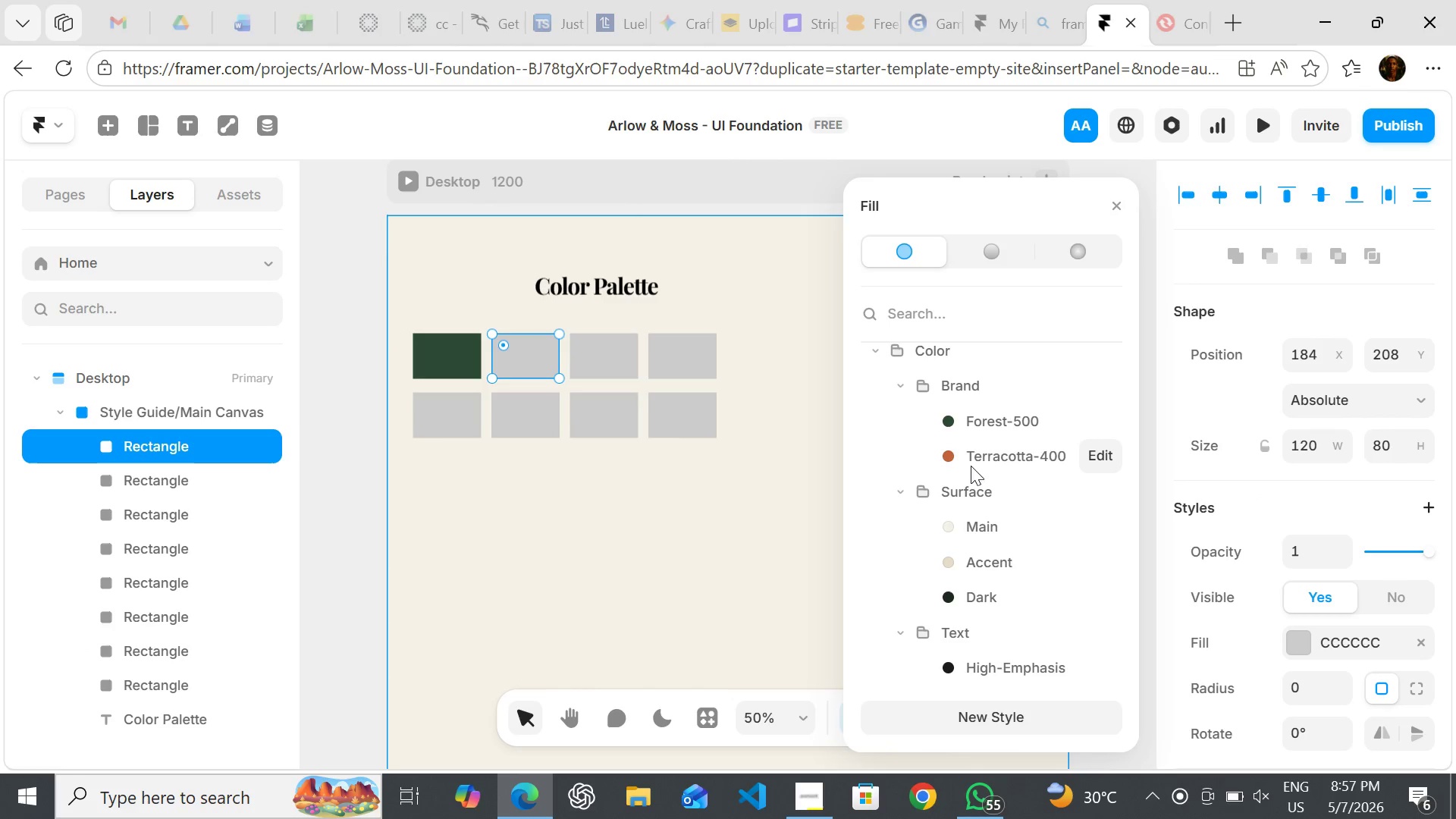 
left_click([971, 451])
 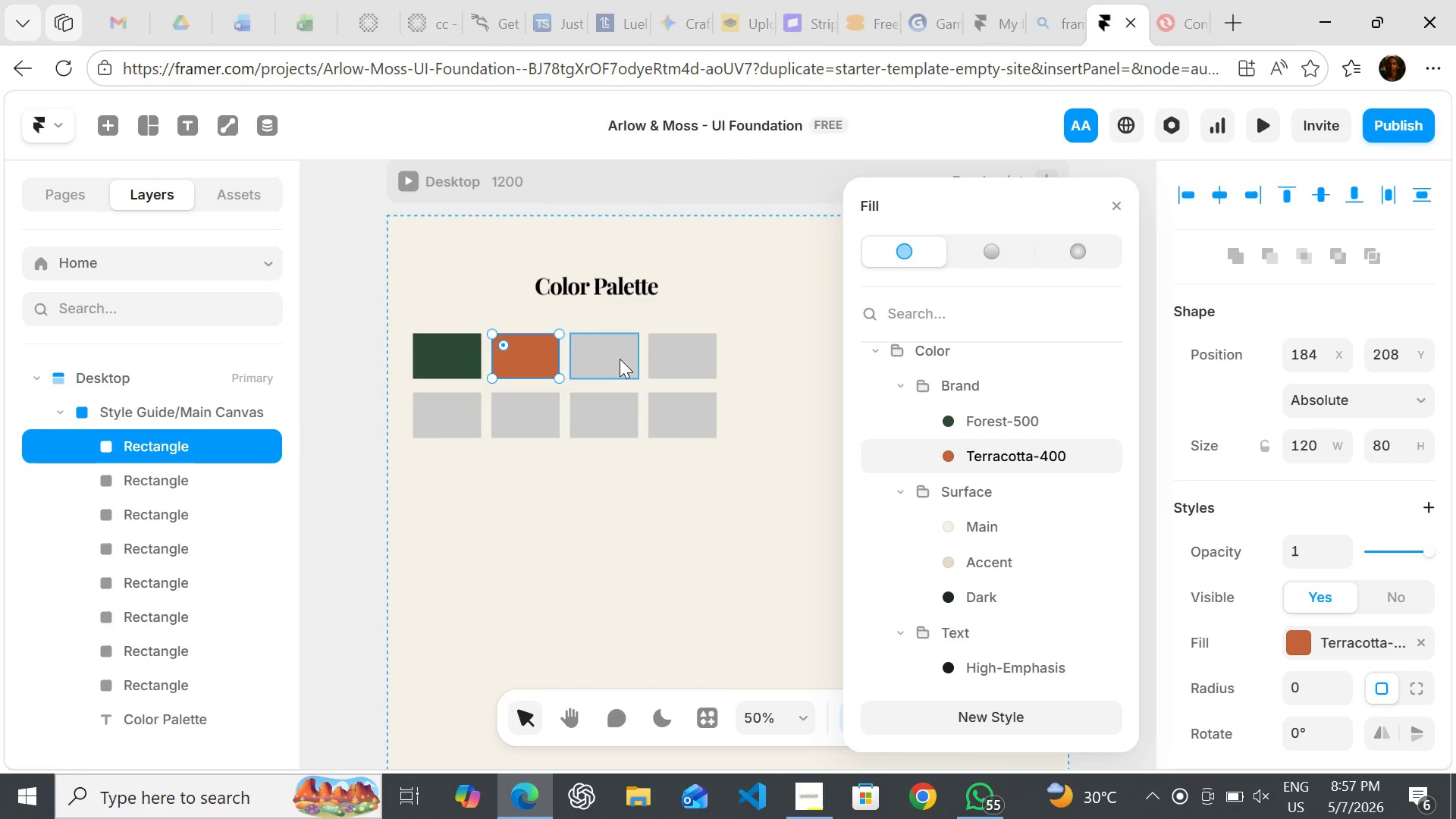 
left_click([614, 358])
 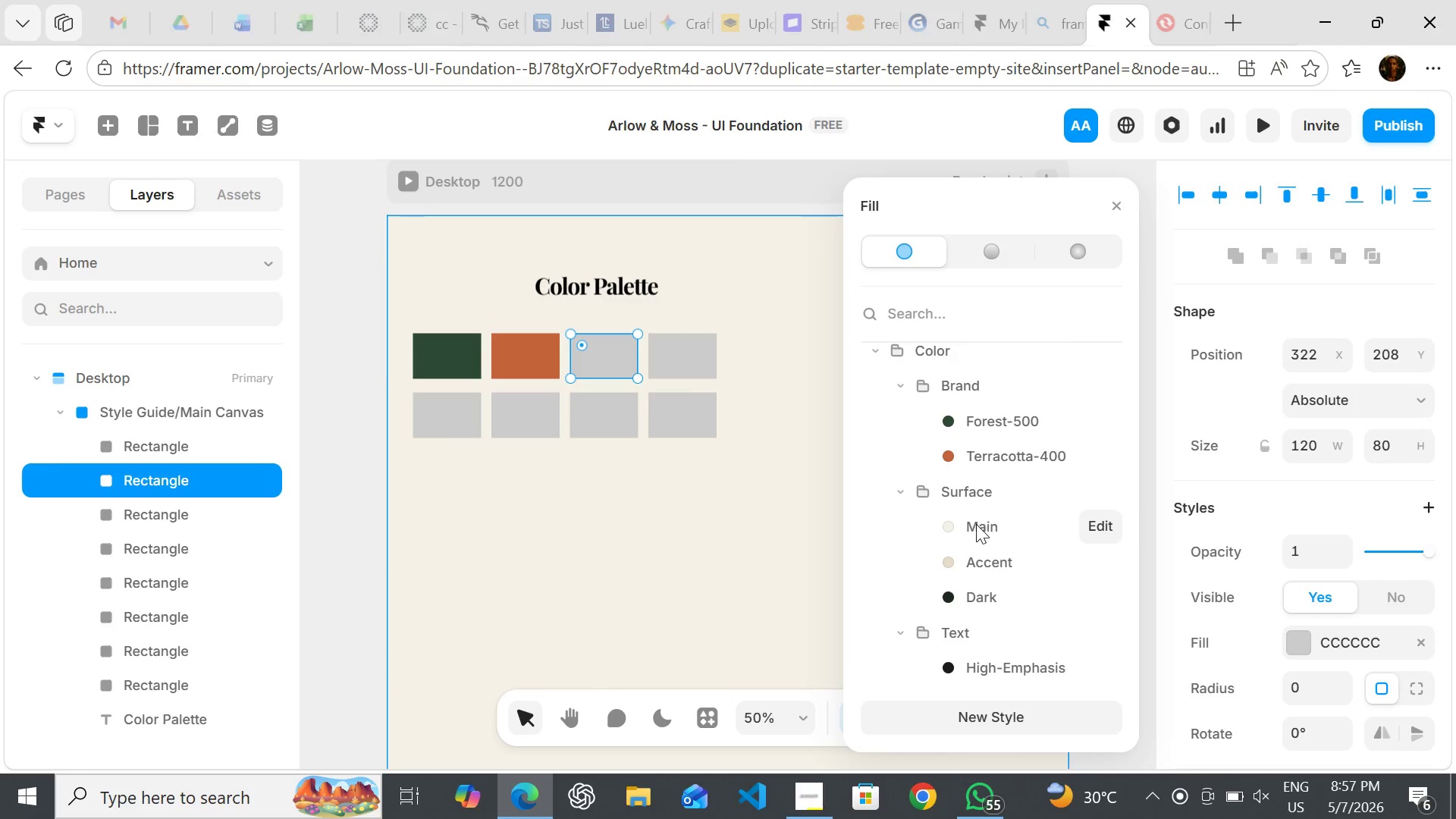 
left_click([976, 524])
 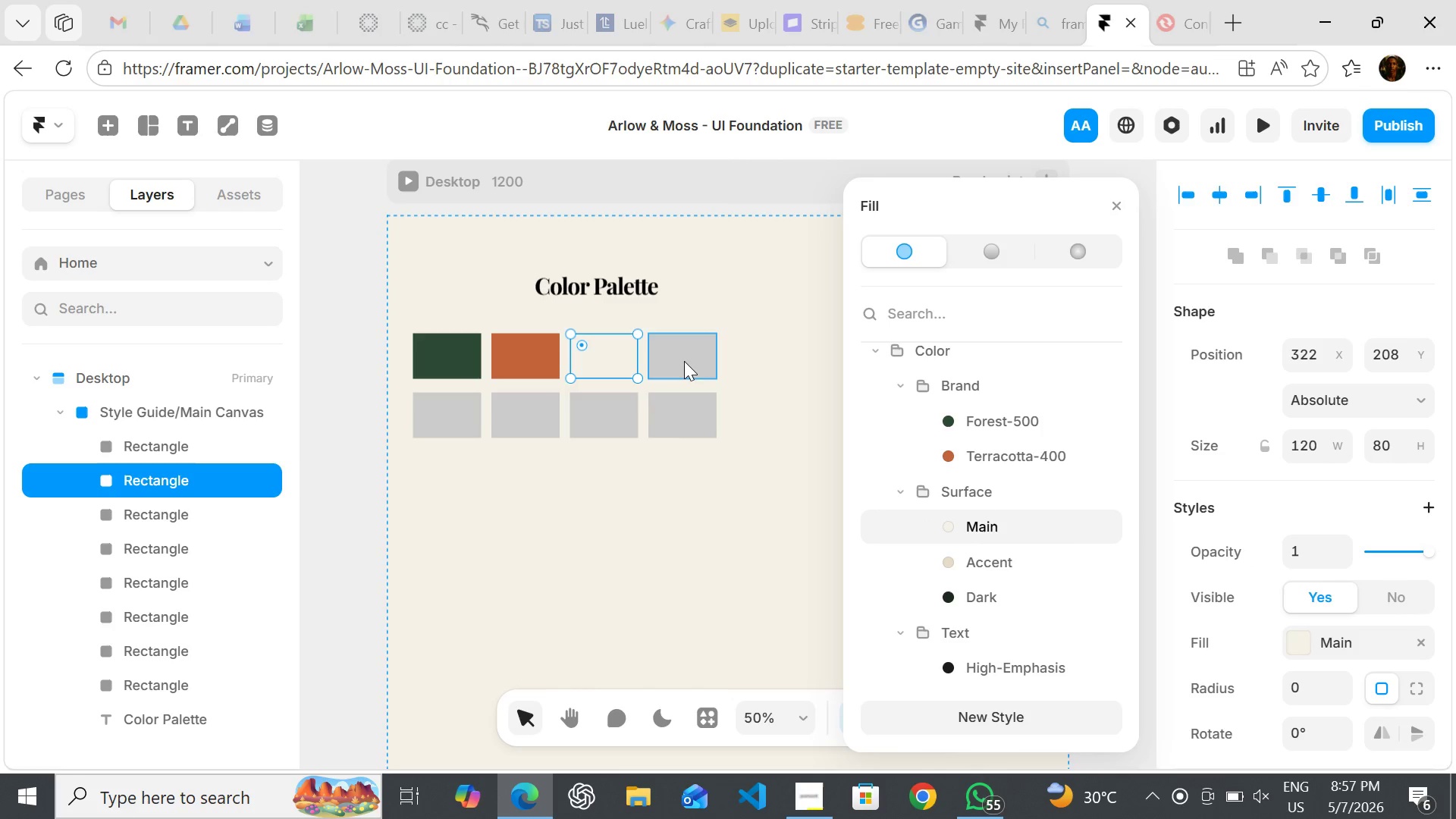 
left_click([682, 354])
 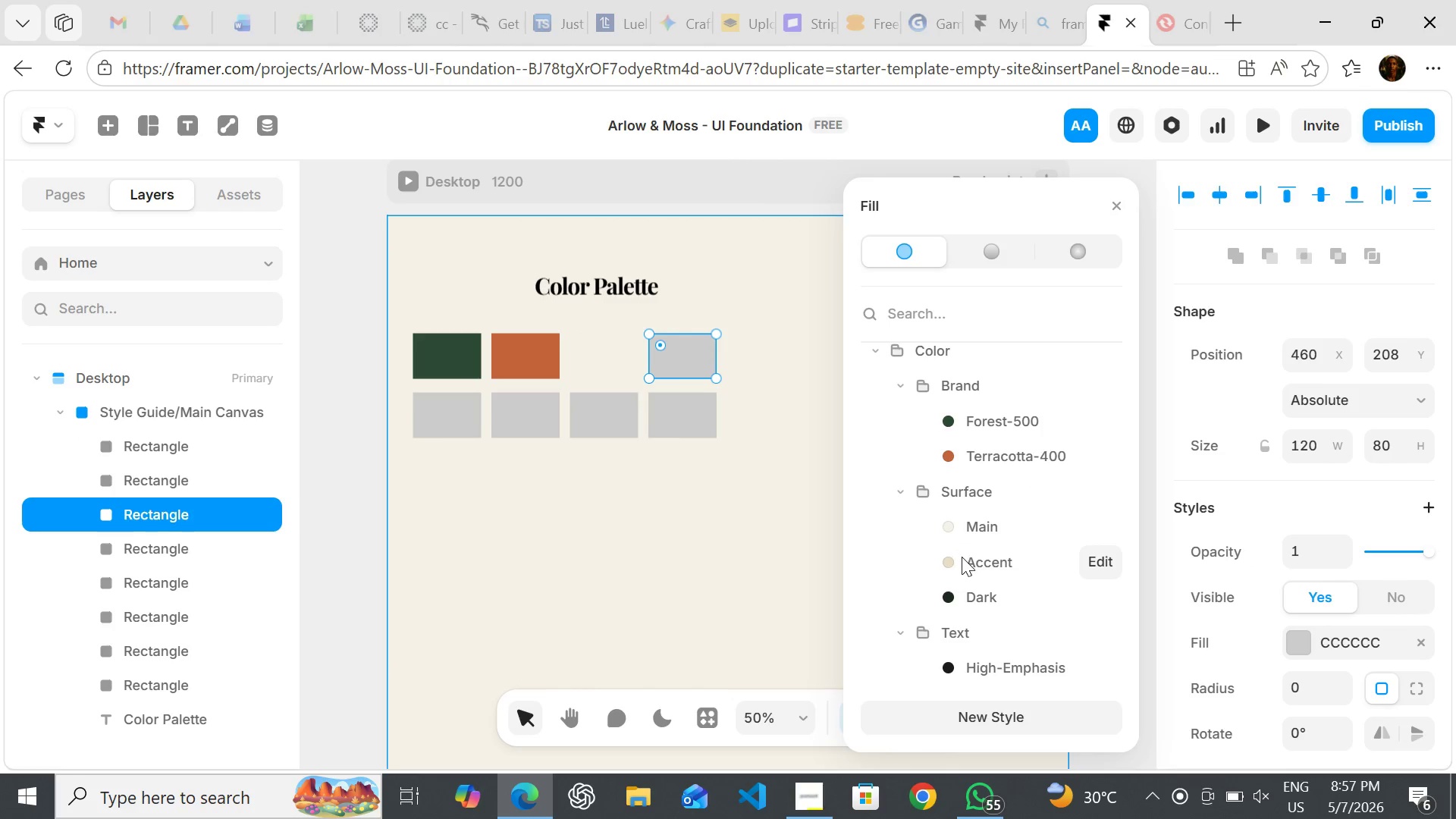 
left_click([962, 557])
 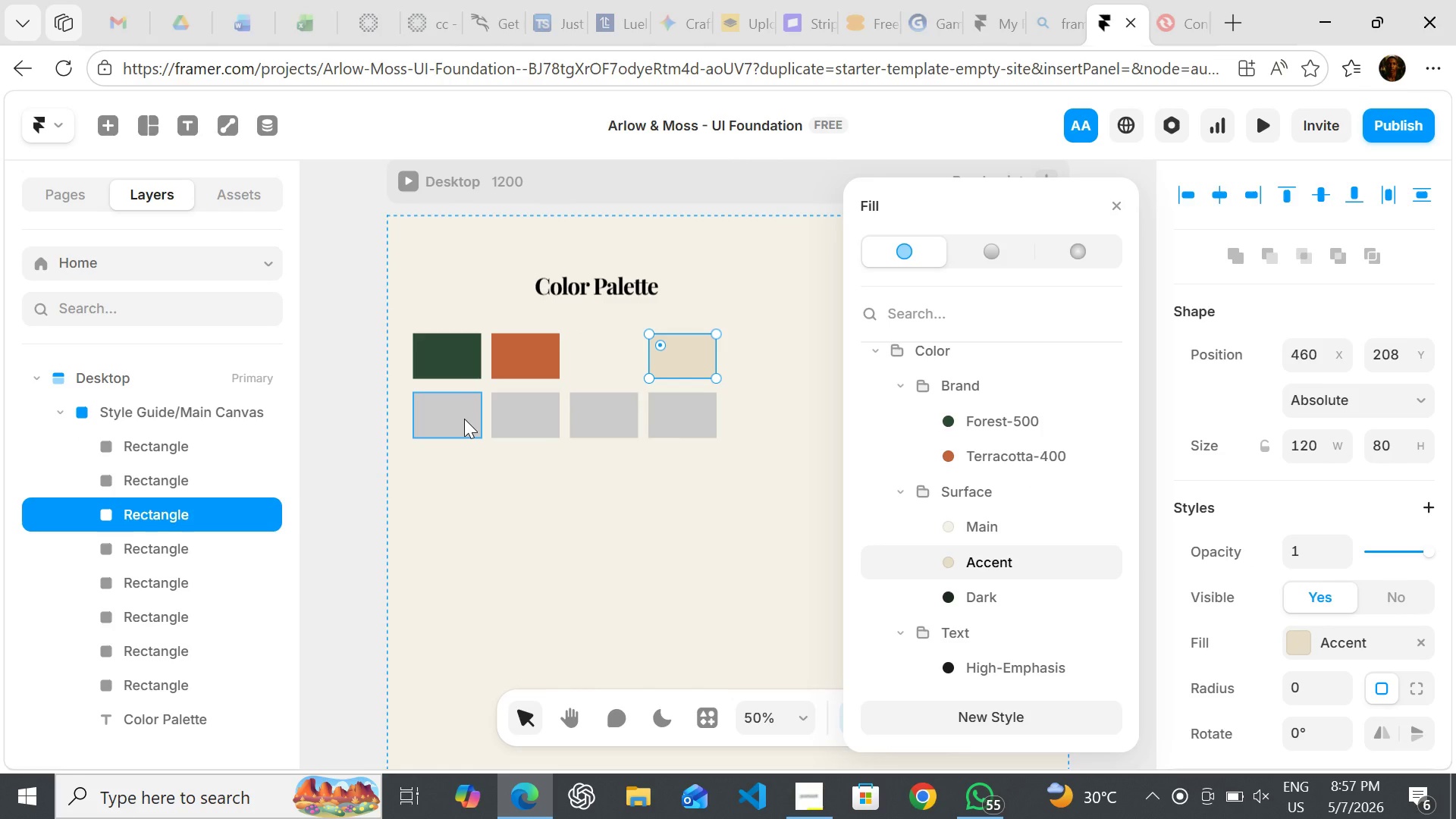 
left_click([464, 419])
 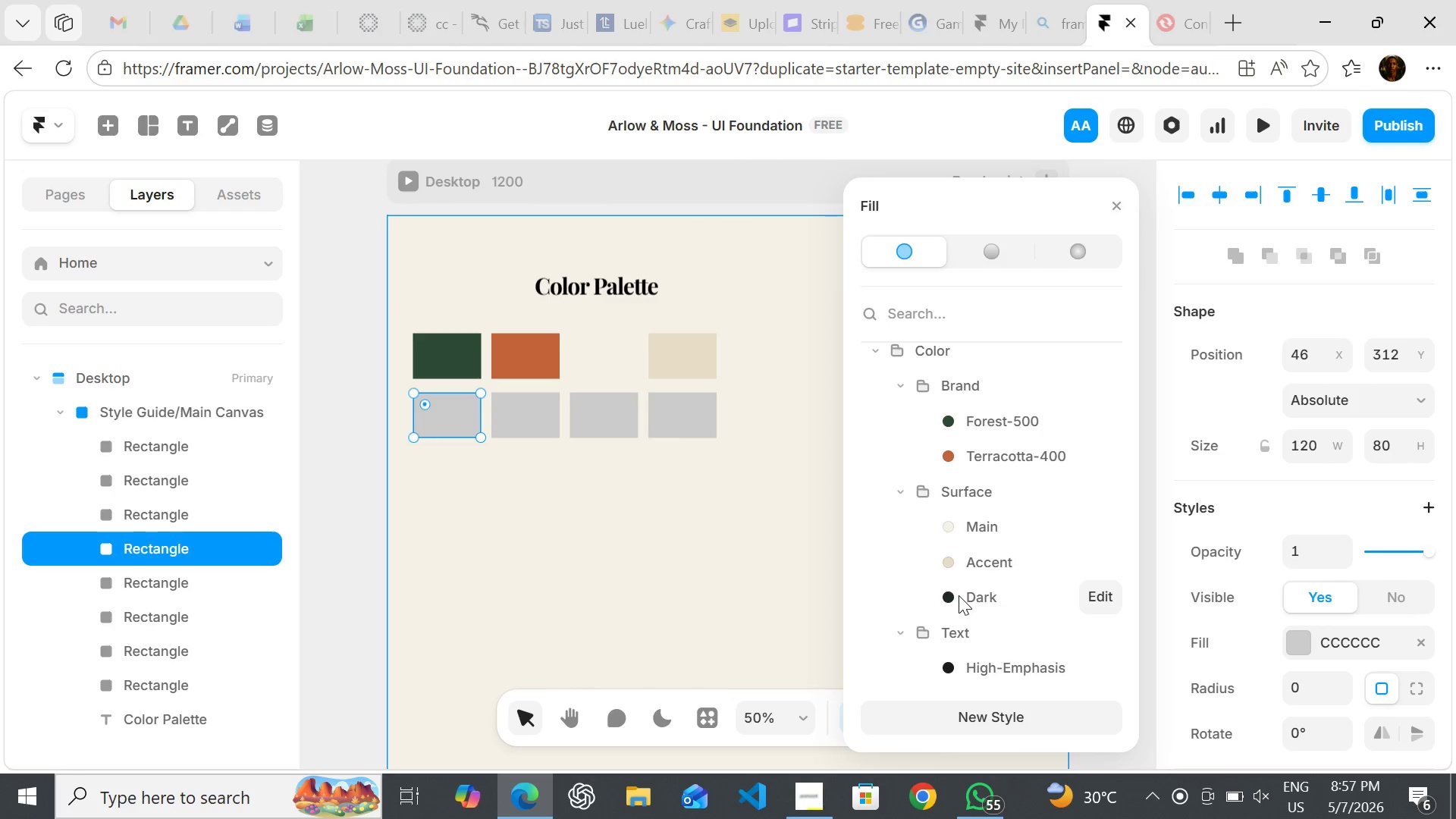 
left_click([959, 595])
 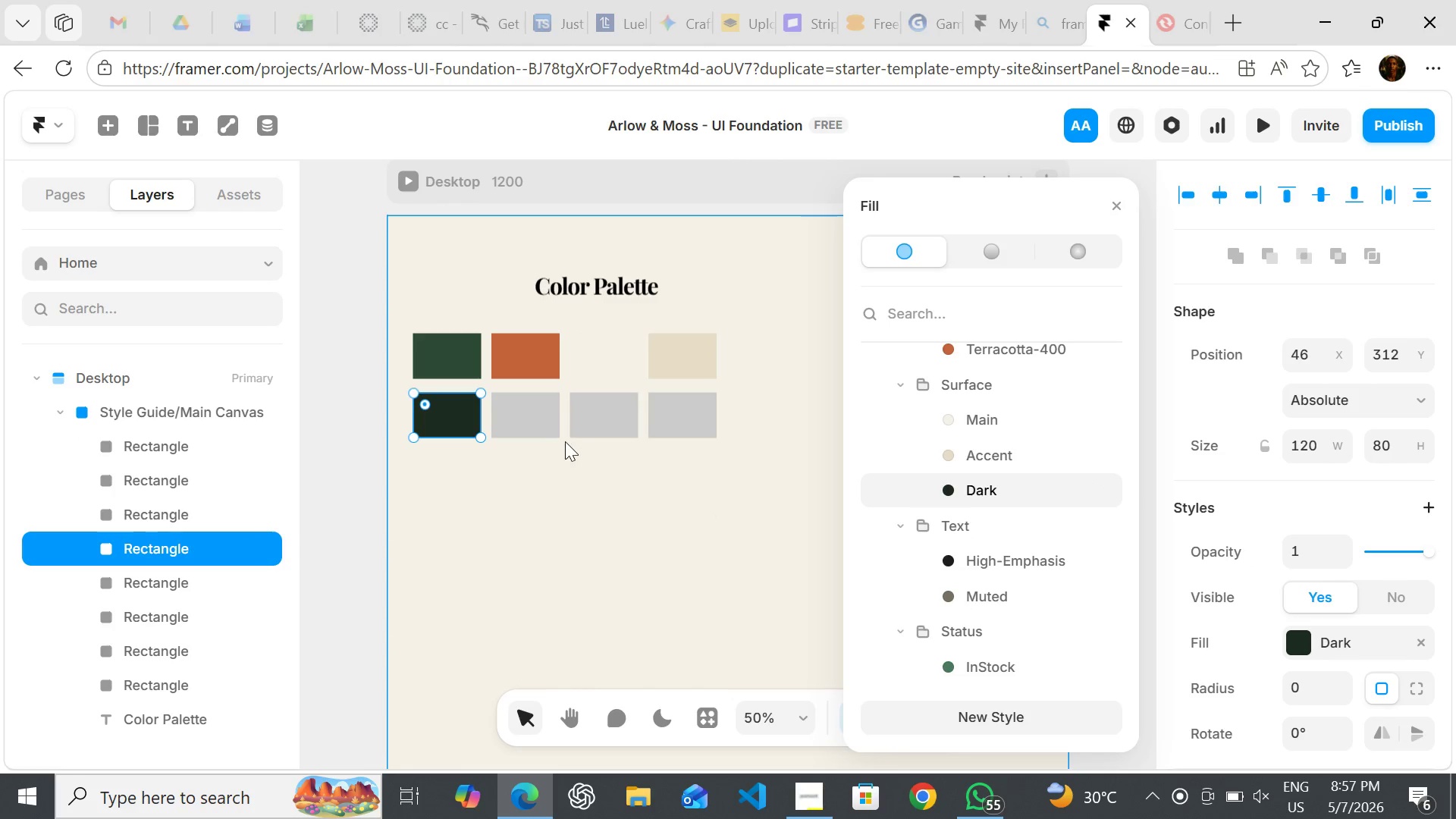 
left_click([536, 419])
 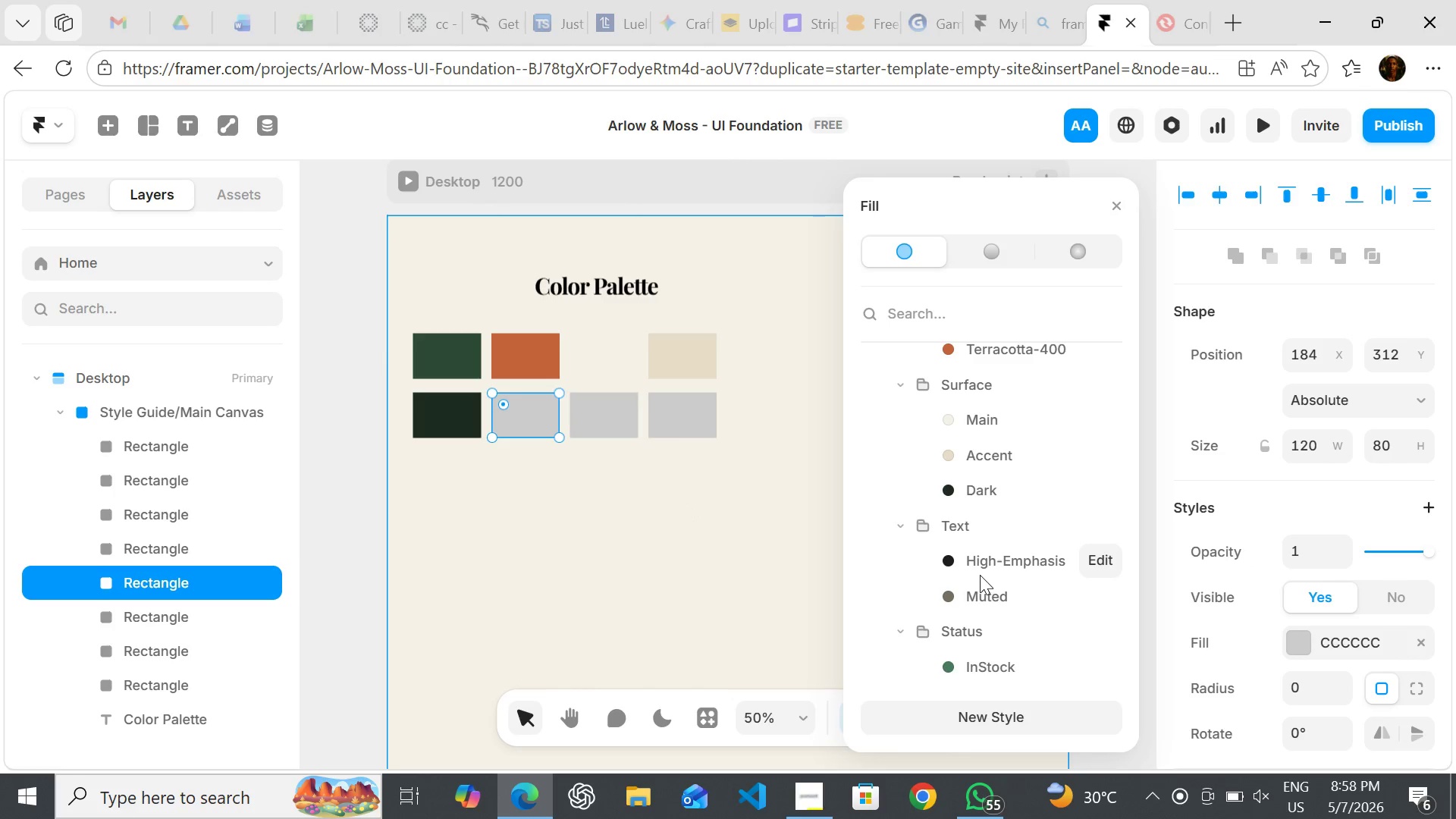 
left_click([982, 564])
 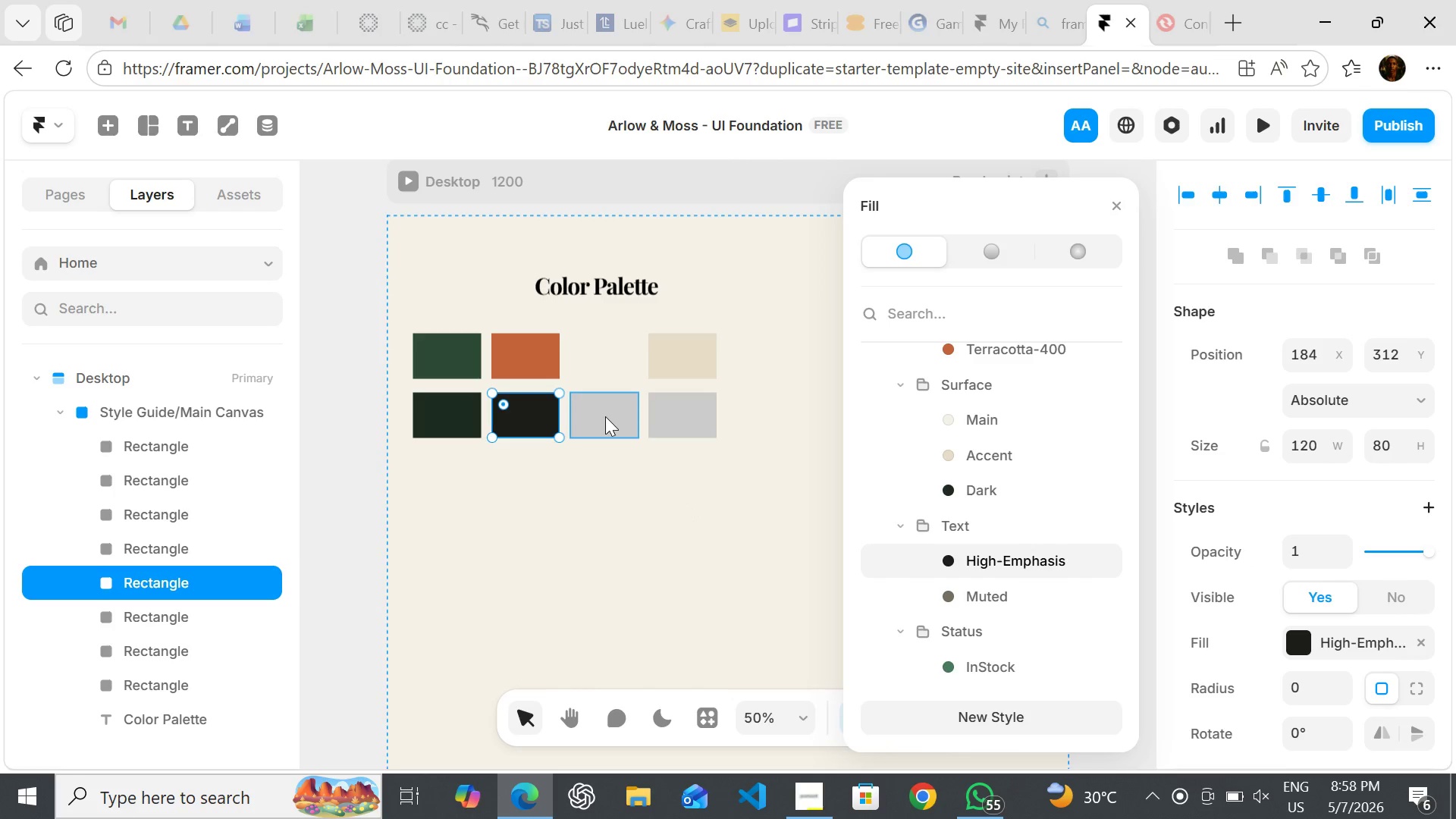 
left_click([605, 416])
 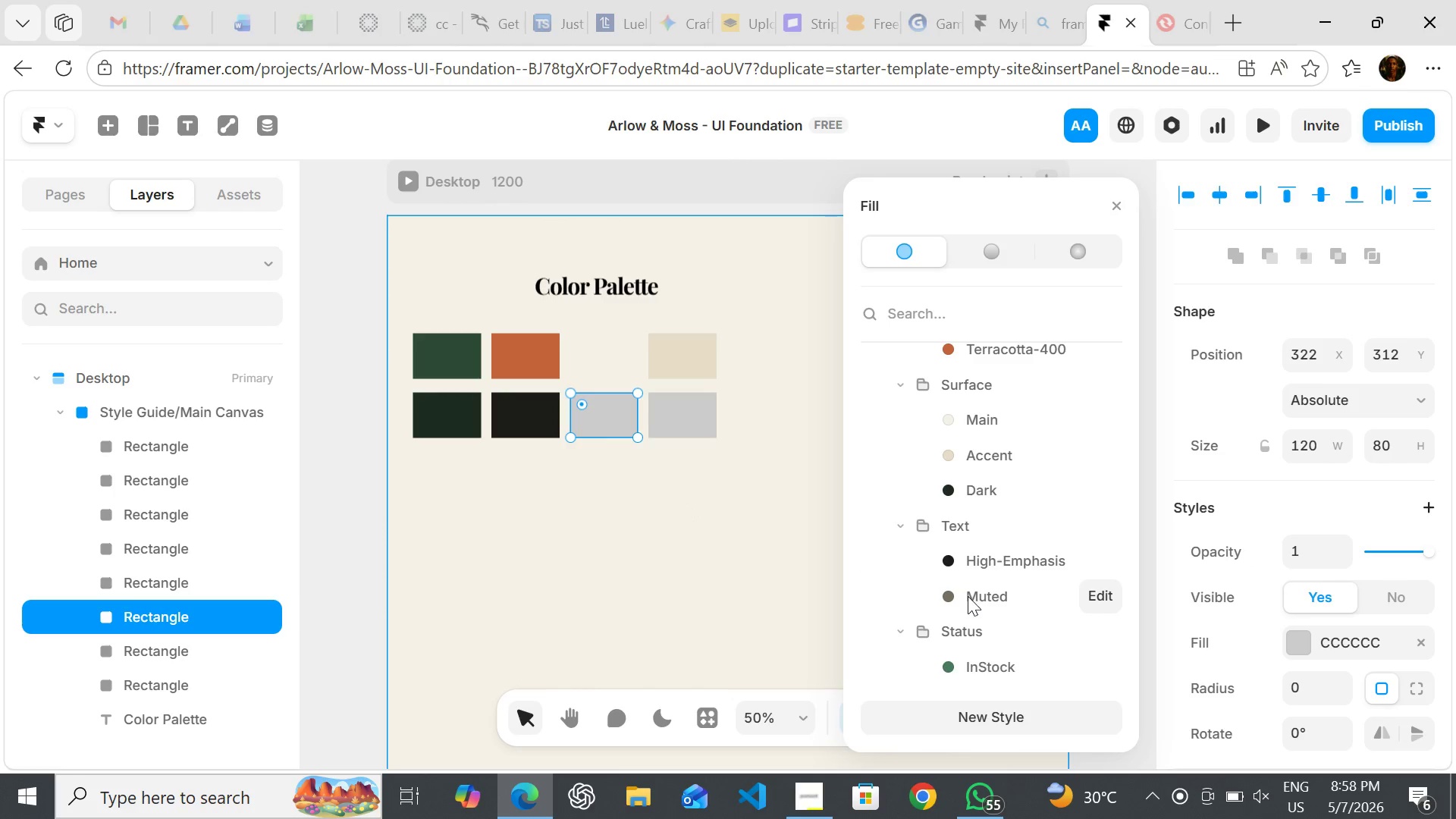 
left_click([972, 596])
 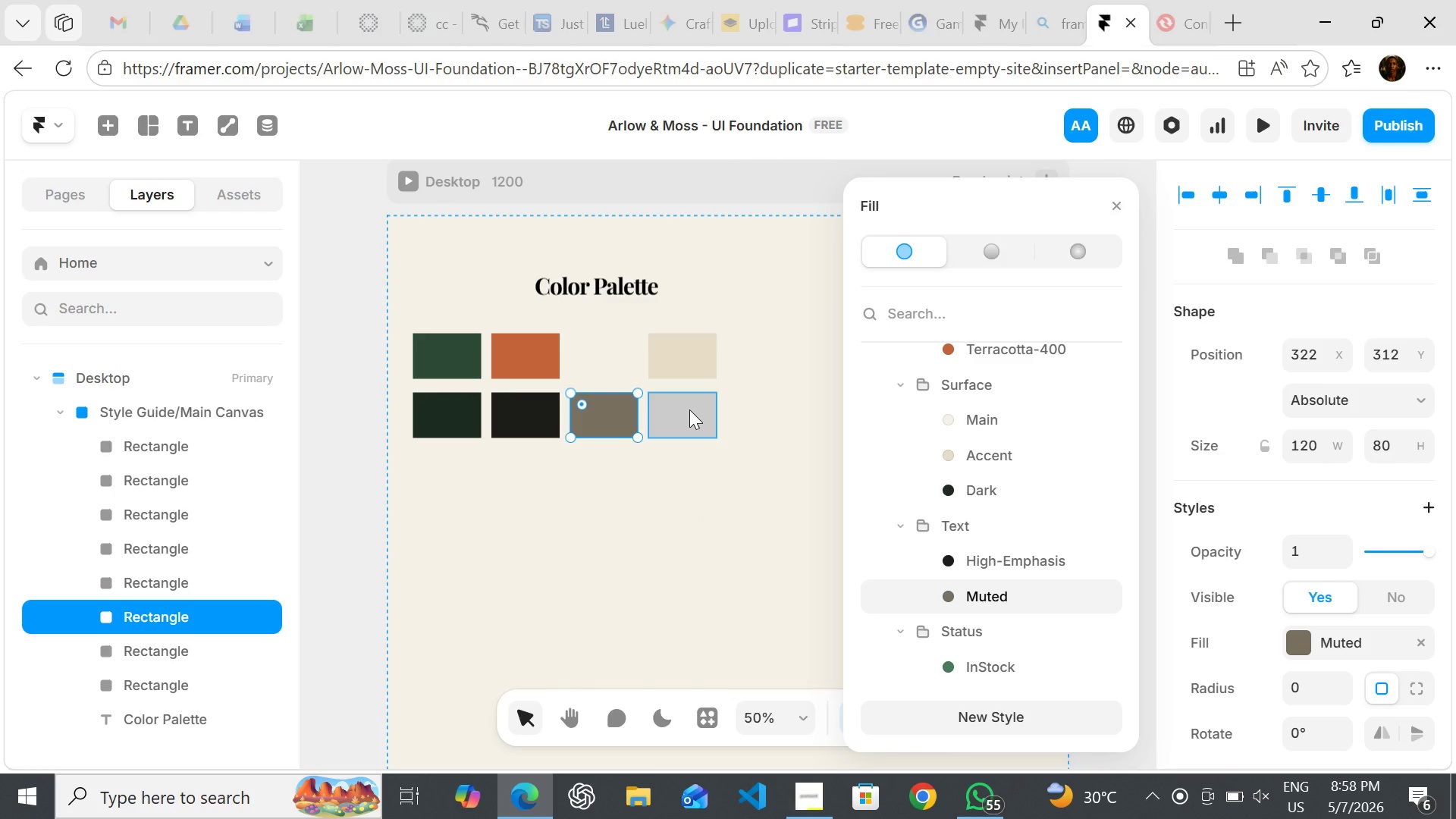 
left_click([689, 410])
 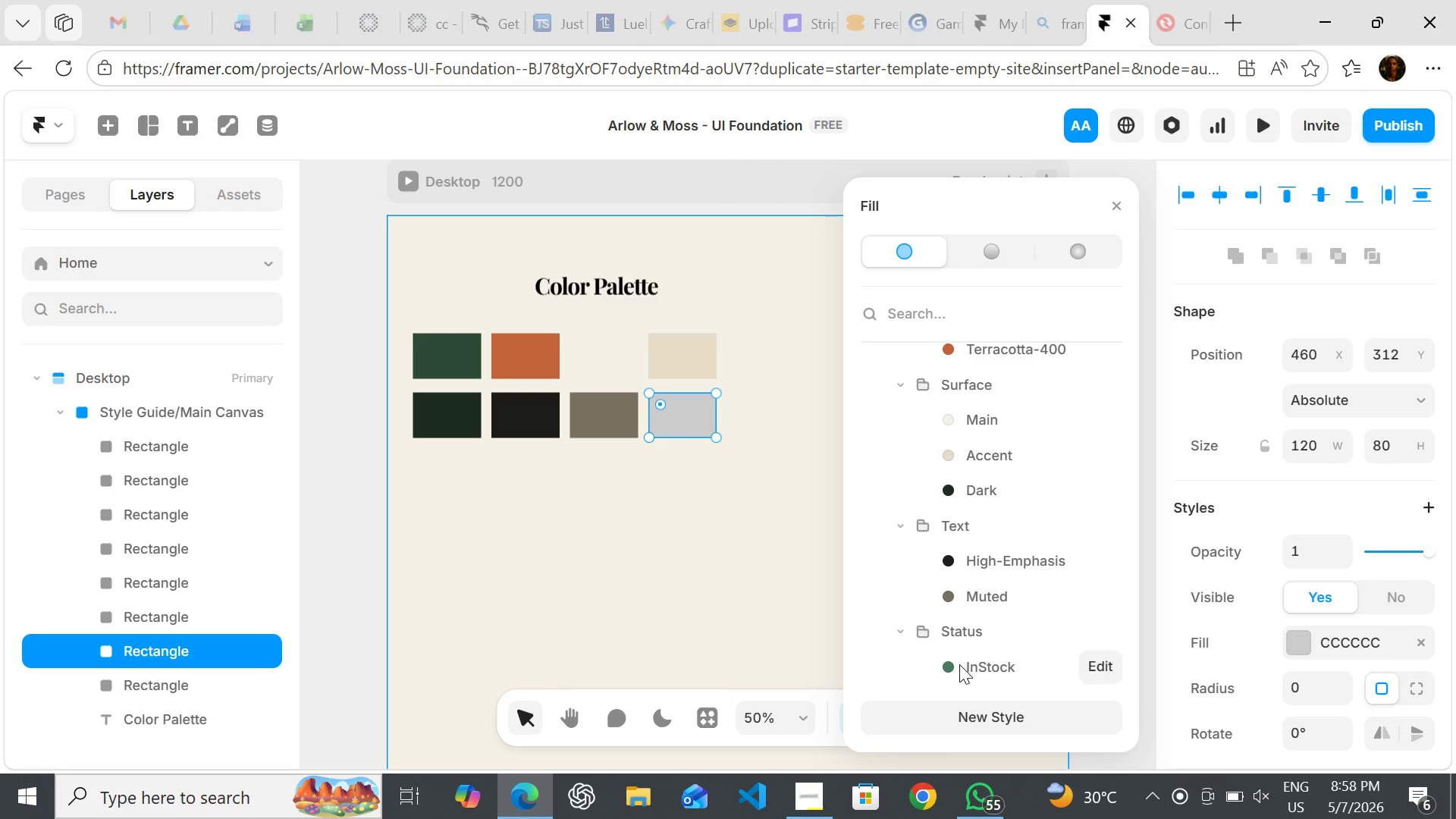 
left_click([959, 664])
 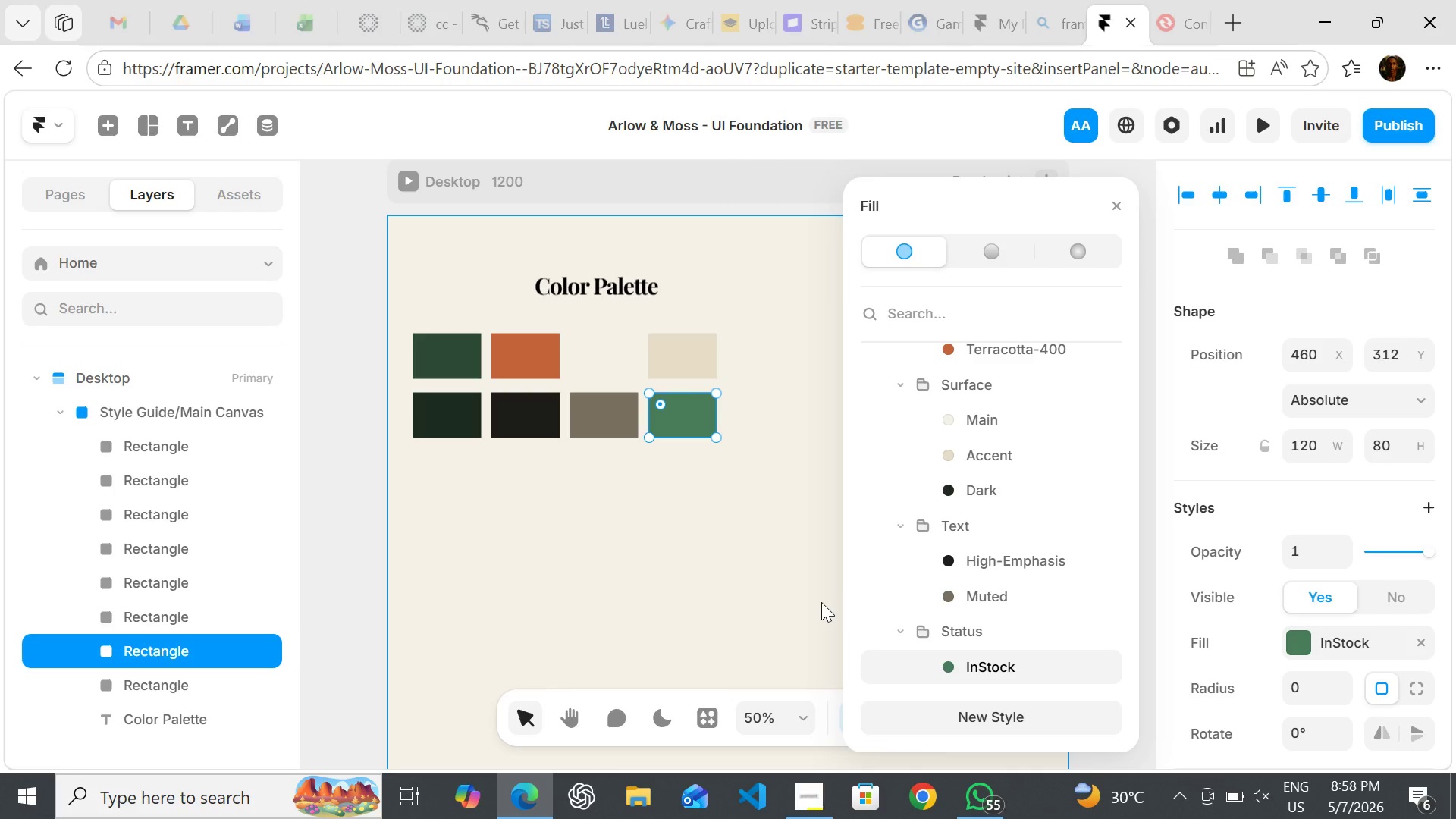 
wait(29.73)
 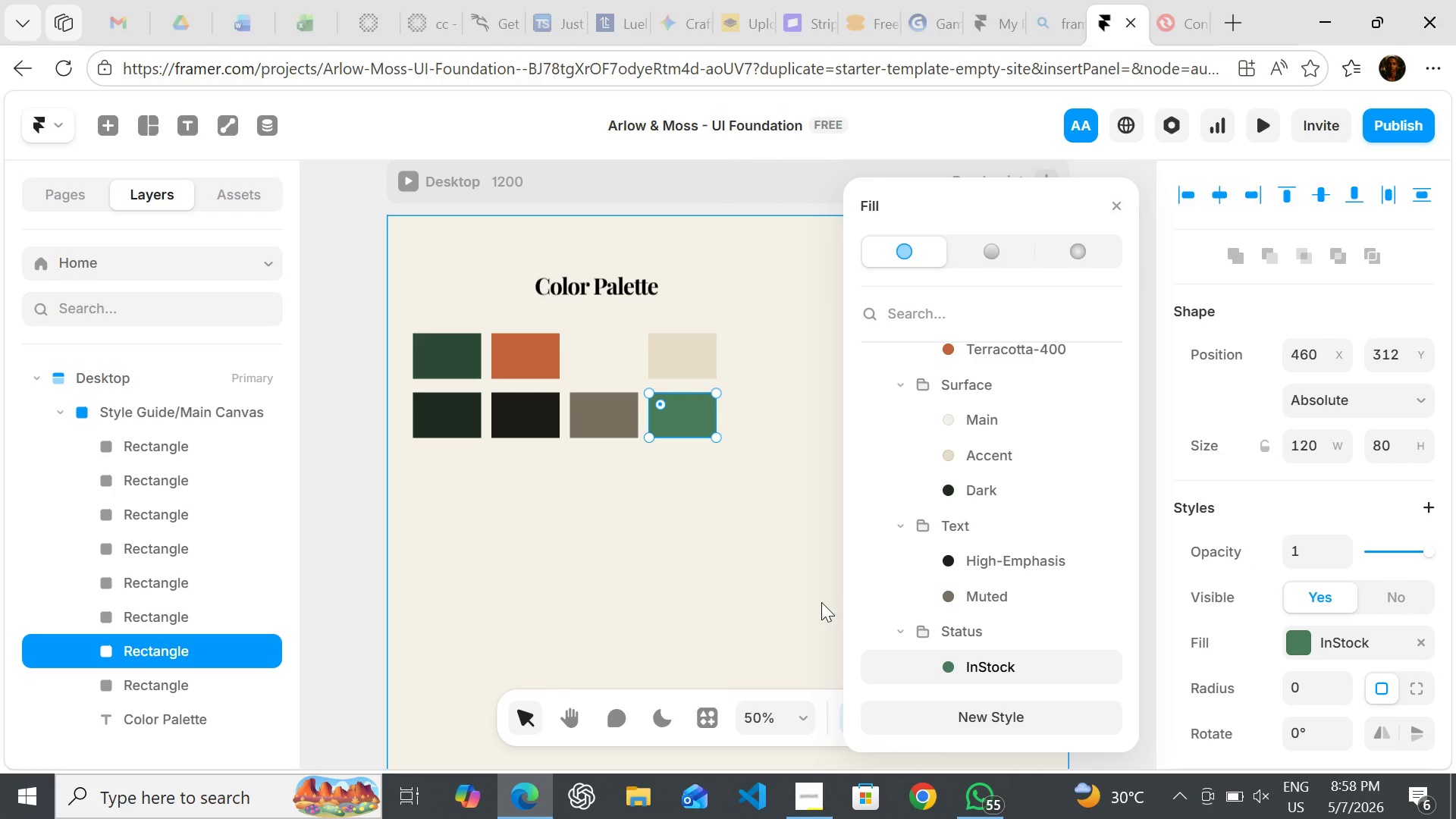 
left_click([1119, 198])
 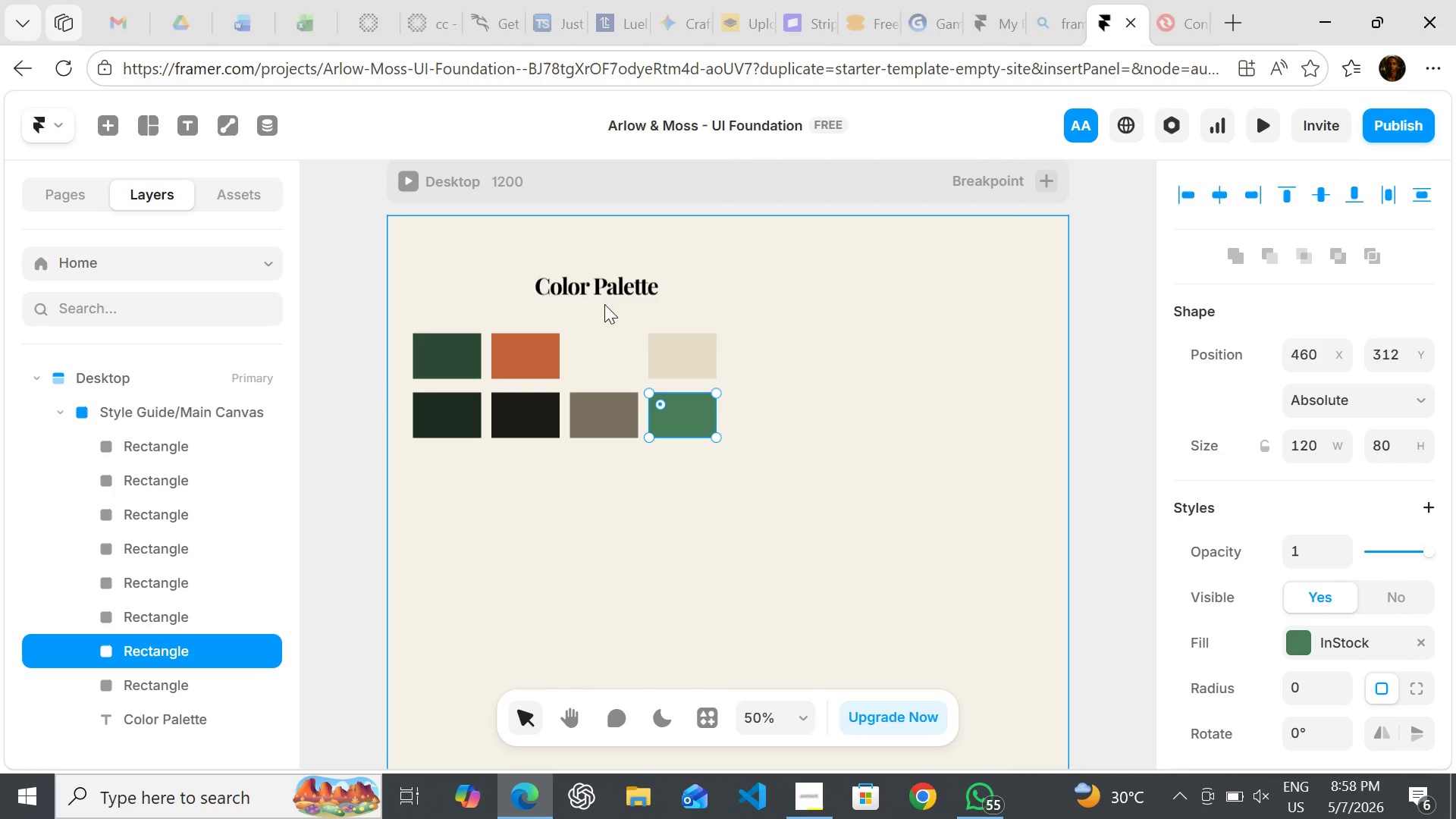 
left_click([585, 290])
 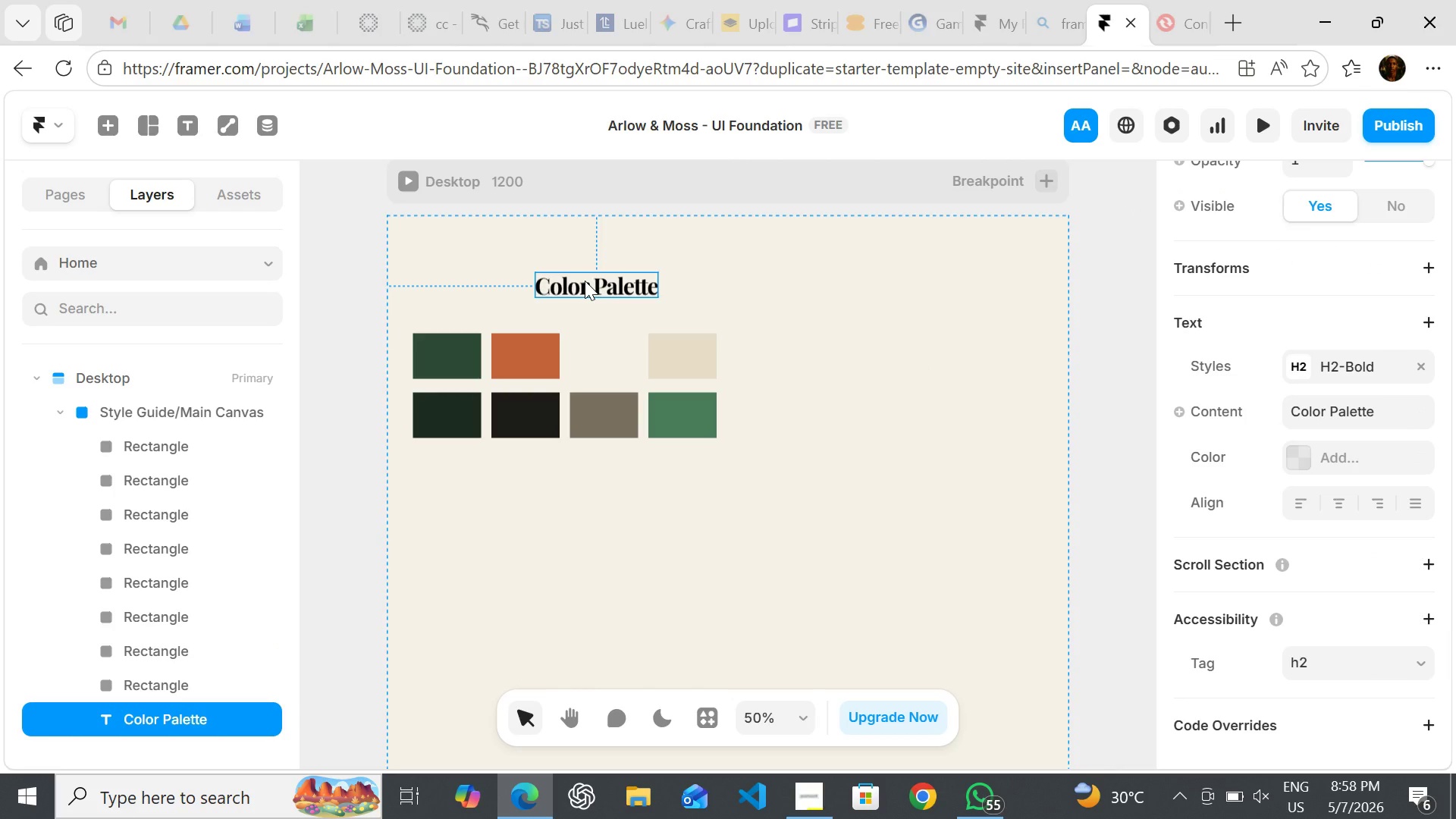 
left_click_drag(start_coordinate=[585, 281], to_coordinate=[514, 289])
 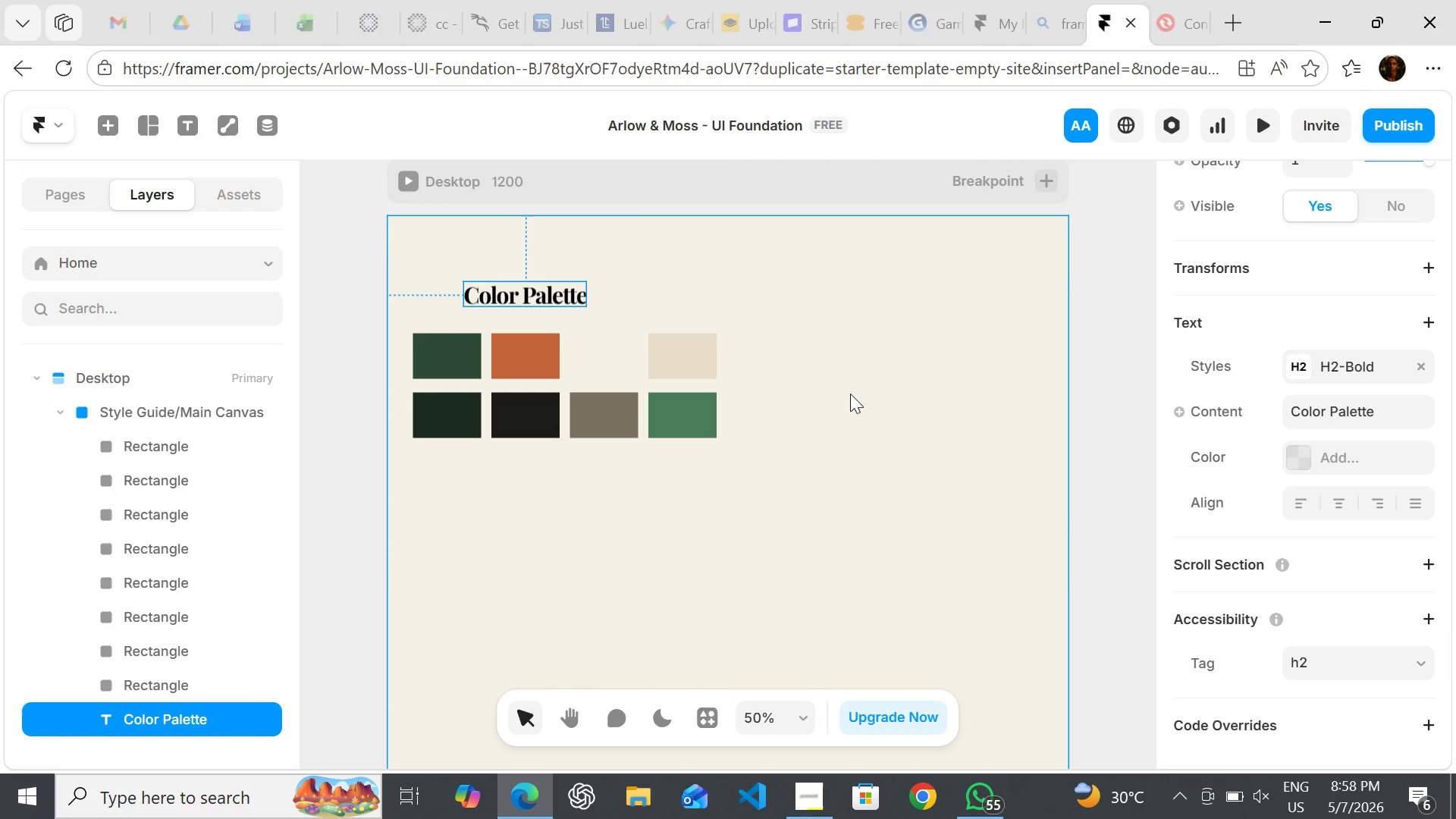 
wait(12.0)
 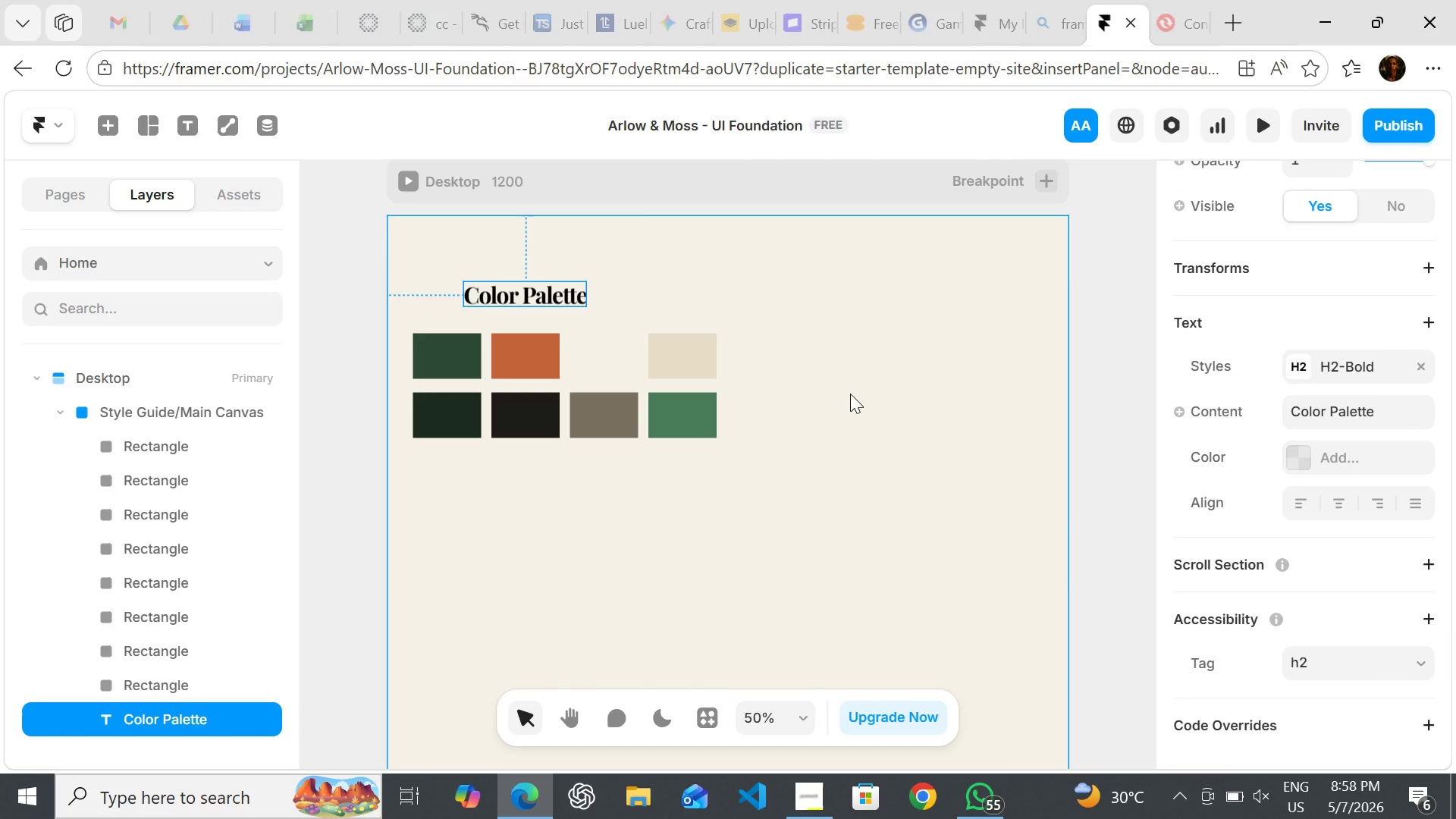 
left_click([231, 199])
 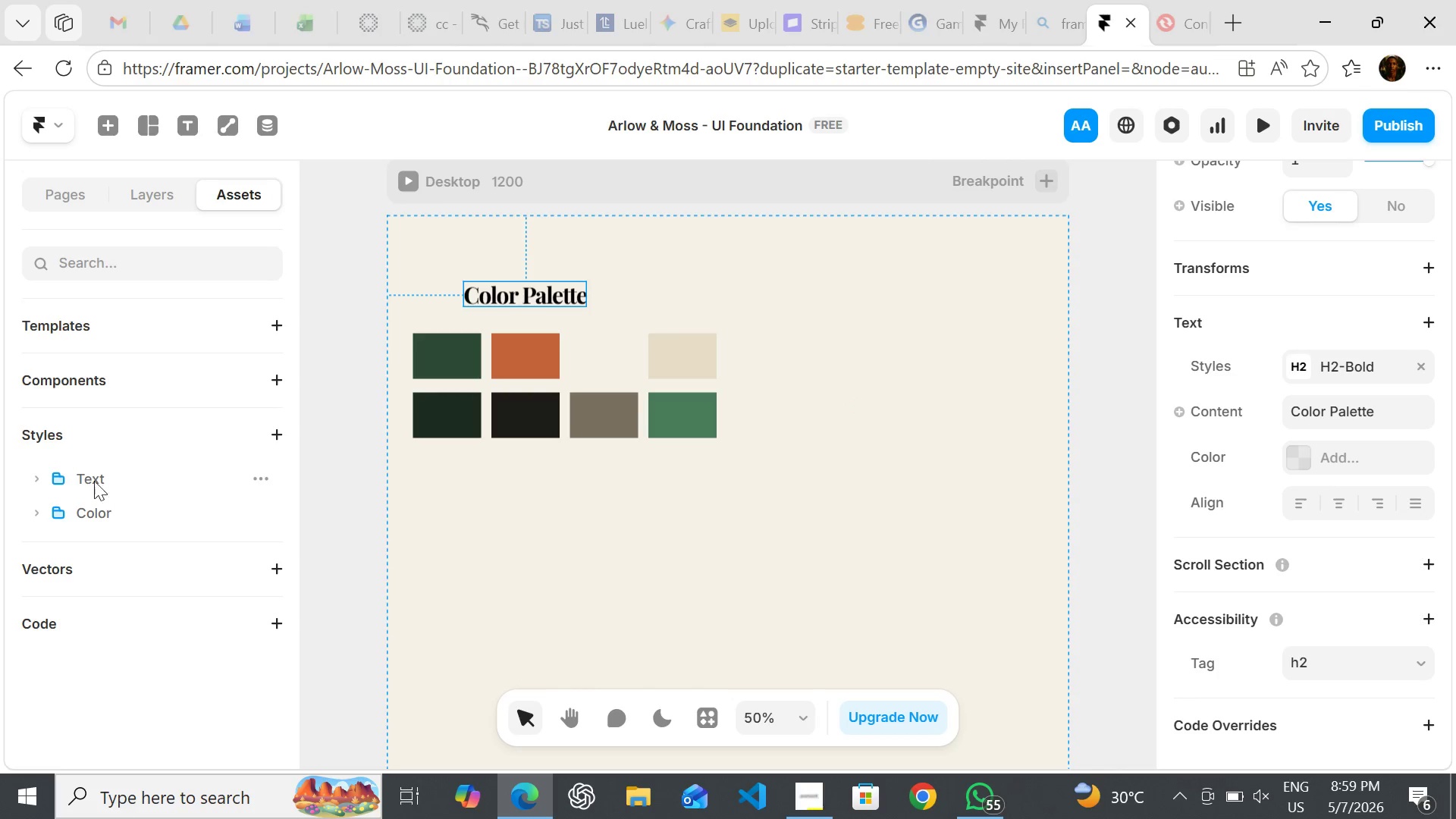 
left_click([89, 476])
 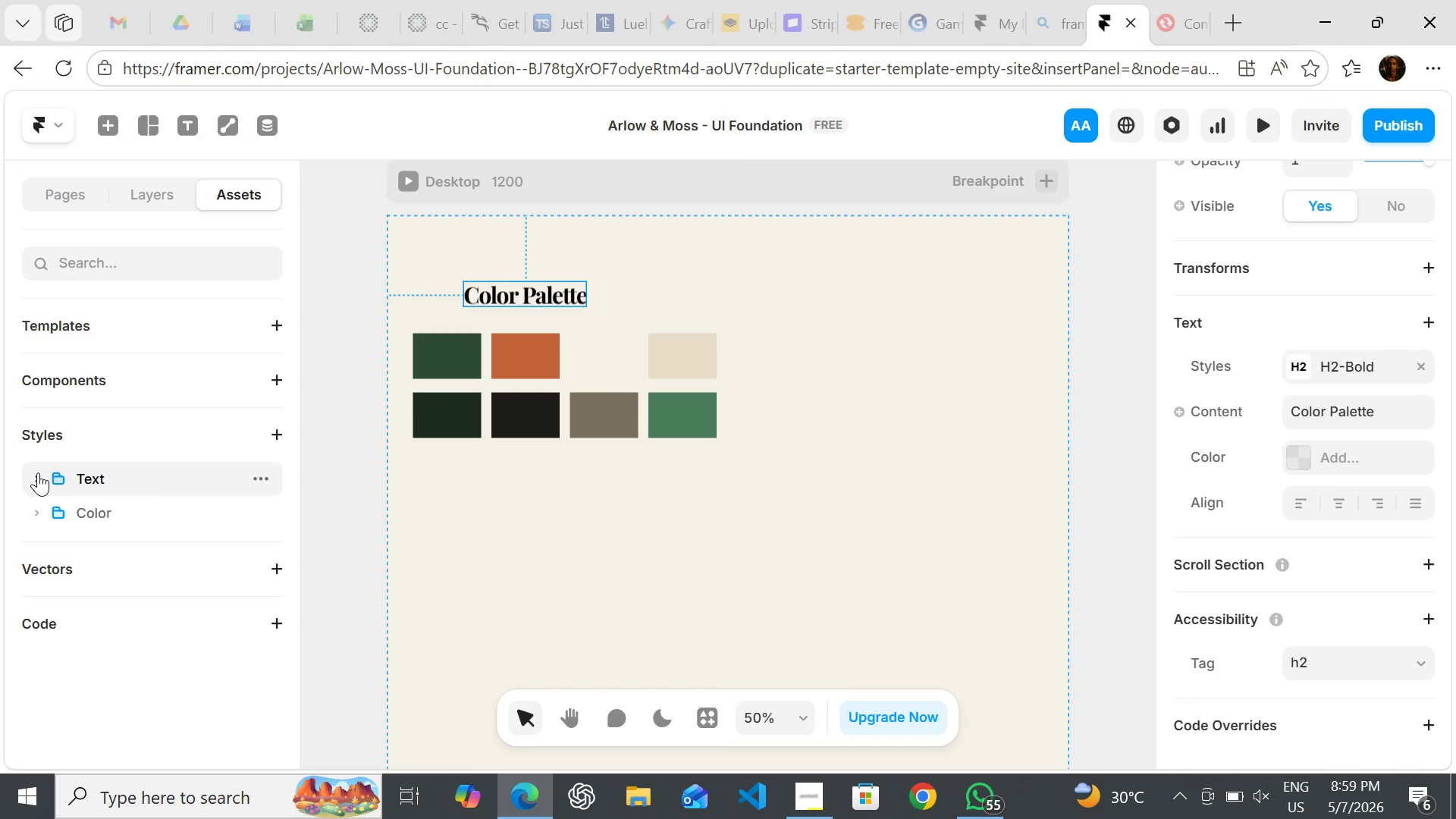 
left_click([38, 473])
 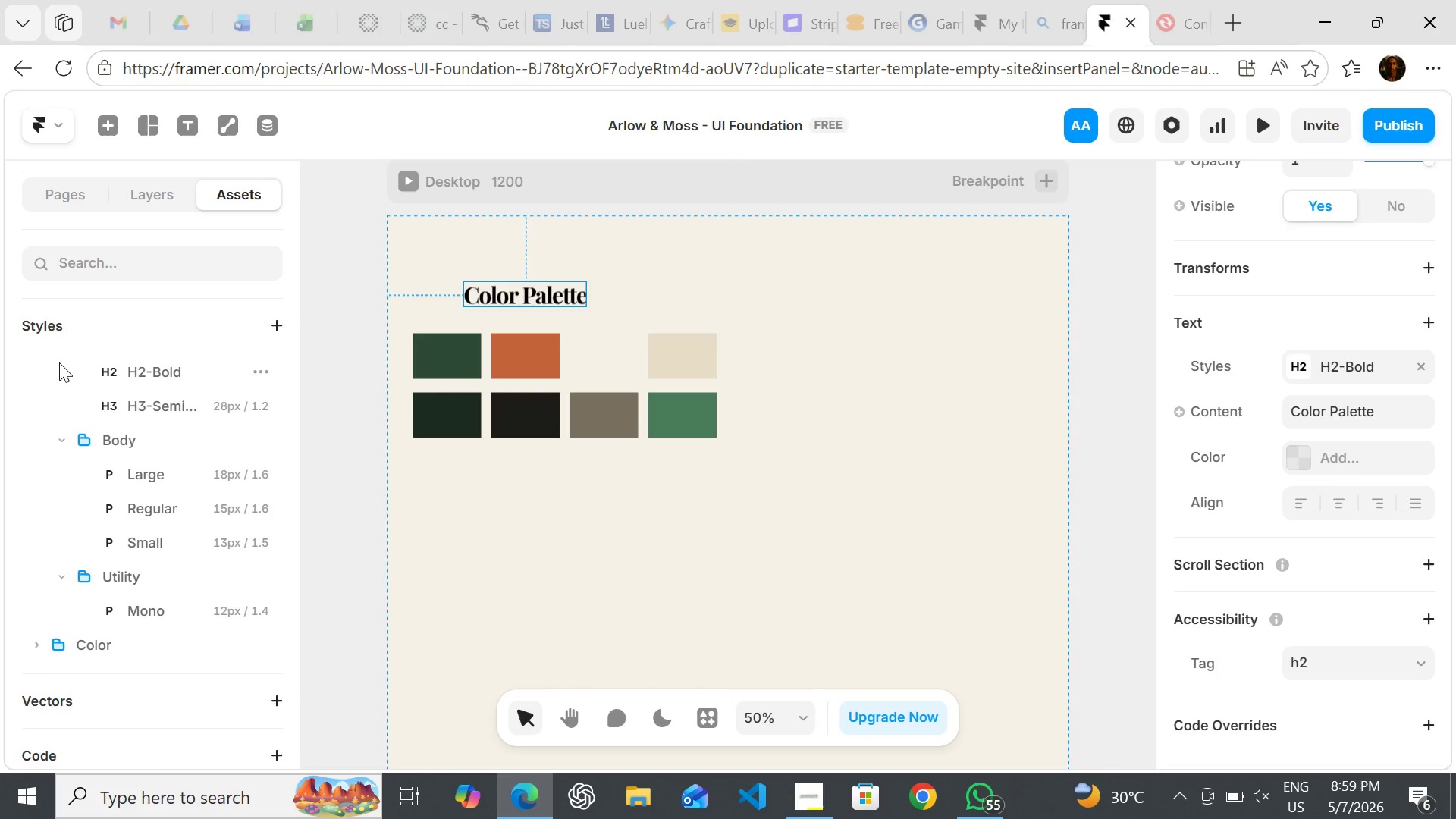 
wait(5.5)
 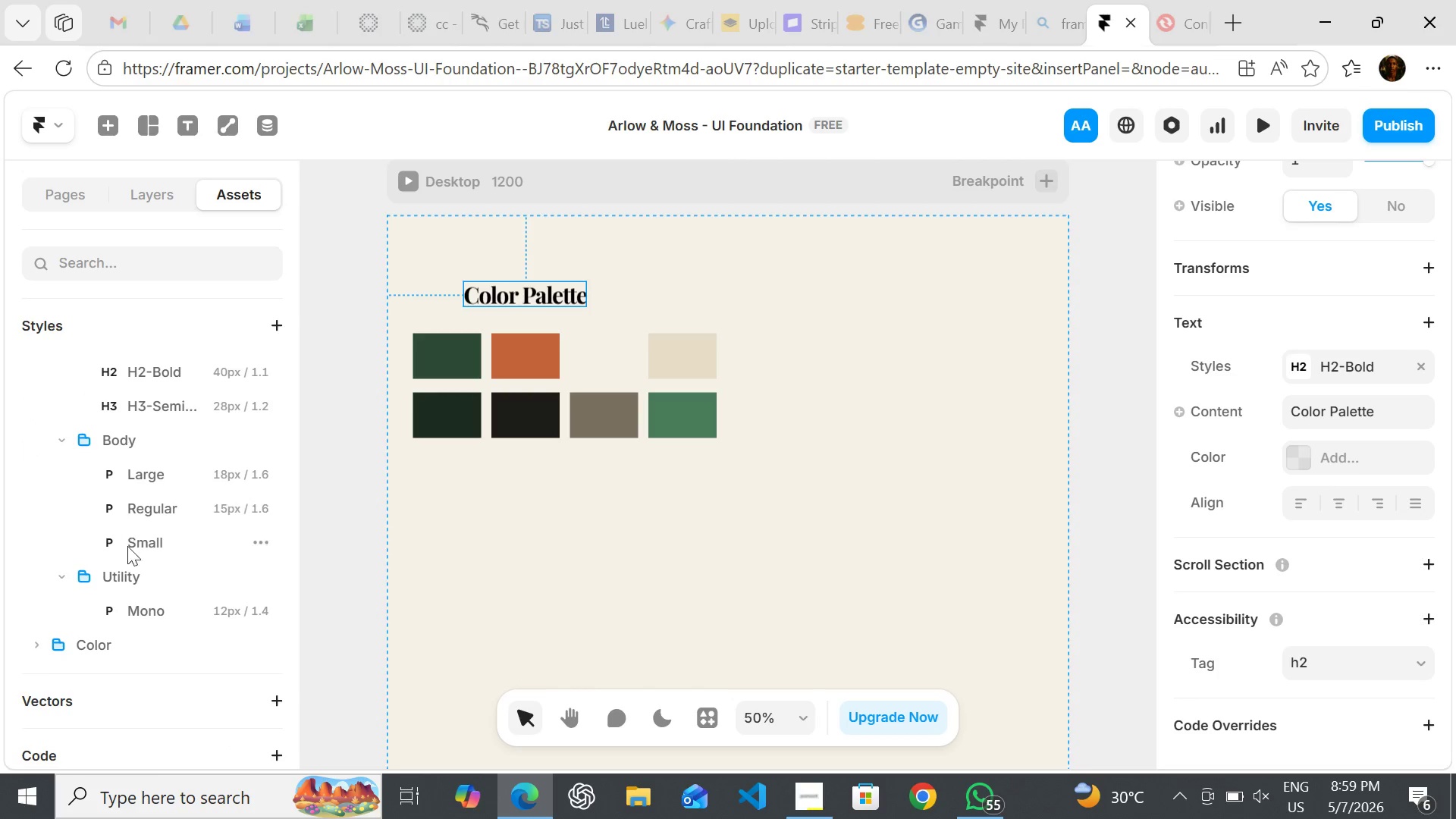 
left_click([143, 188])
 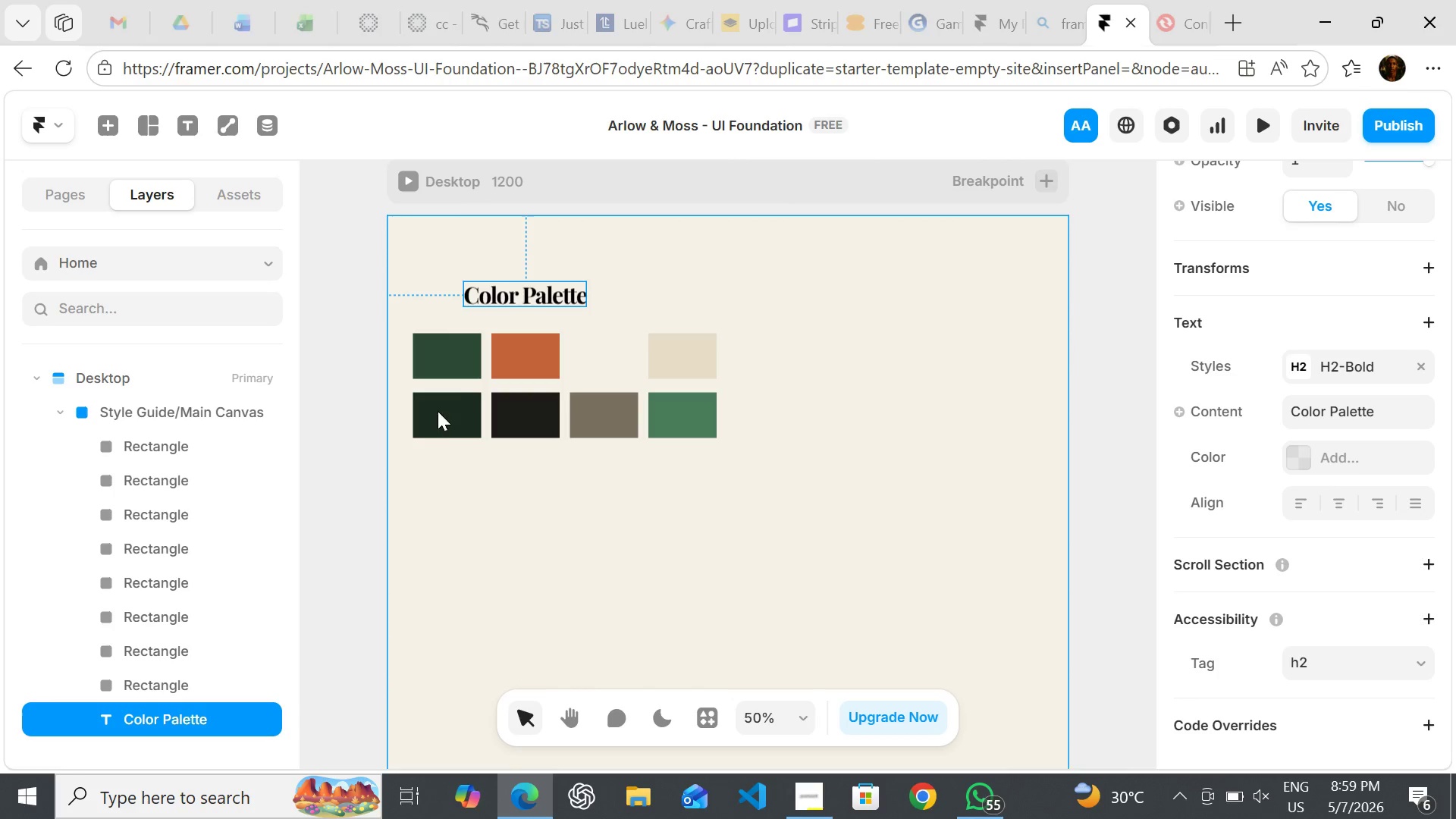 
wait(6.39)
 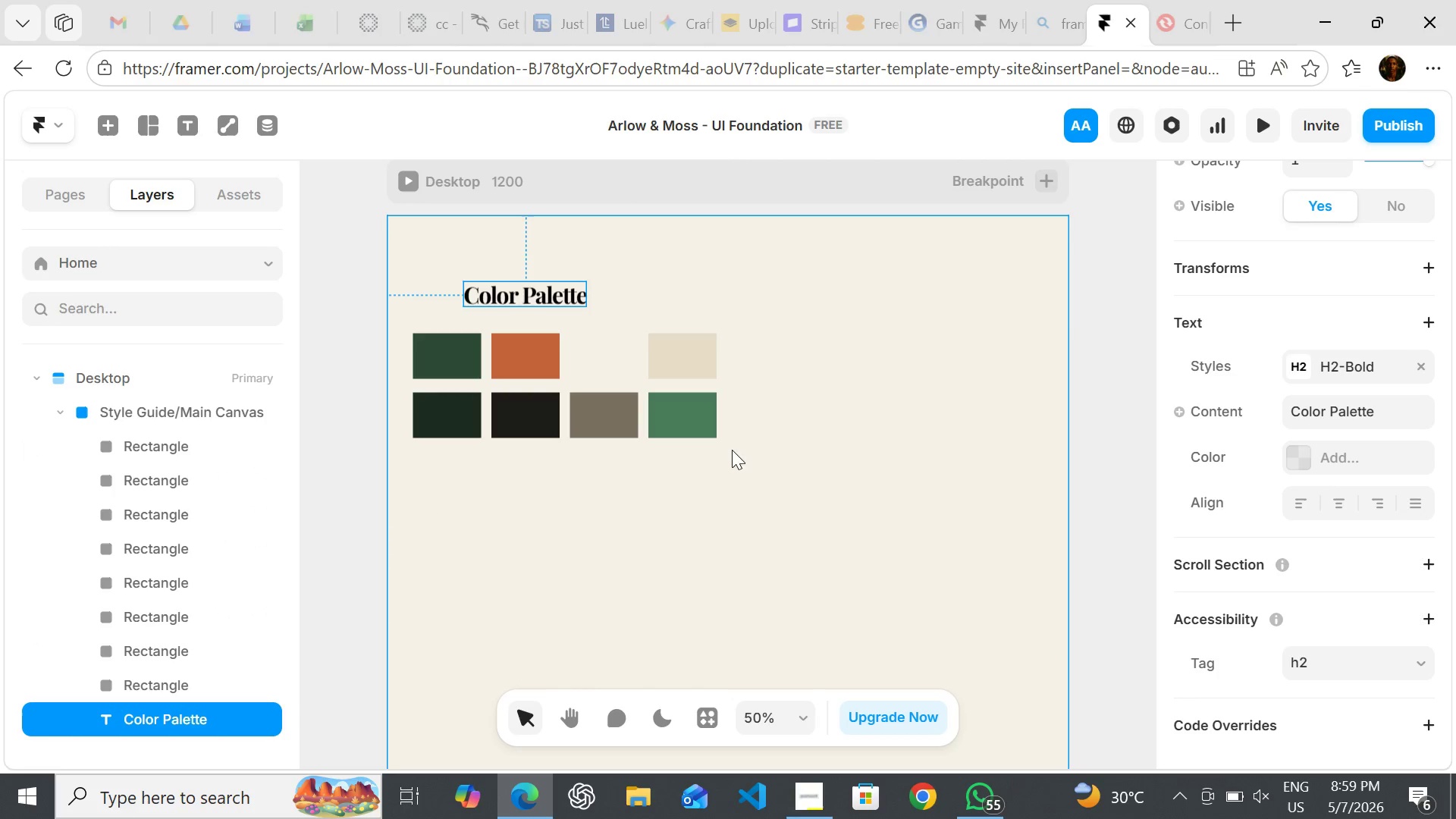 
left_click([457, 418])
 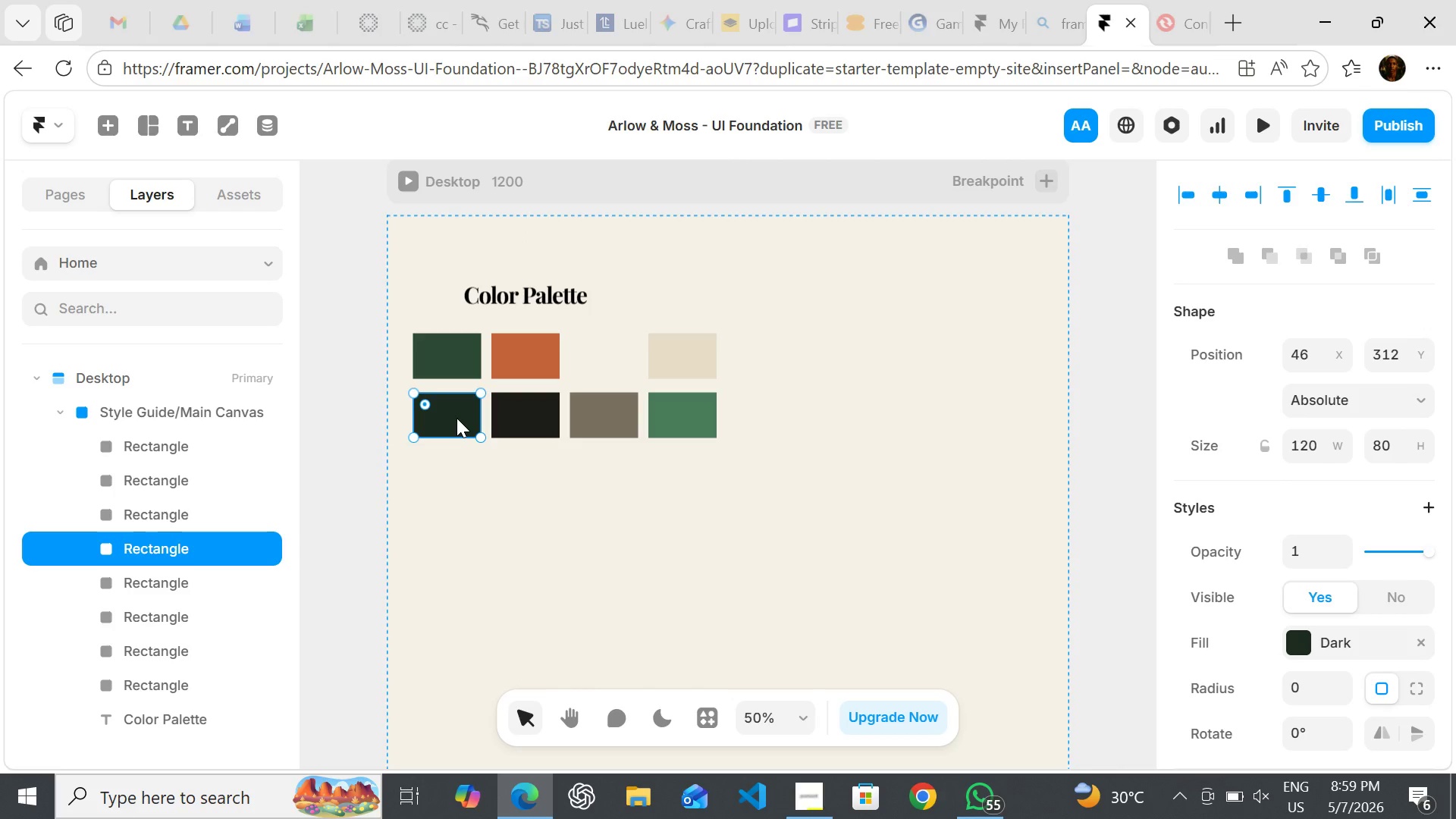 
left_click_drag(start_coordinate=[457, 418], to_coordinate=[457, 452])
 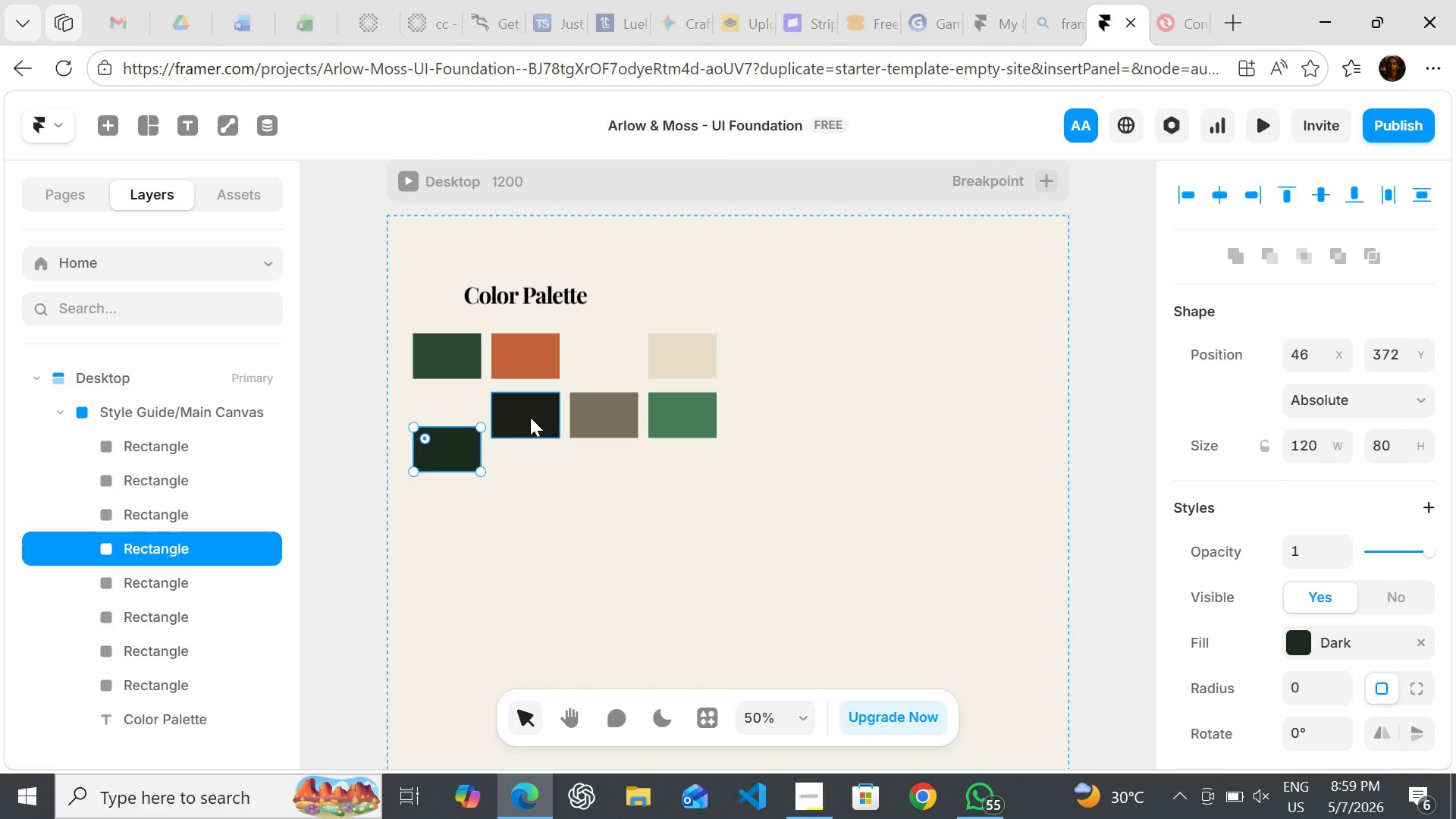 
left_click_drag(start_coordinate=[530, 417], to_coordinate=[531, 451])
 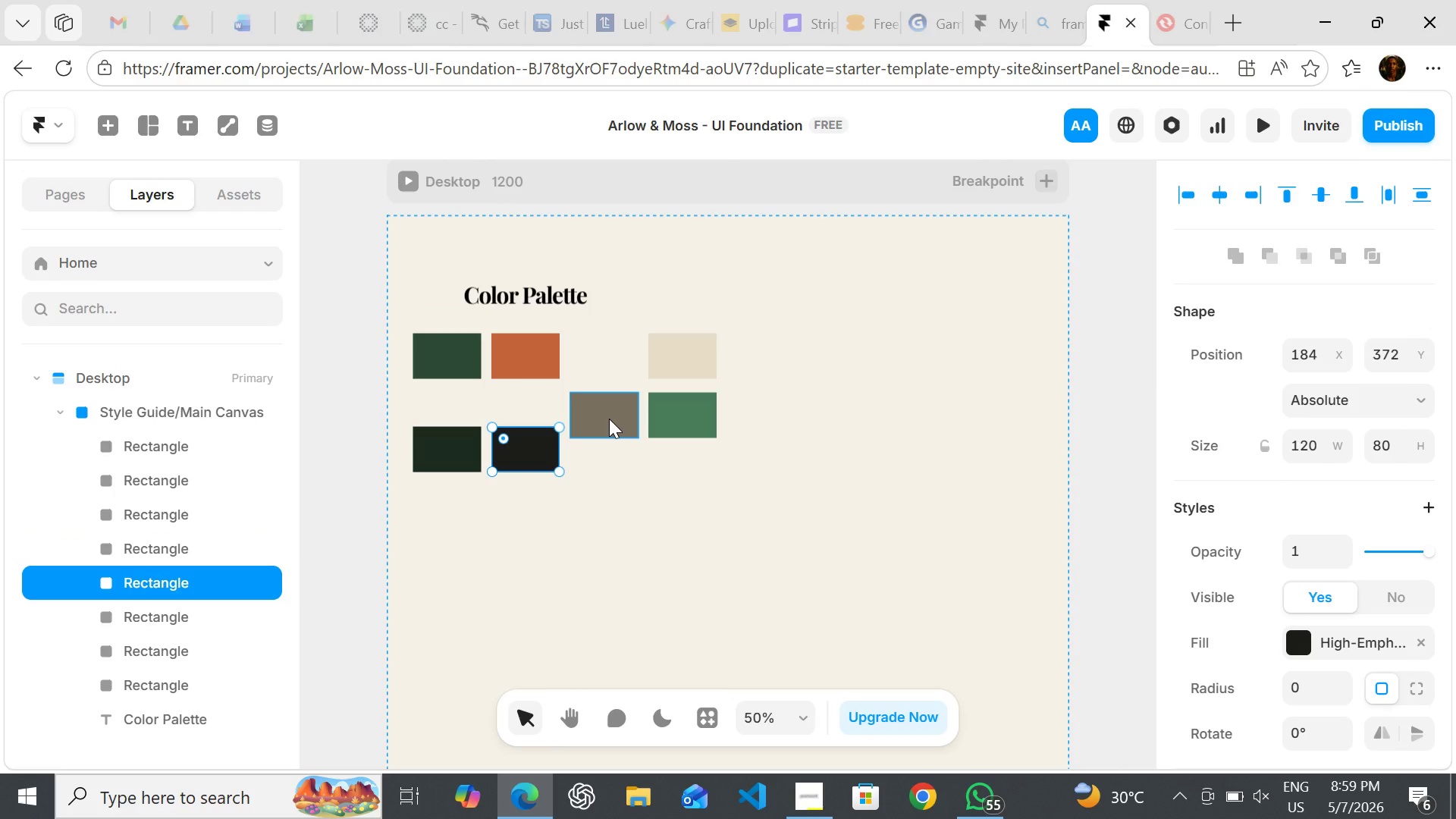 
left_click_drag(start_coordinate=[609, 419], to_coordinate=[612, 457])
 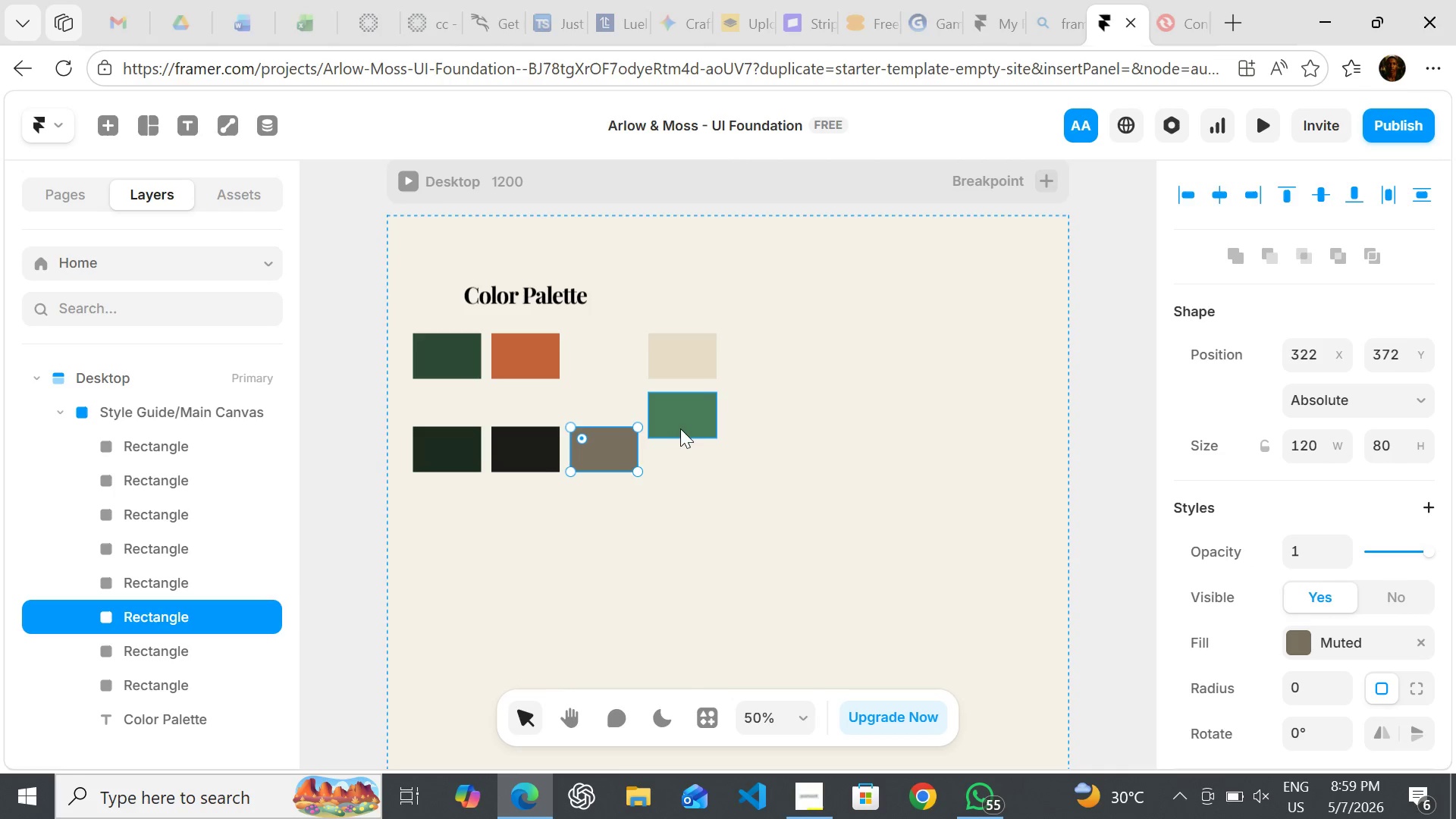 
left_click_drag(start_coordinate=[683, 419], to_coordinate=[684, 453])
 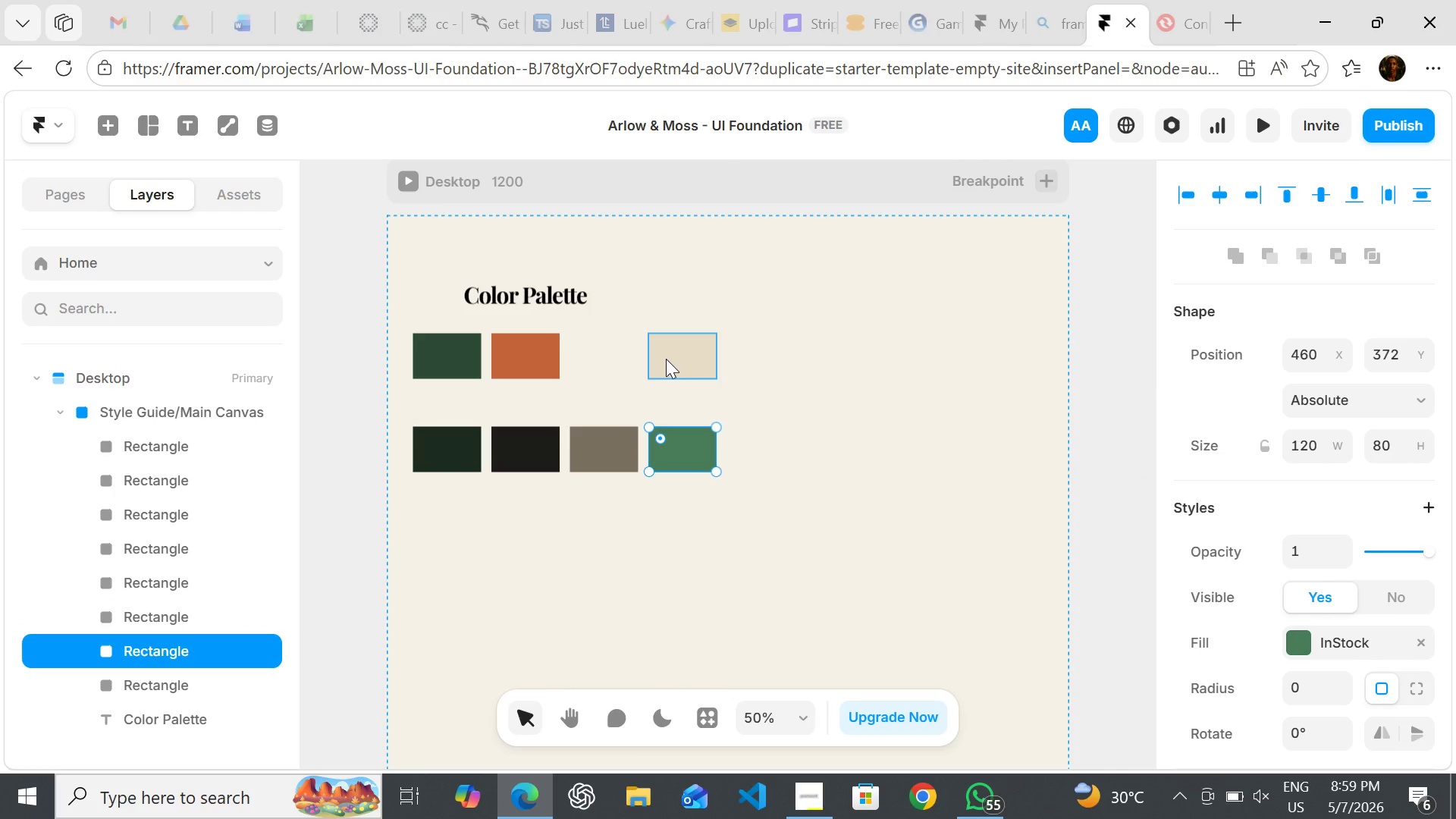 
left_click_drag(start_coordinate=[666, 359], to_coordinate=[669, 396])
 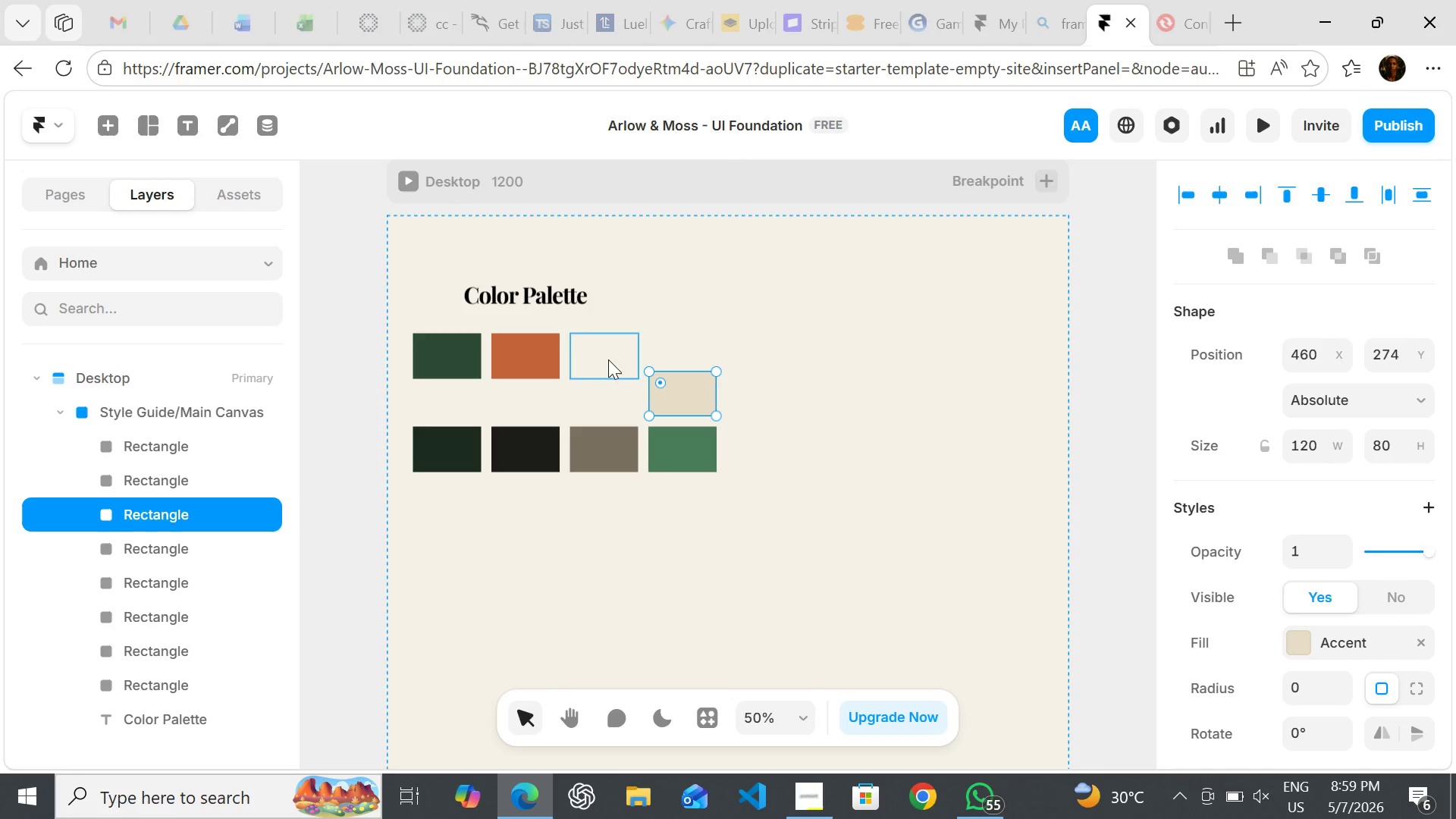 
left_click_drag(start_coordinate=[608, 359], to_coordinate=[604, 399])
 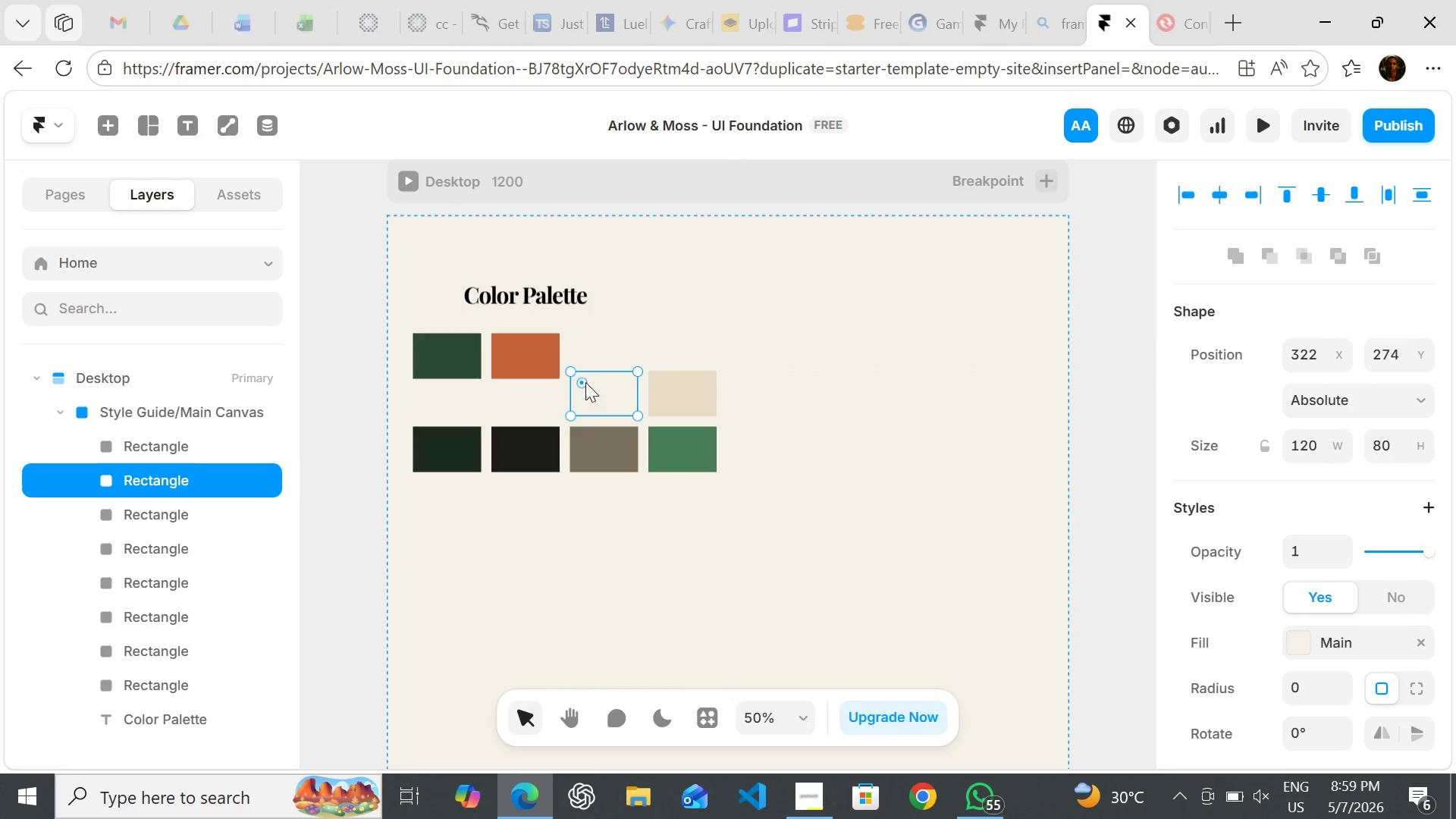 
left_click_drag(start_coordinate=[598, 386], to_coordinate=[598, 362])
 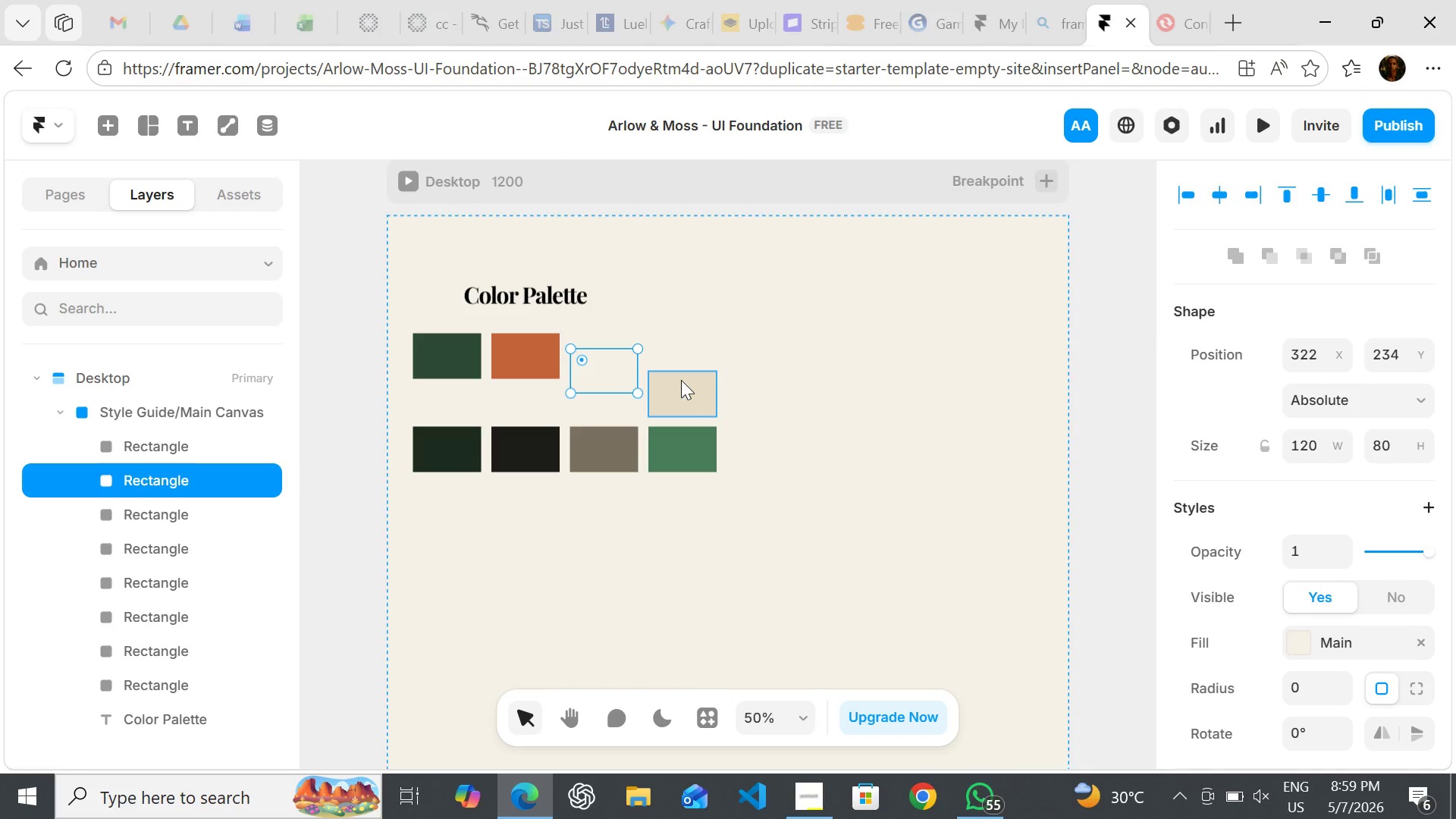 
left_click_drag(start_coordinate=[681, 380], to_coordinate=[678, 345])
 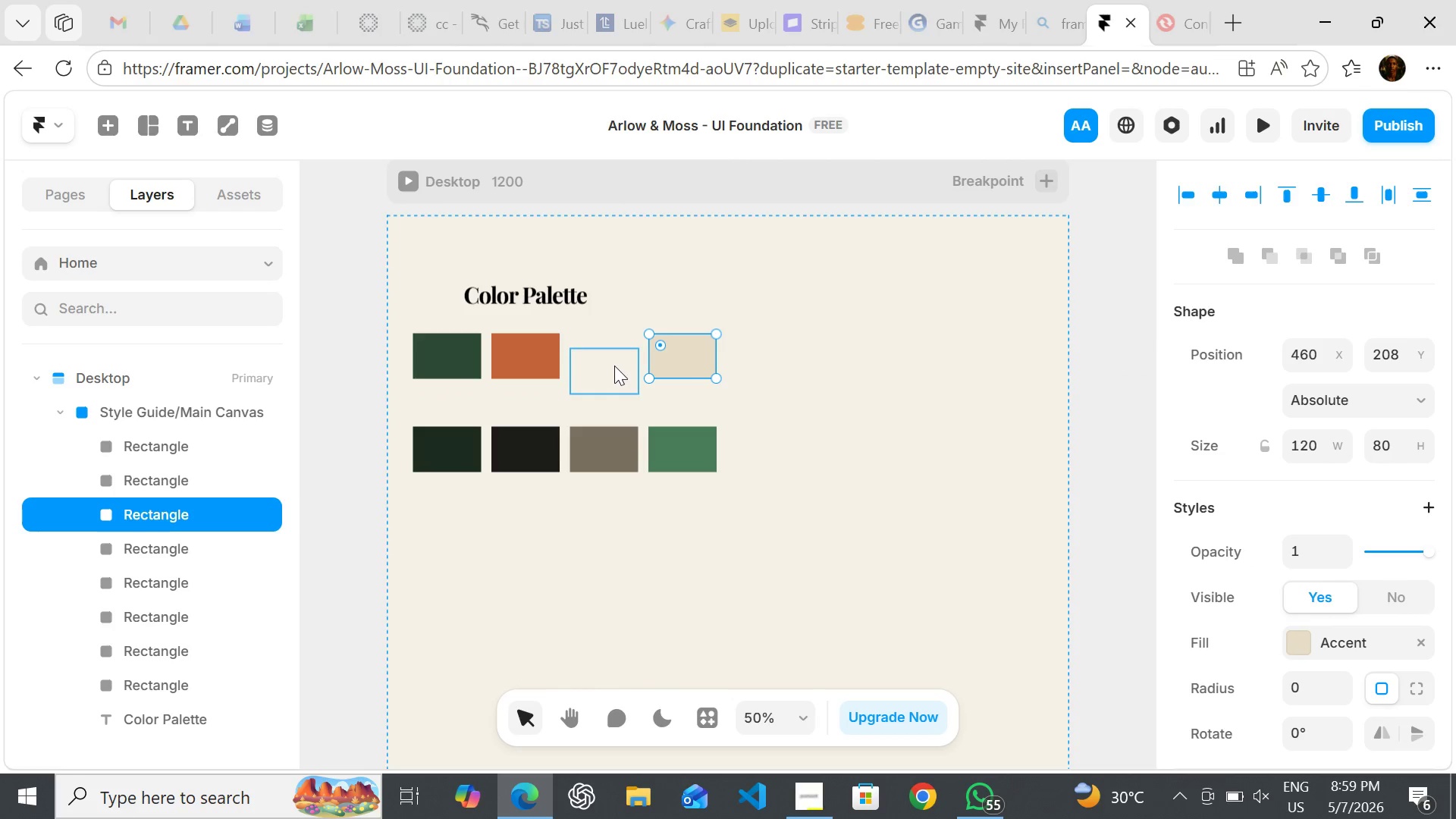 
left_click_drag(start_coordinate=[614, 366], to_coordinate=[610, 352])
 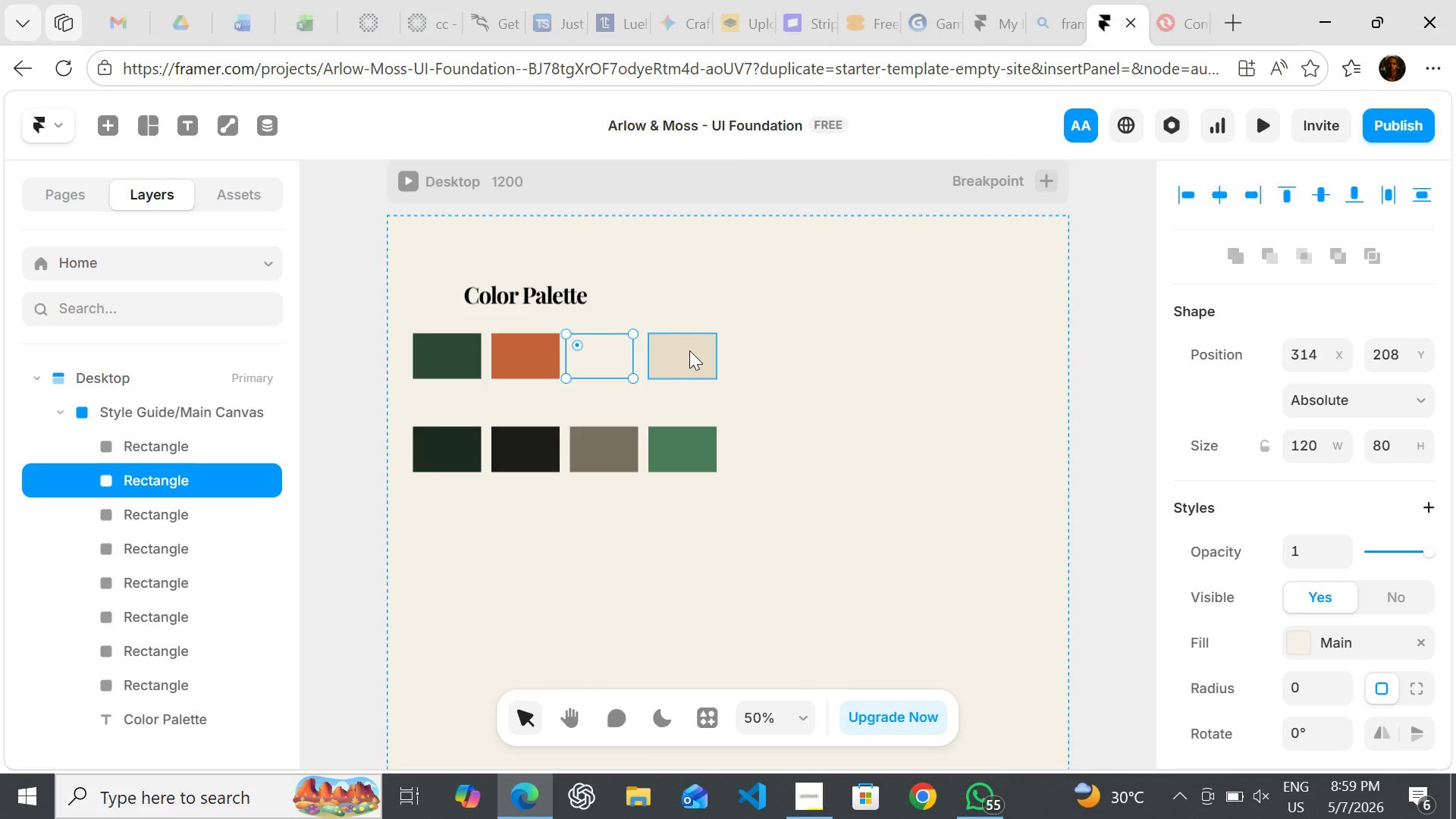 
left_click_drag(start_coordinate=[689, 350], to_coordinate=[781, 348])
 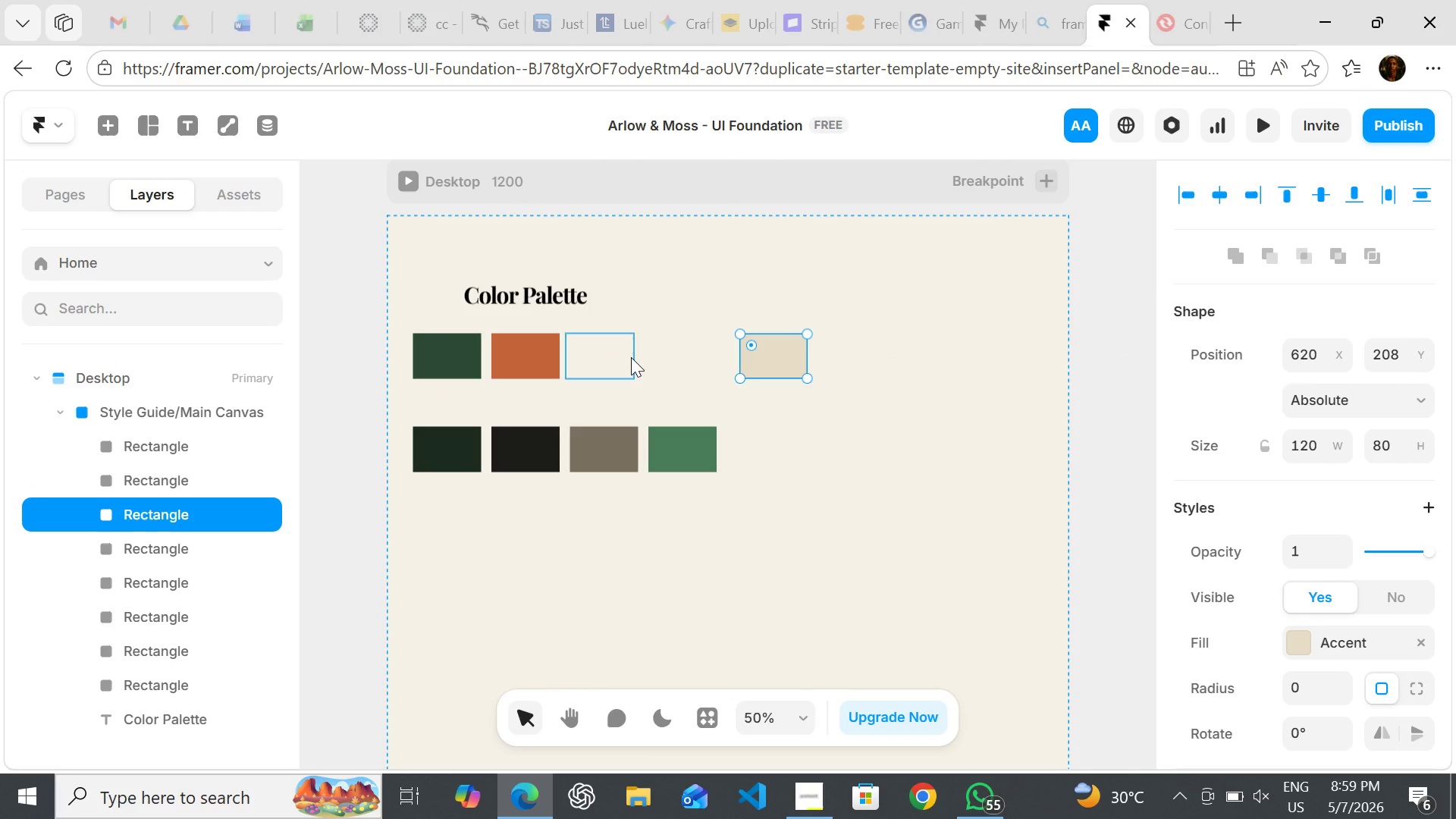 
left_click_drag(start_coordinate=[631, 357], to_coordinate=[704, 357])
 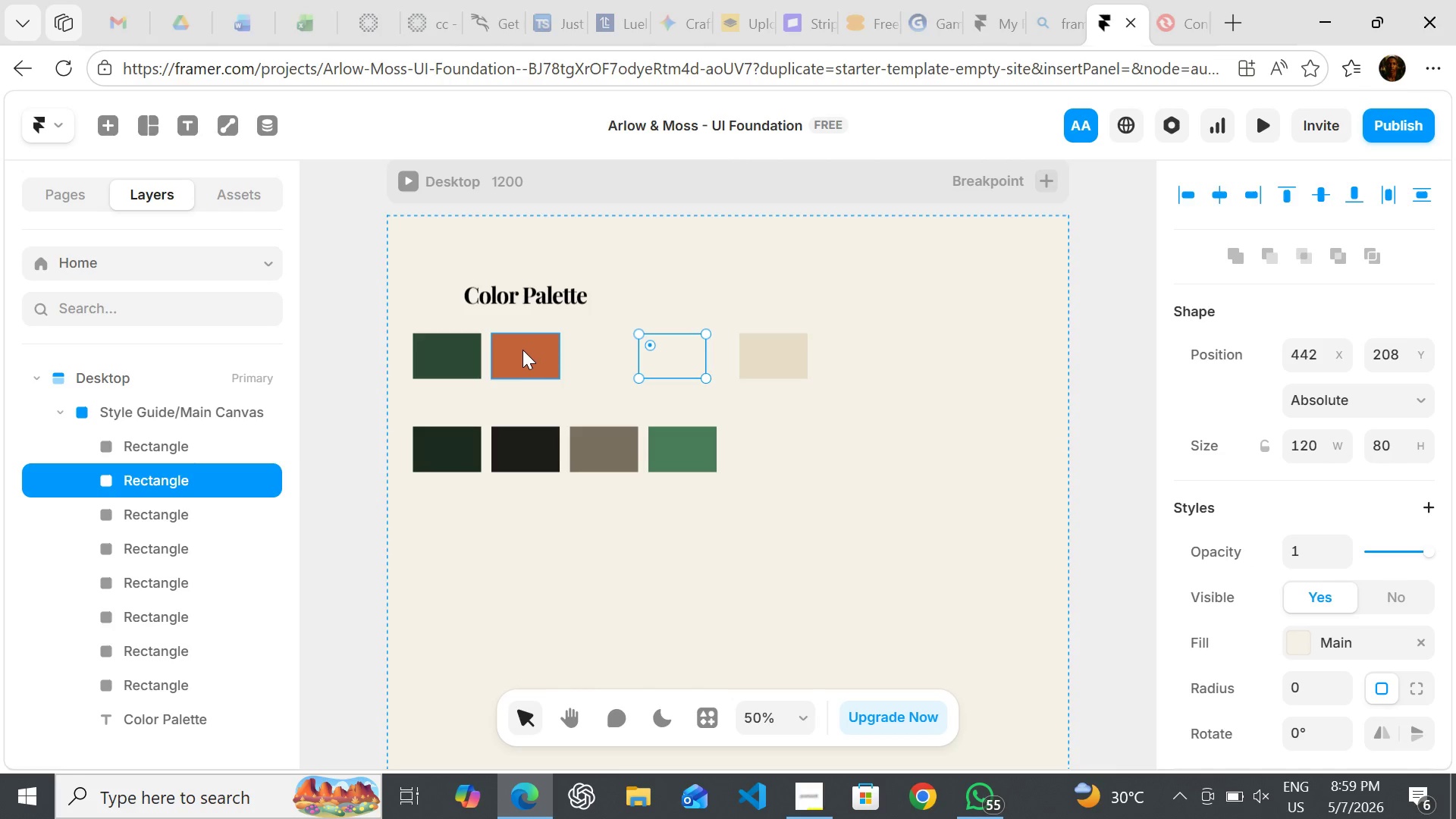 
left_click_drag(start_coordinate=[522, 350], to_coordinate=[592, 345])
 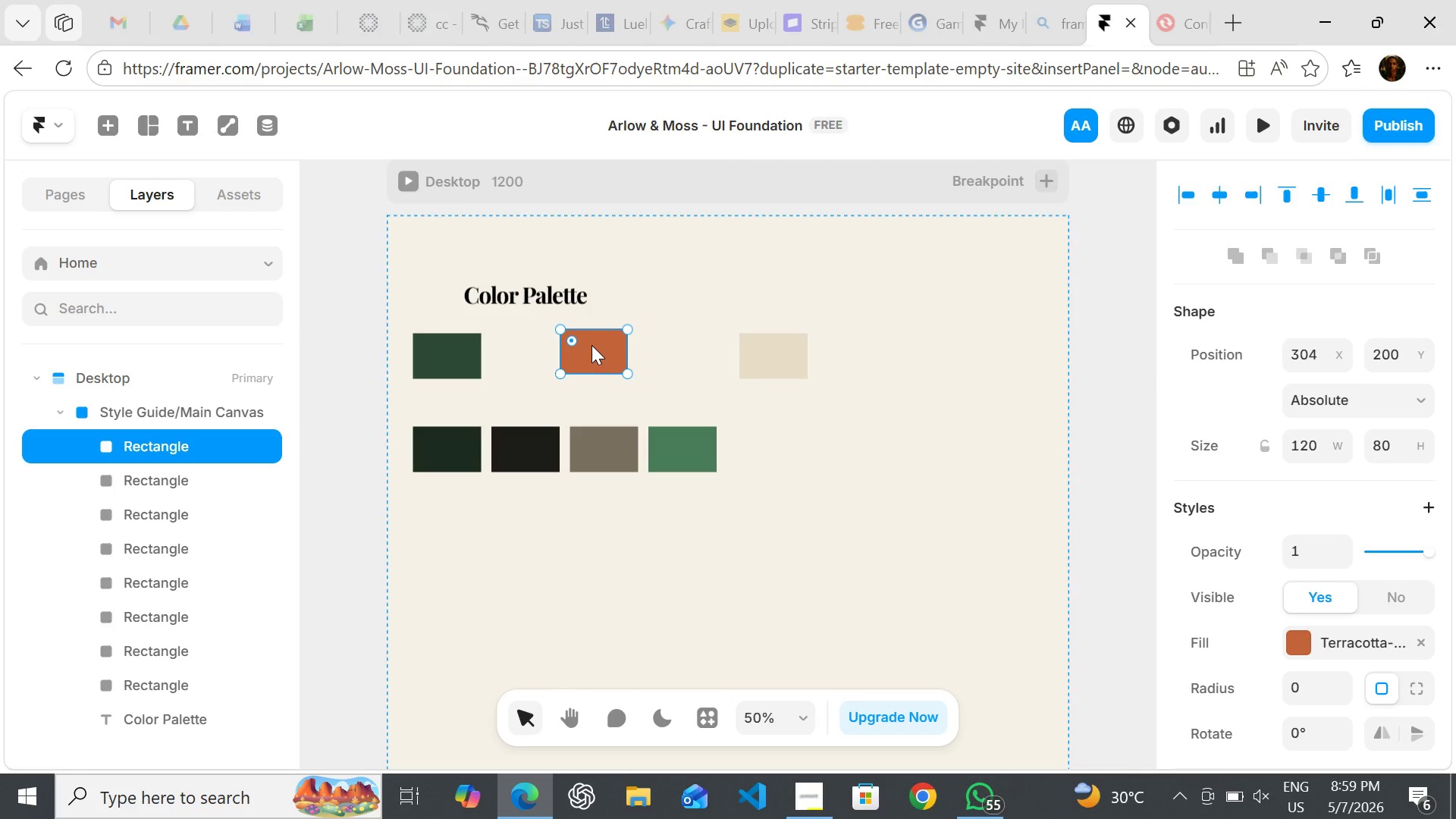 
left_click_drag(start_coordinate=[592, 345], to_coordinate=[592, 354])
 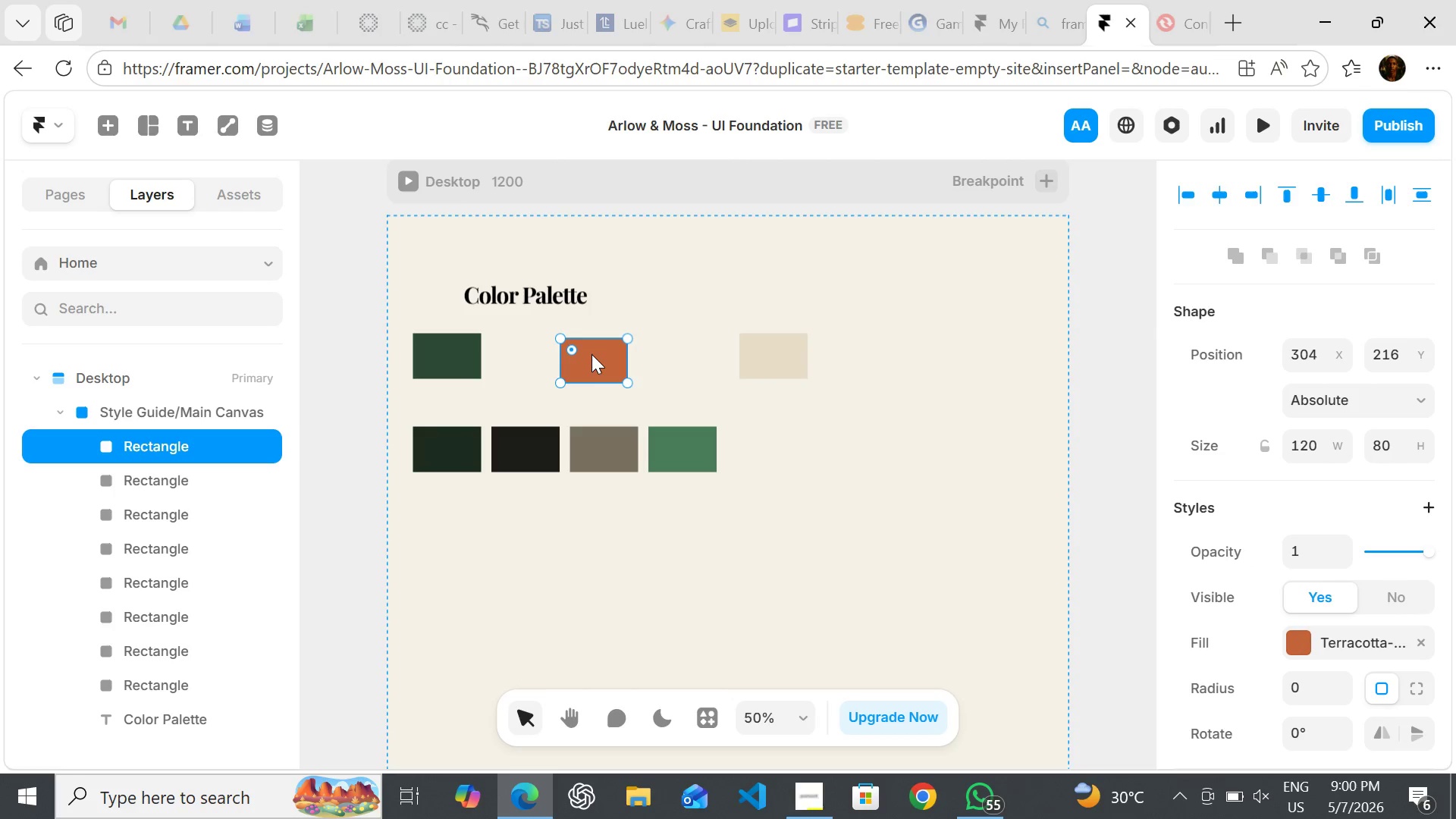 
left_click_drag(start_coordinate=[592, 354], to_coordinate=[592, 350])
 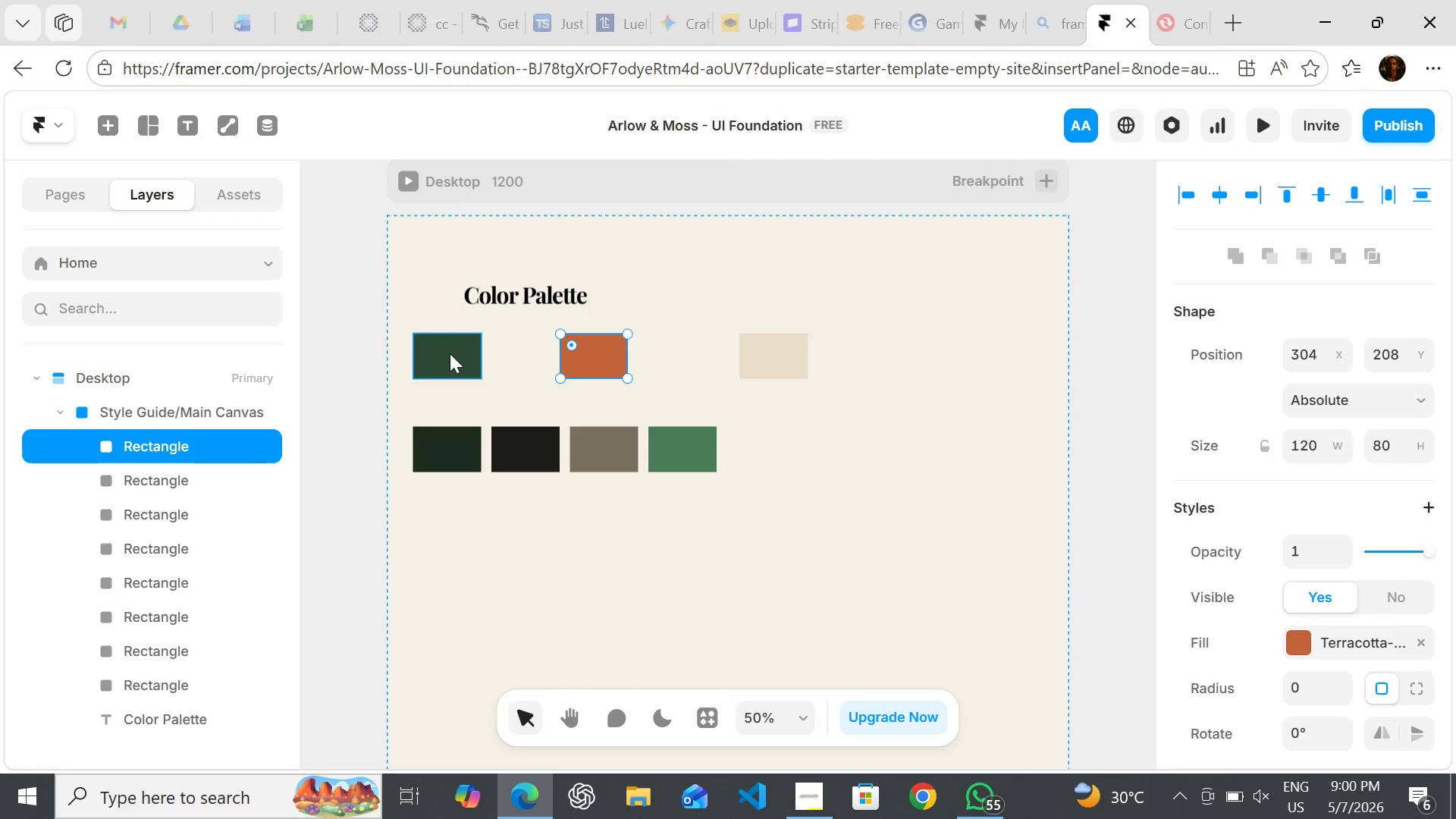 
left_click_drag(start_coordinate=[450, 353], to_coordinate=[458, 353])
 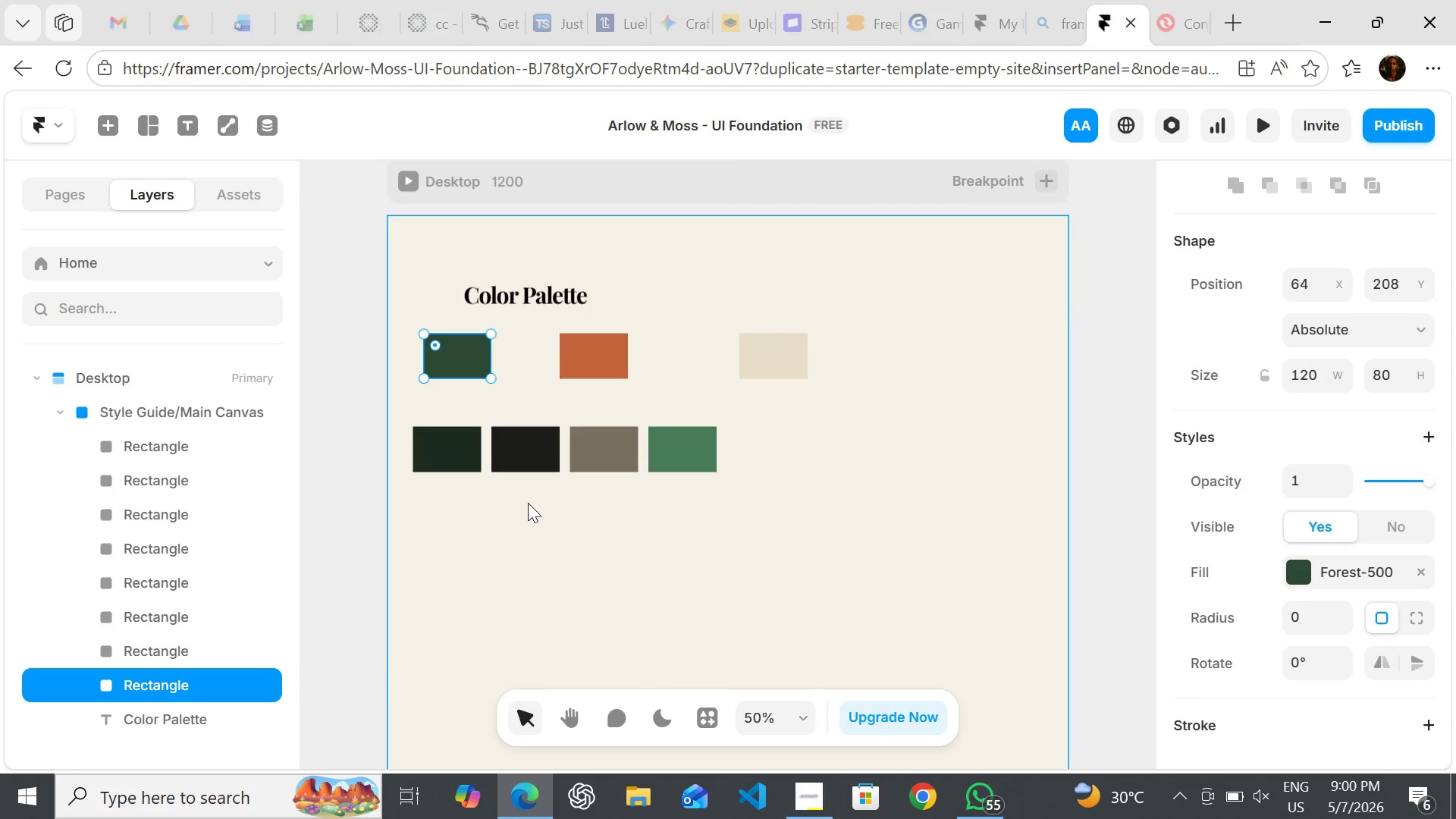 
left_click_drag(start_coordinate=[446, 455], to_coordinate=[451, 497])
 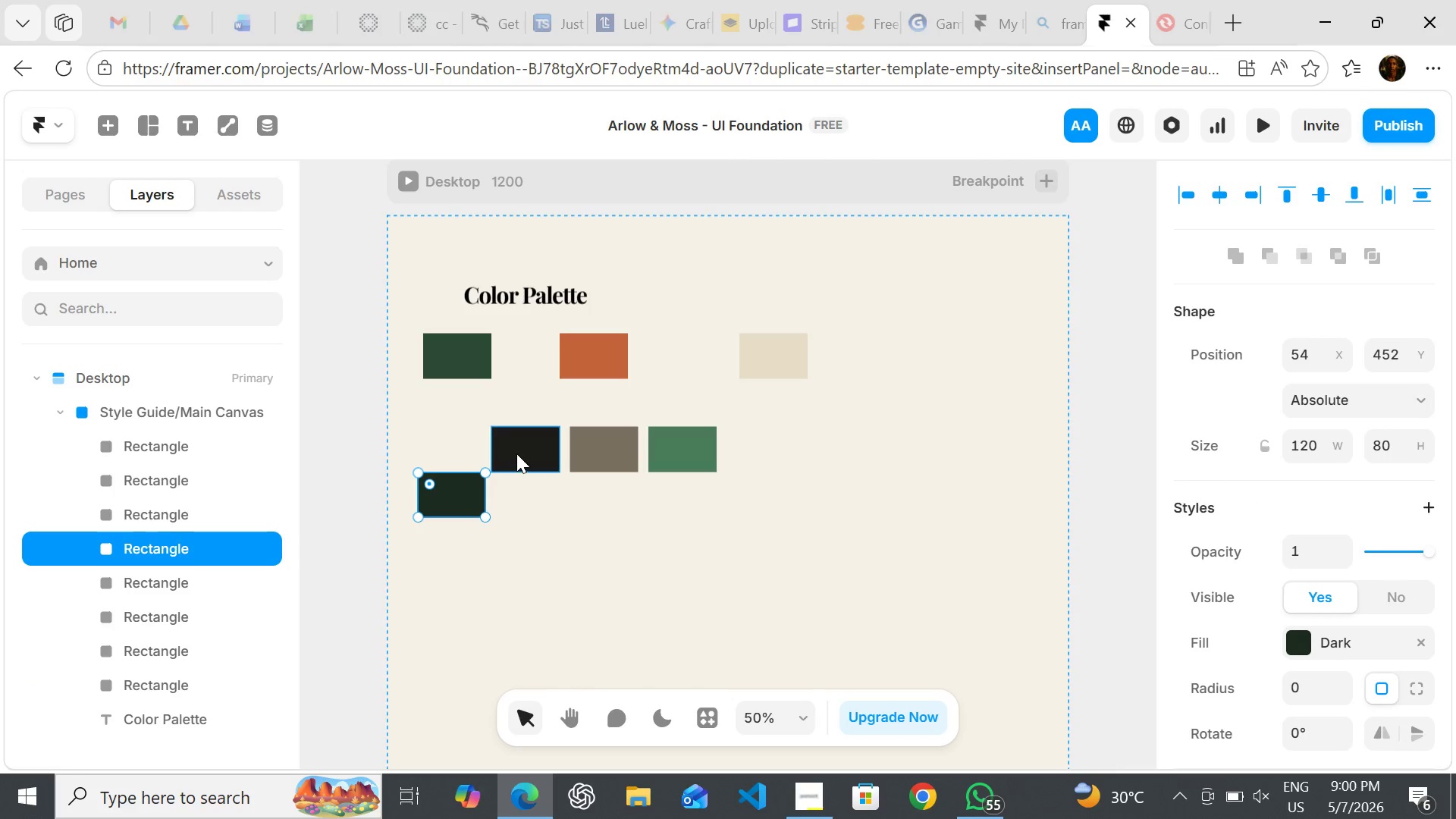 
left_click_drag(start_coordinate=[516, 453], to_coordinate=[521, 494])
 